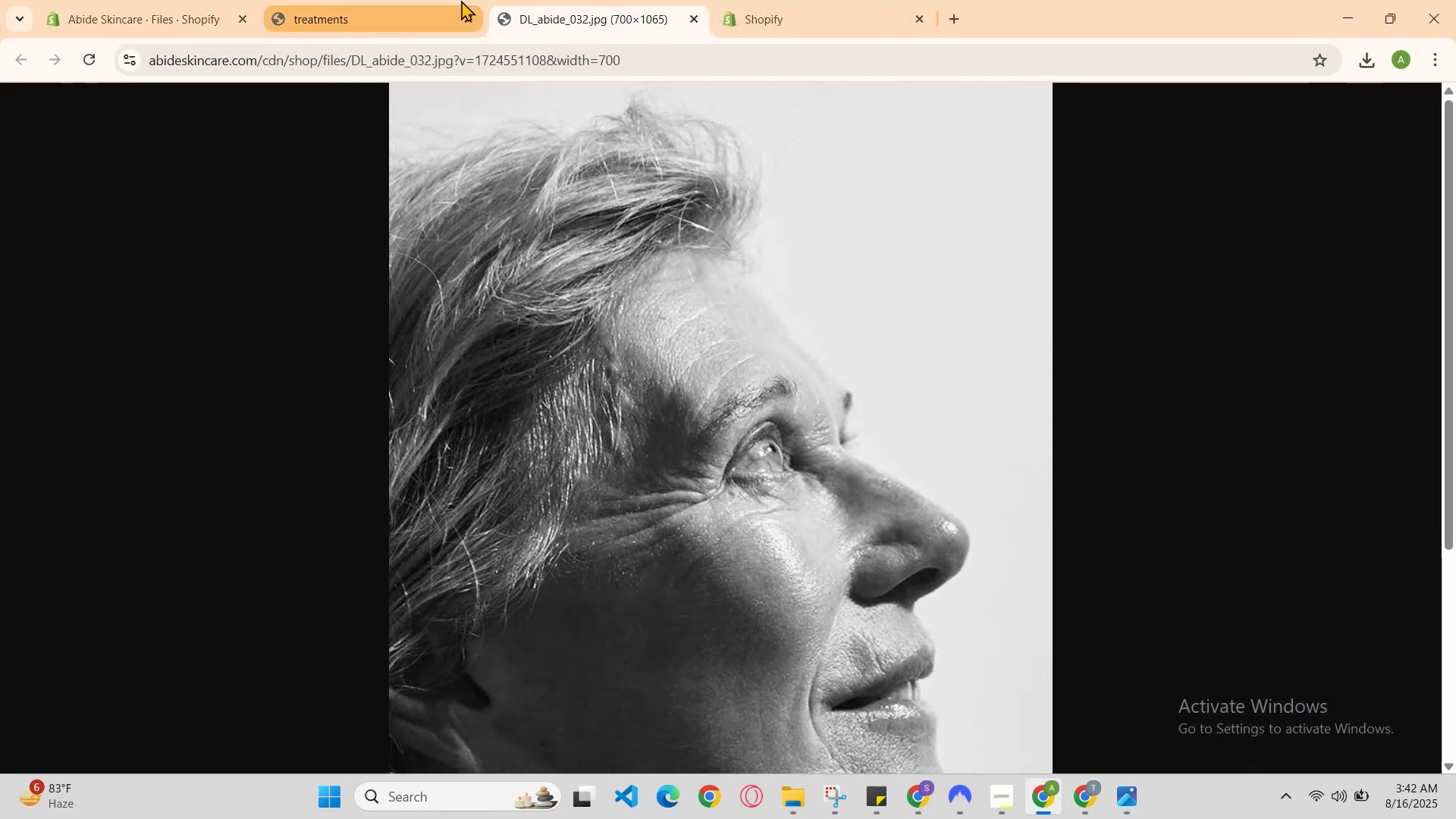 
left_click([441, 0])
 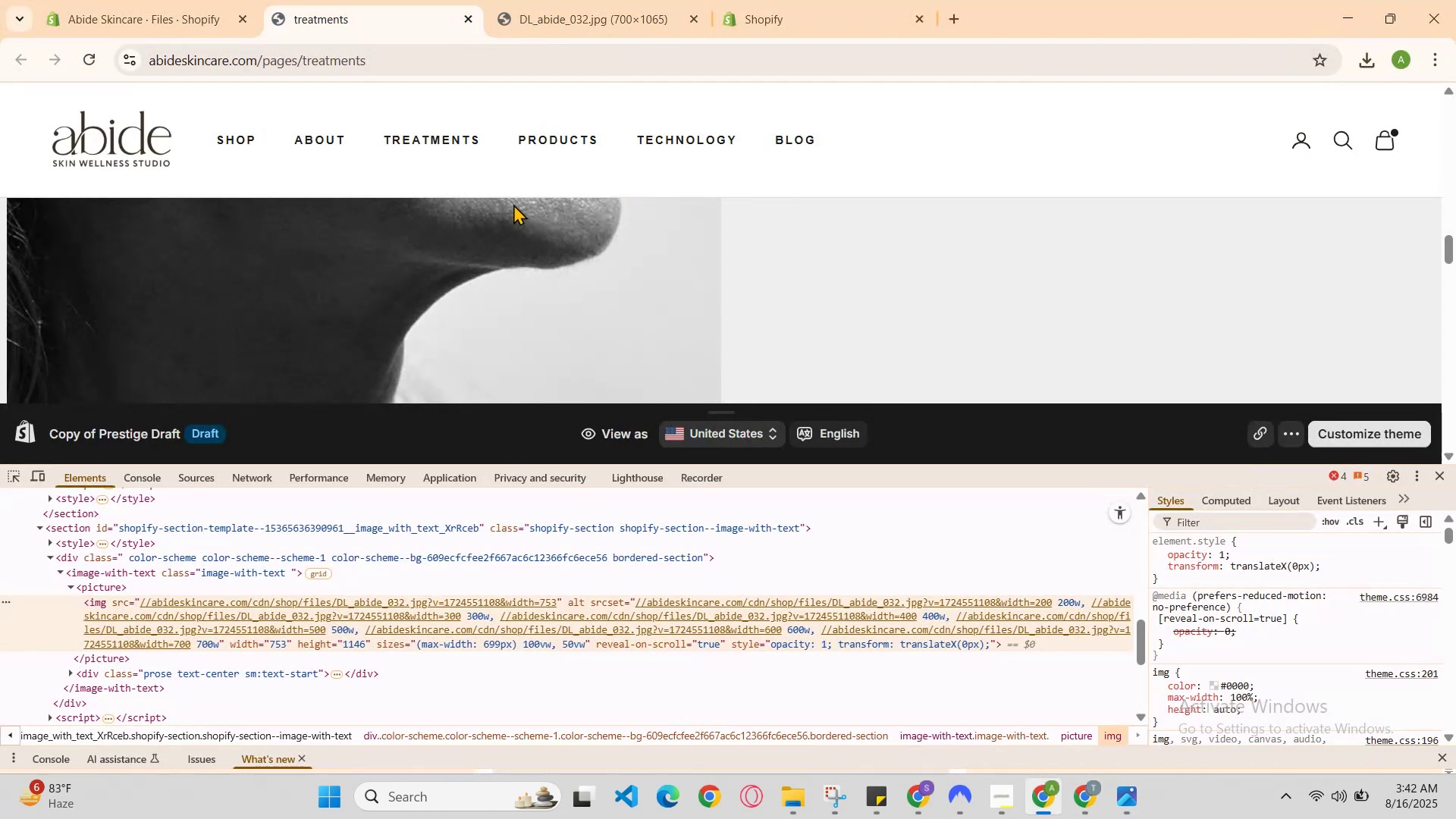 
scroll: coordinate [597, 582], scroll_direction: down, amount: 4.0
 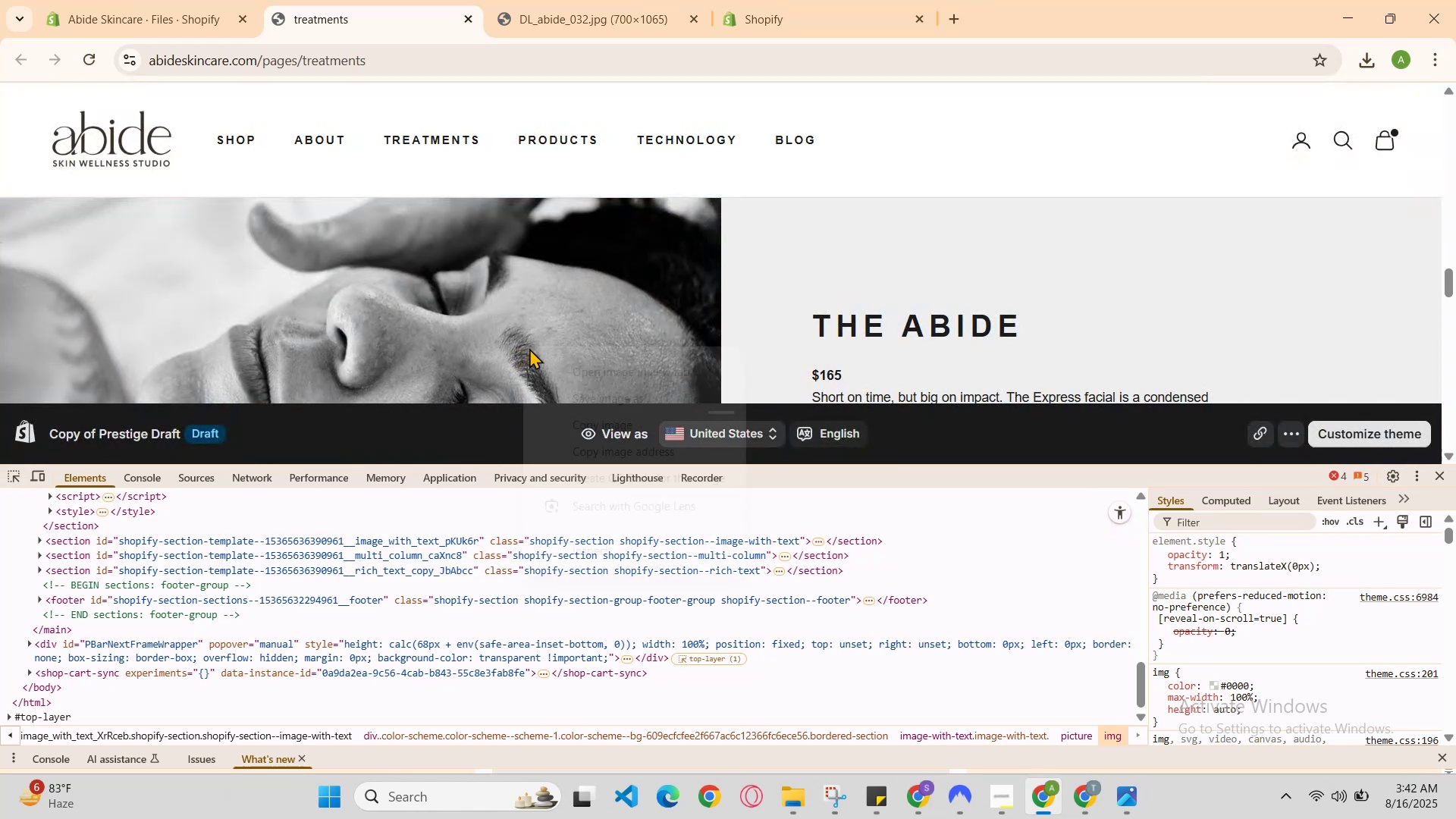 
left_click([597, 551])
 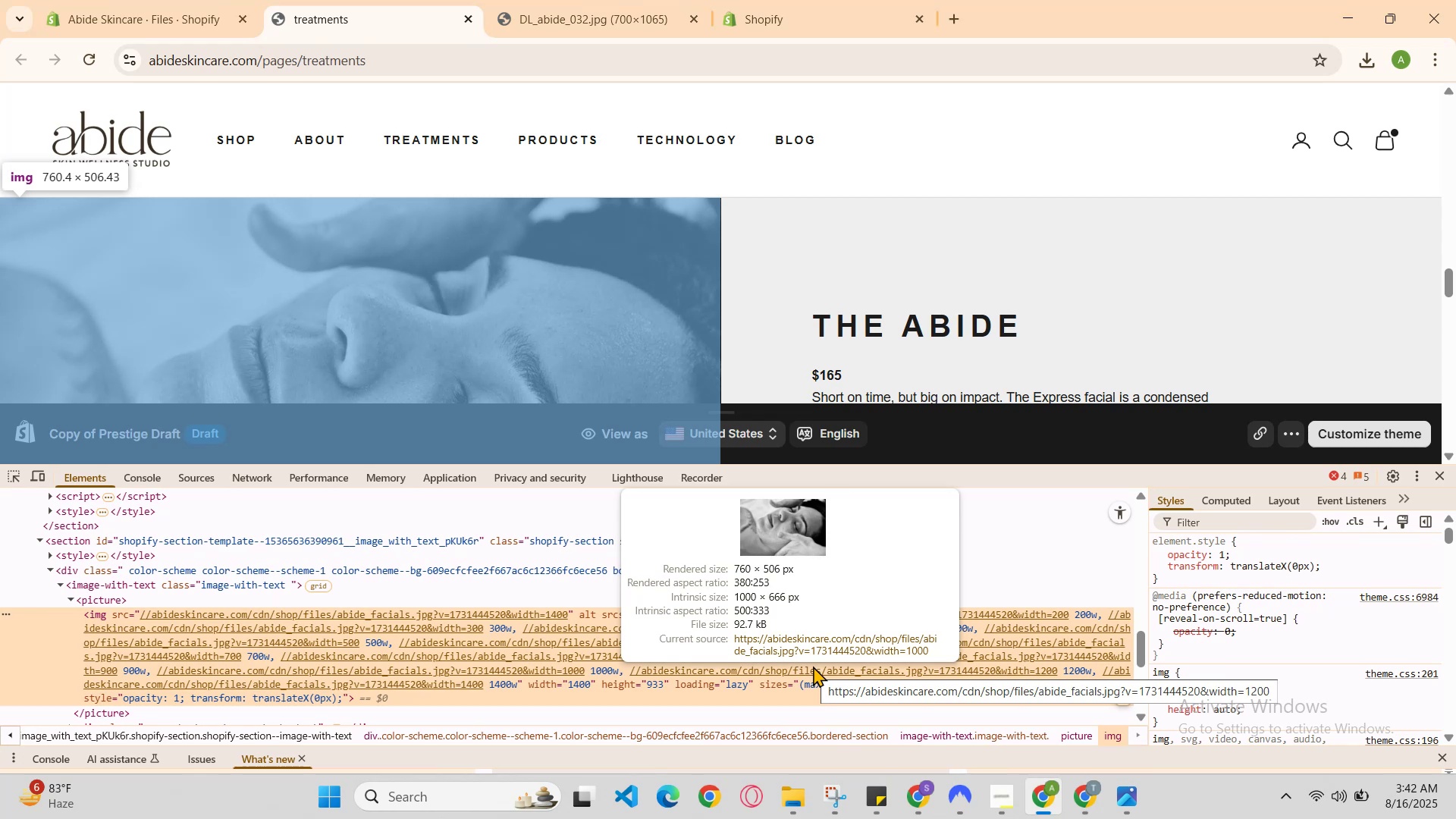 
wait(14.11)
 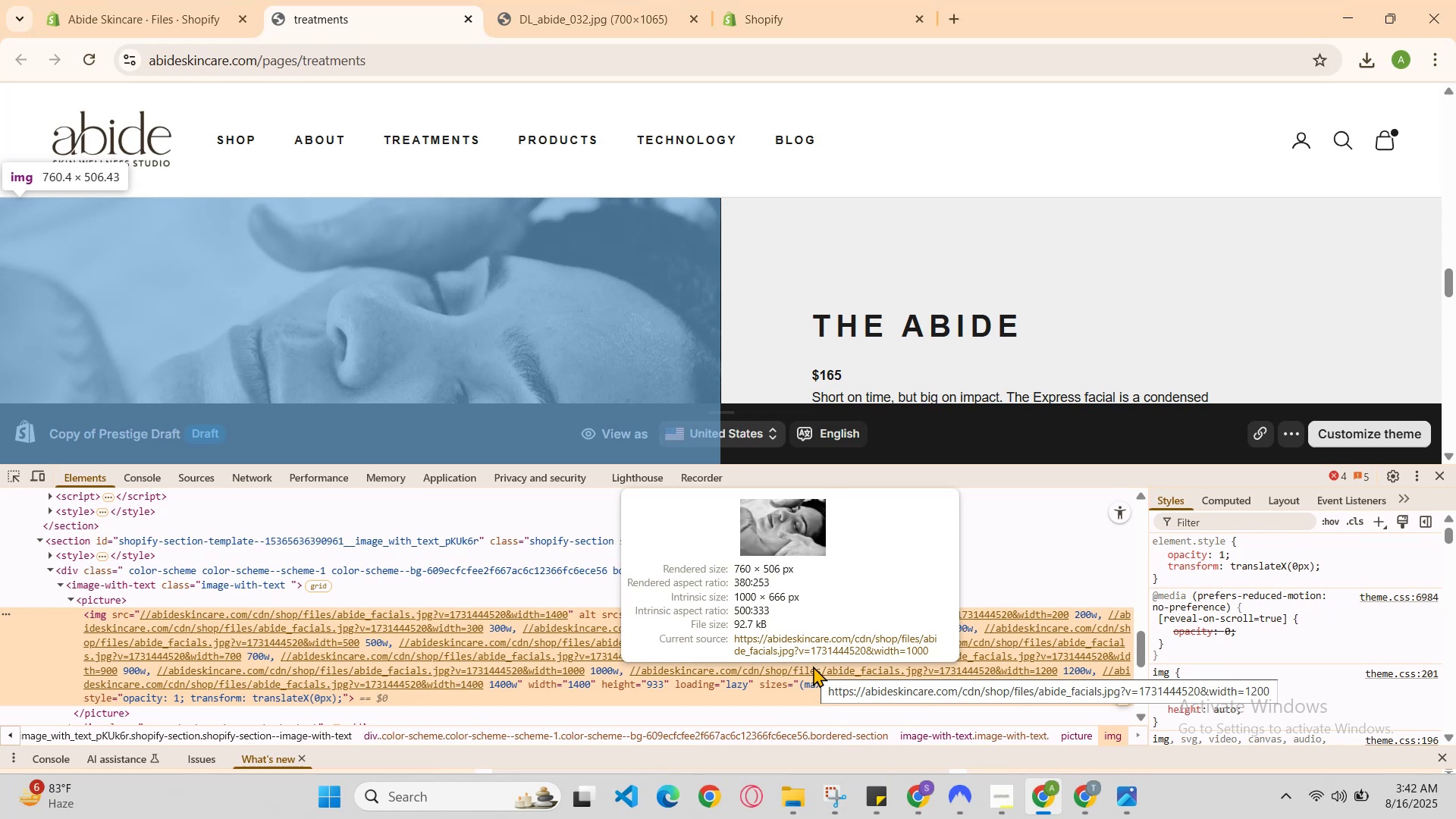 
left_click([785, 568])
 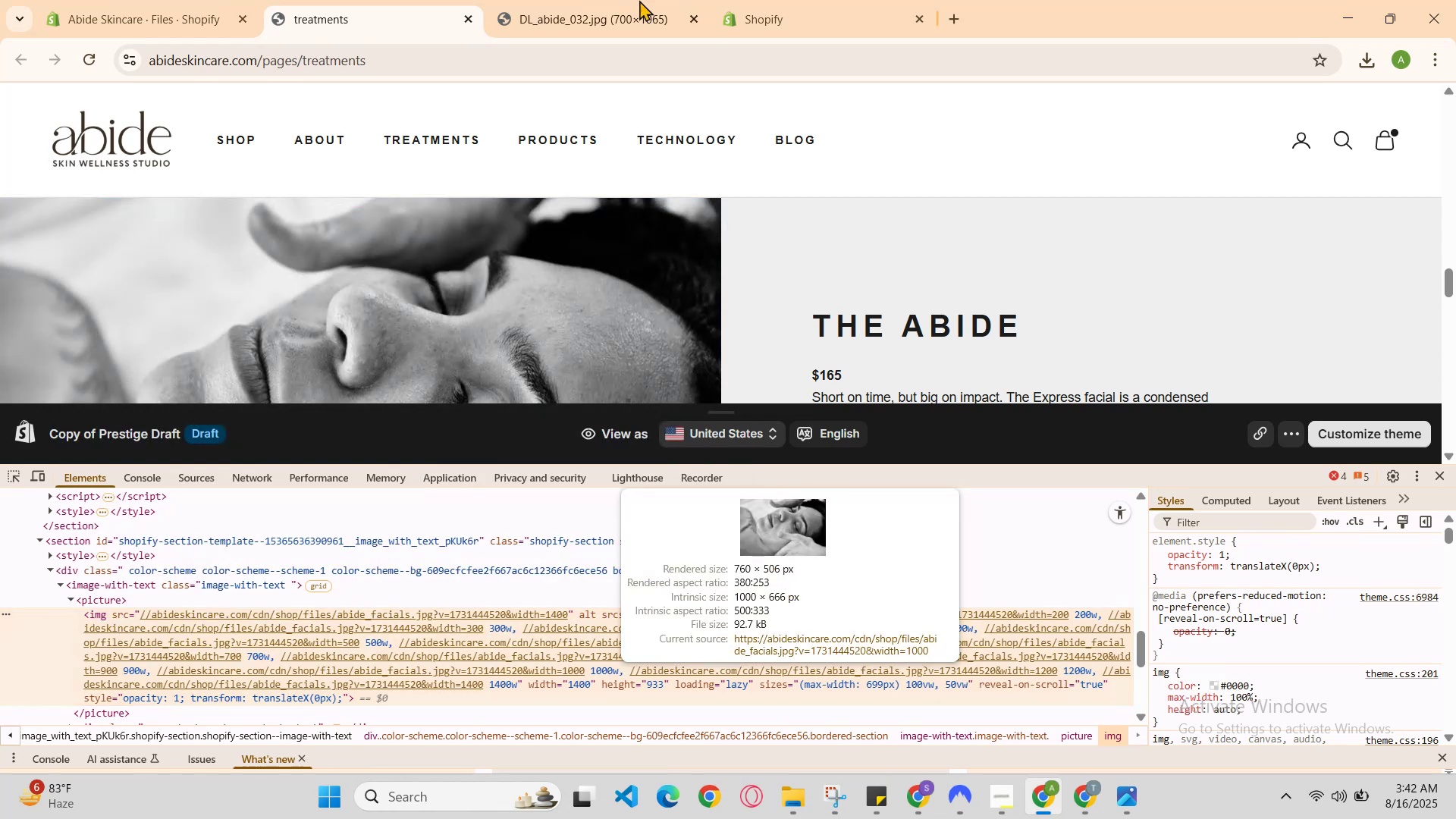 
left_click([601, 0])
 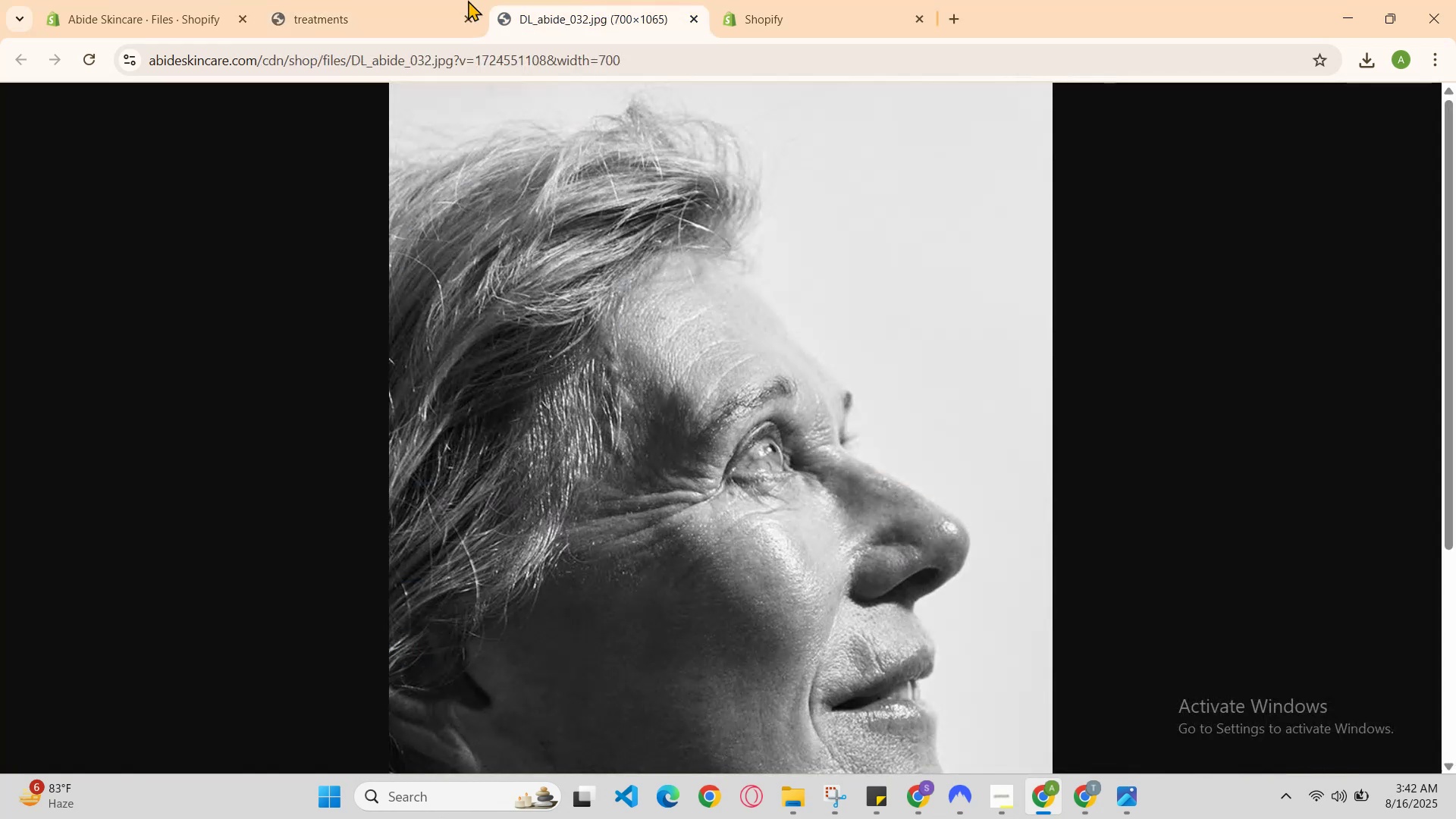 
left_click([433, 0])
 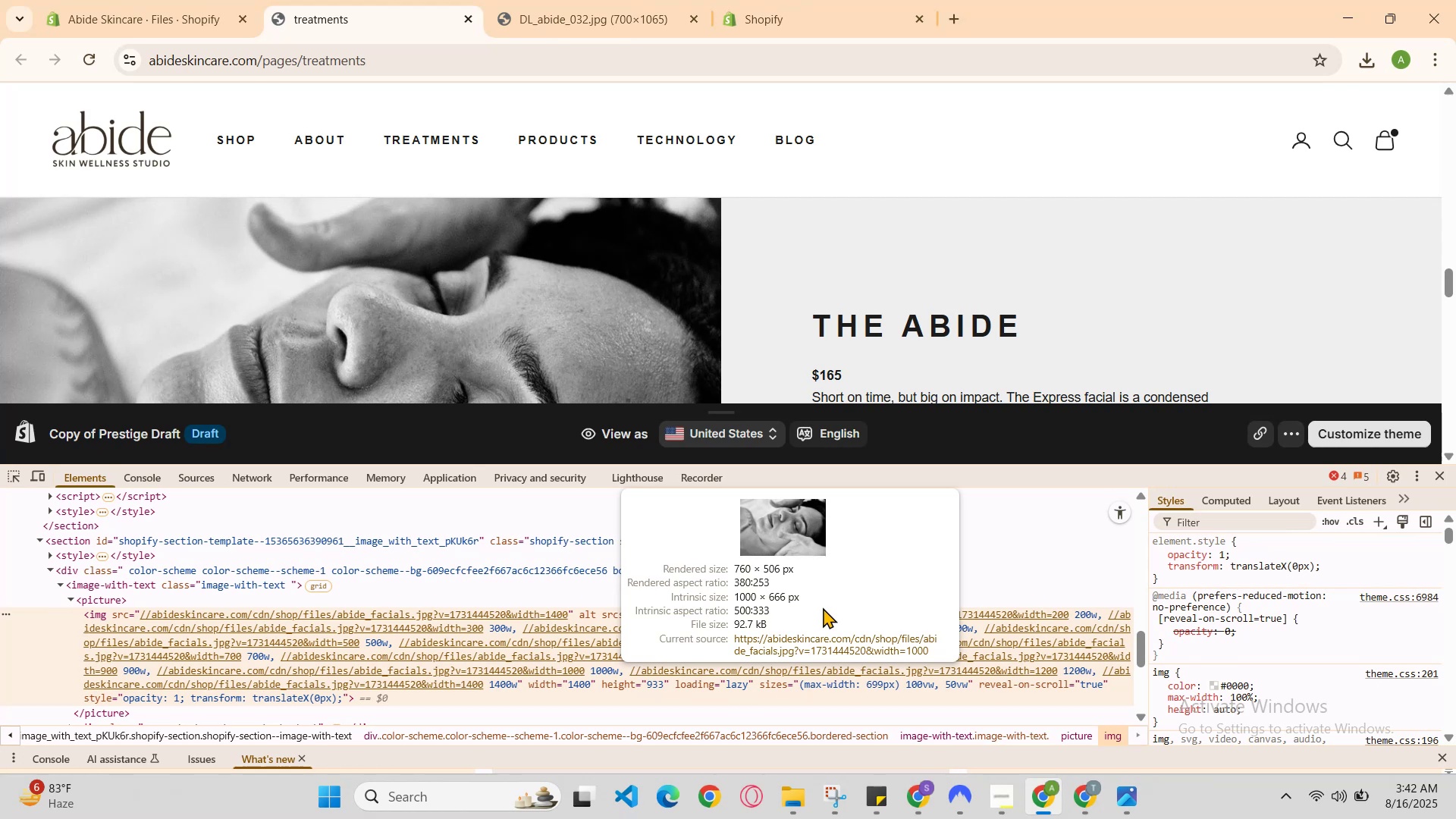 
wait(6.46)
 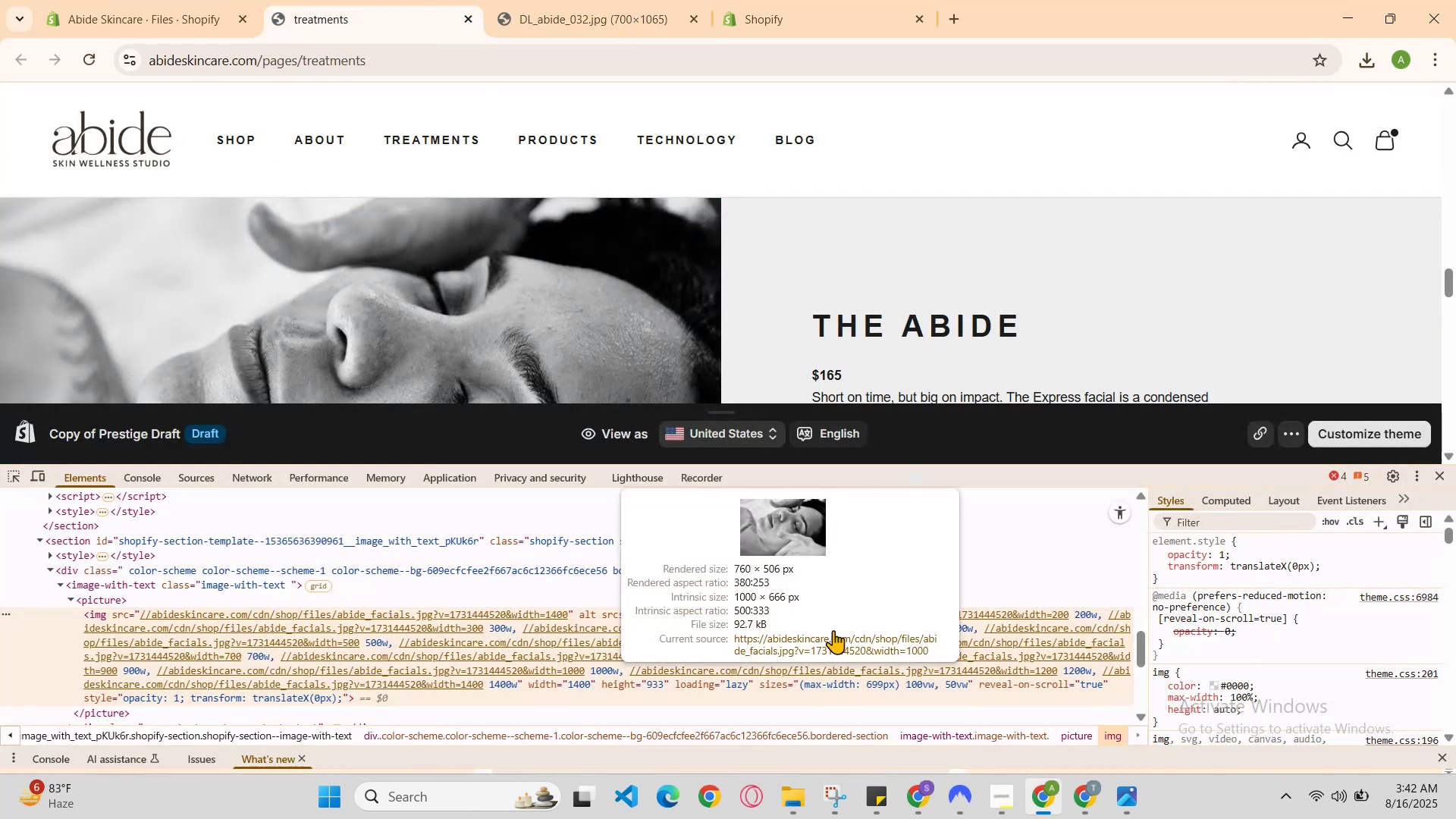 
left_click([595, 0])
 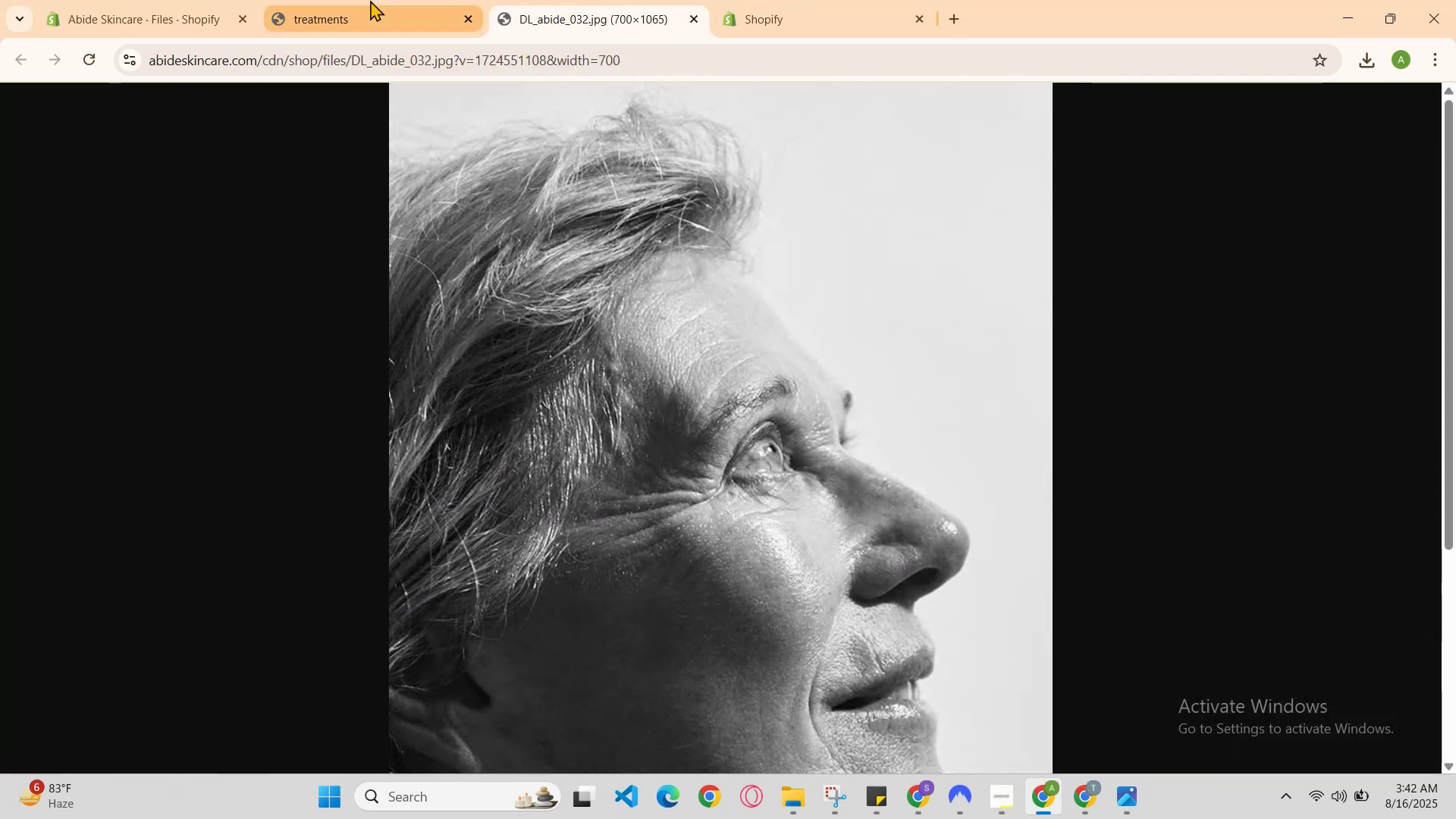 
left_click([366, 0])
 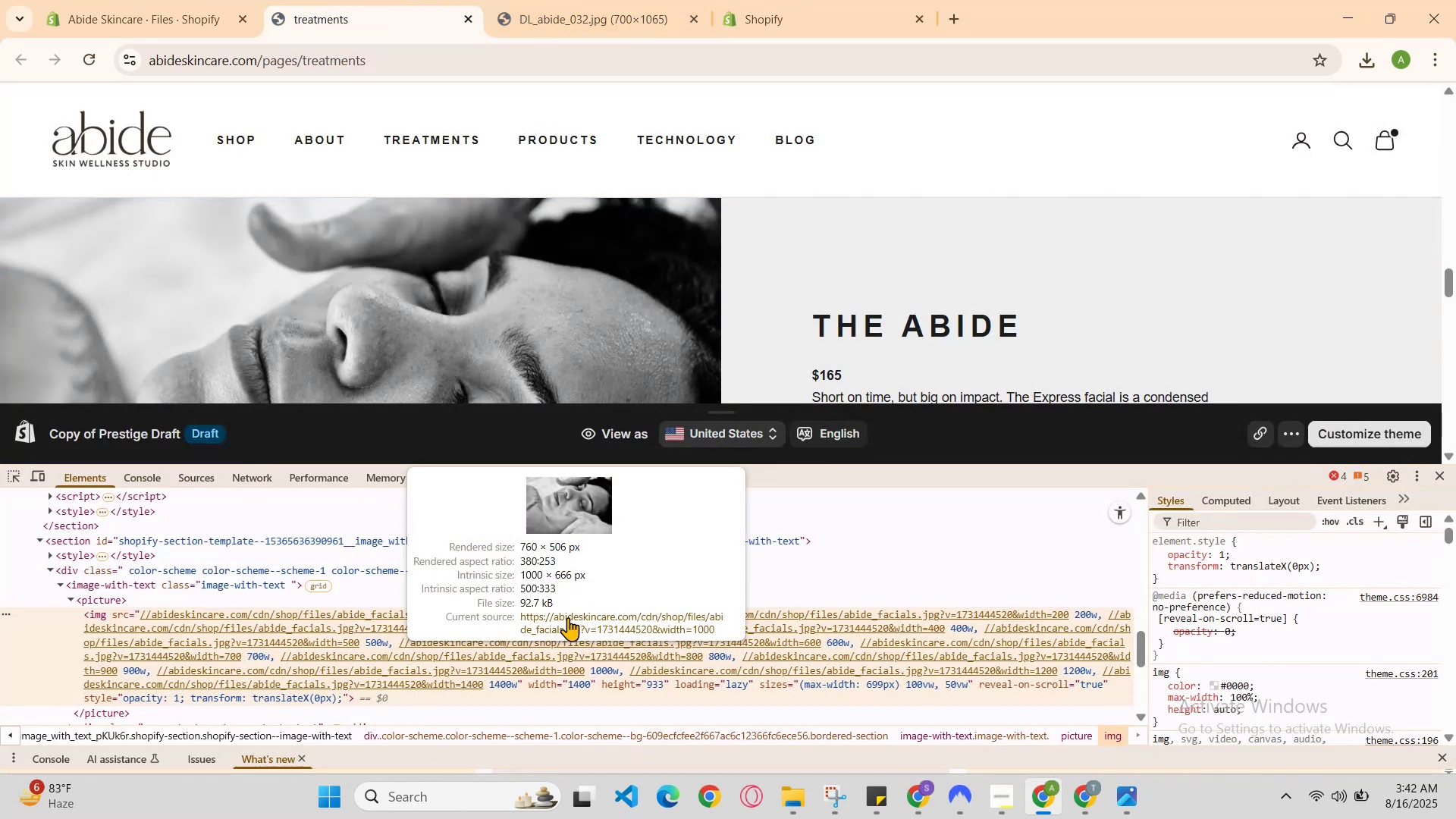 
wait(7.58)
 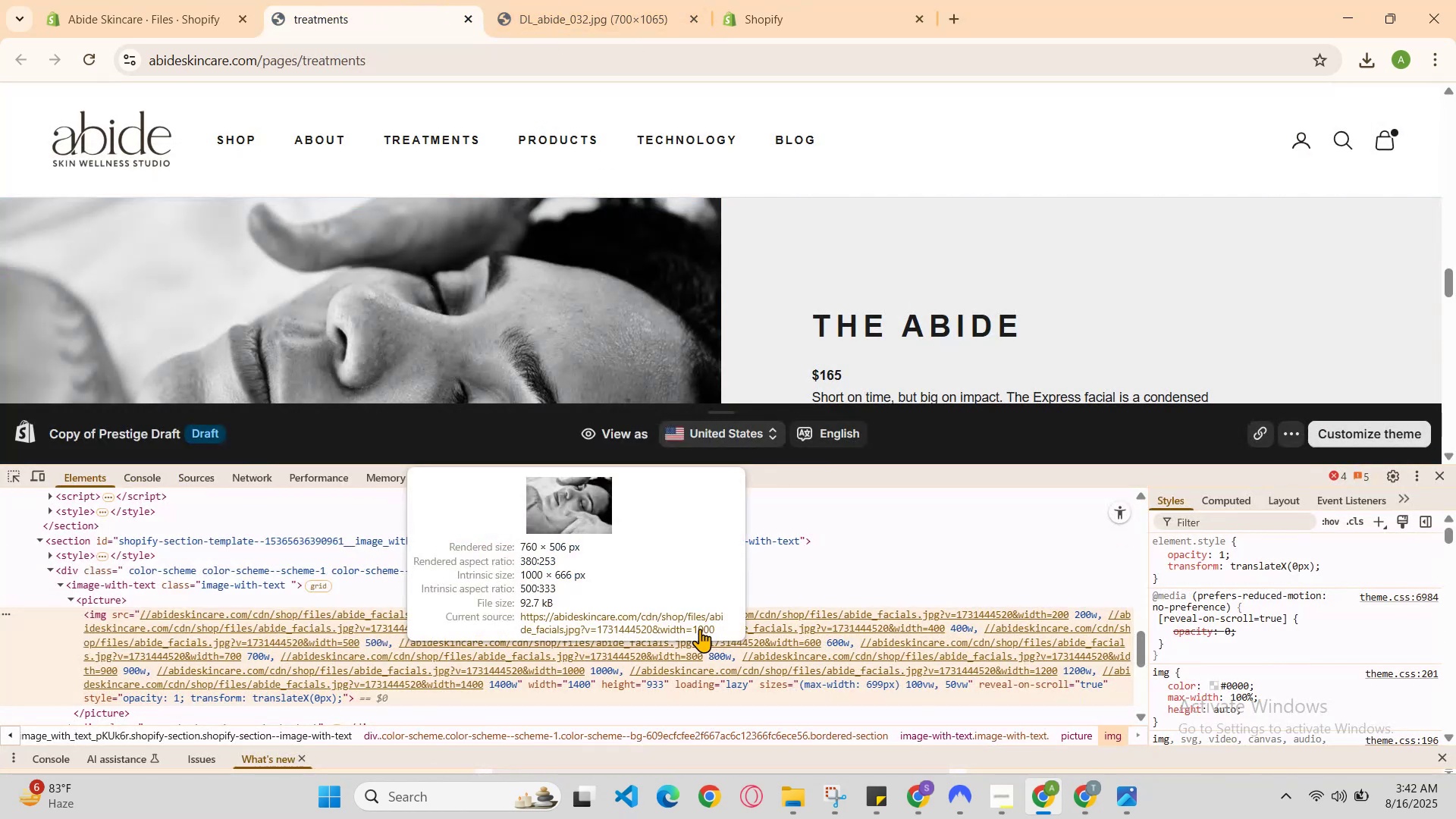 
scroll: coordinate [948, 279], scroll_direction: up, amount: 1.0
 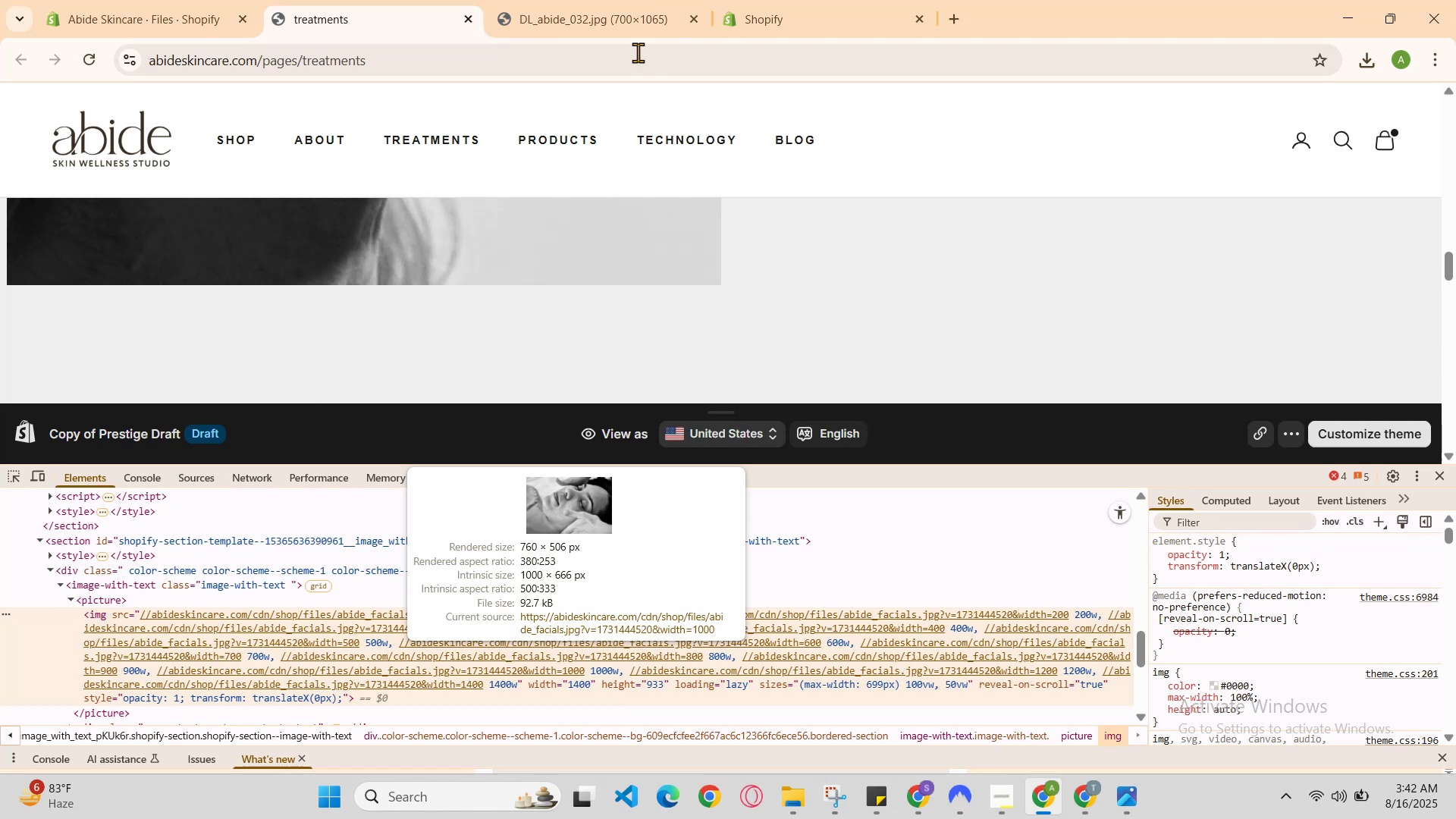 
scroll: coordinate [684, 281], scroll_direction: down, amount: 1.0
 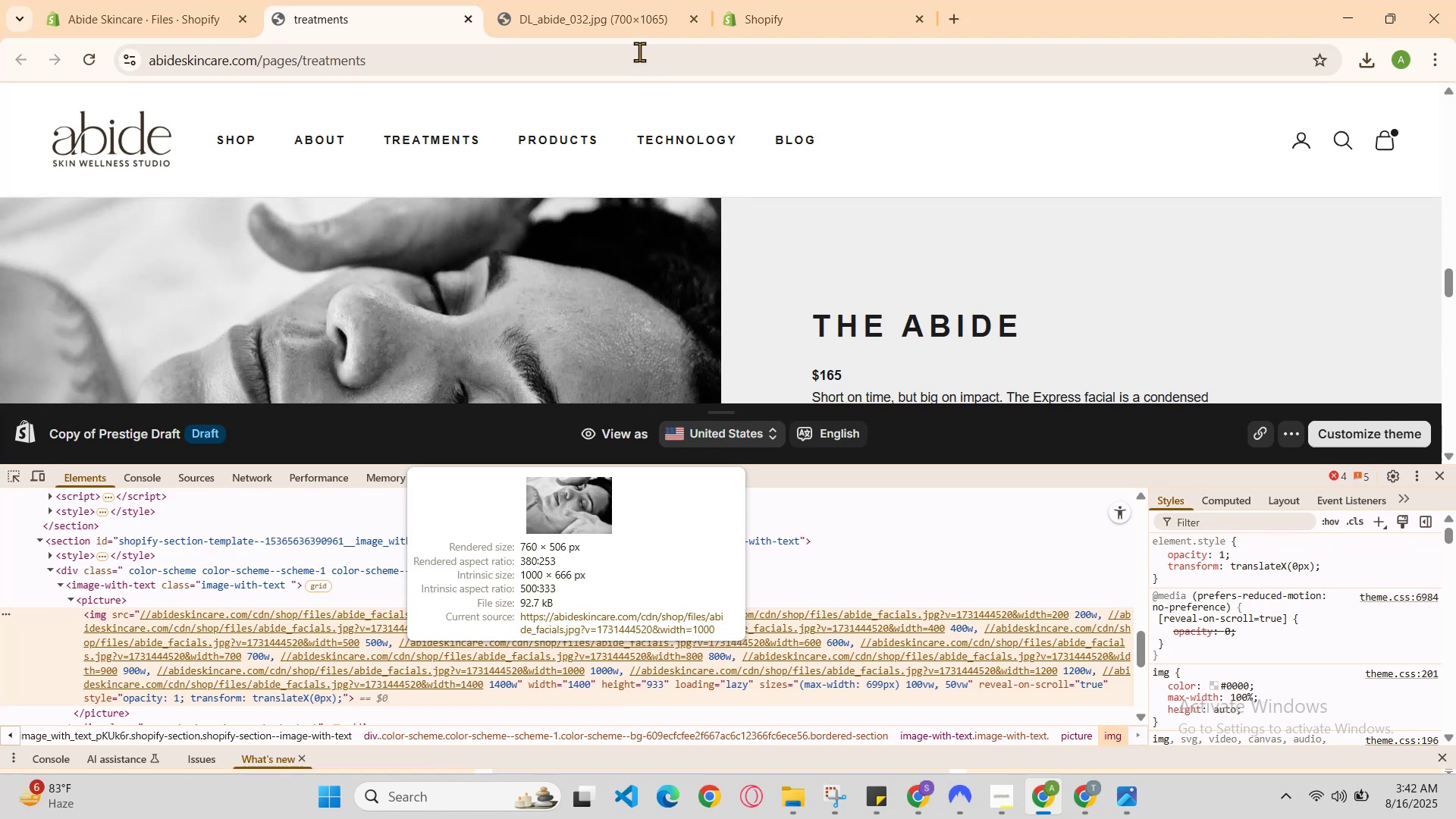 
left_click([656, 0])
 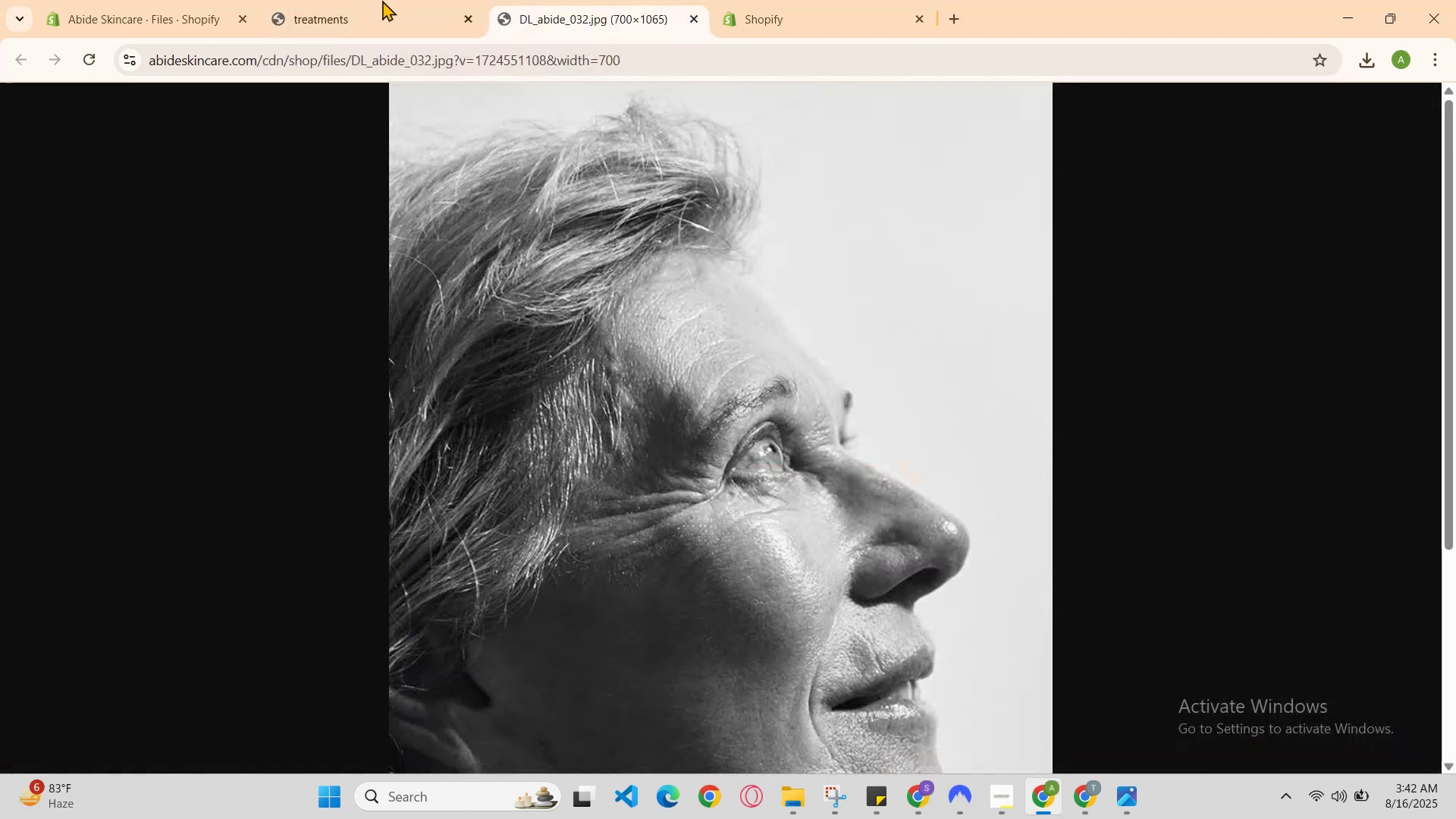 
left_click([297, 0])
 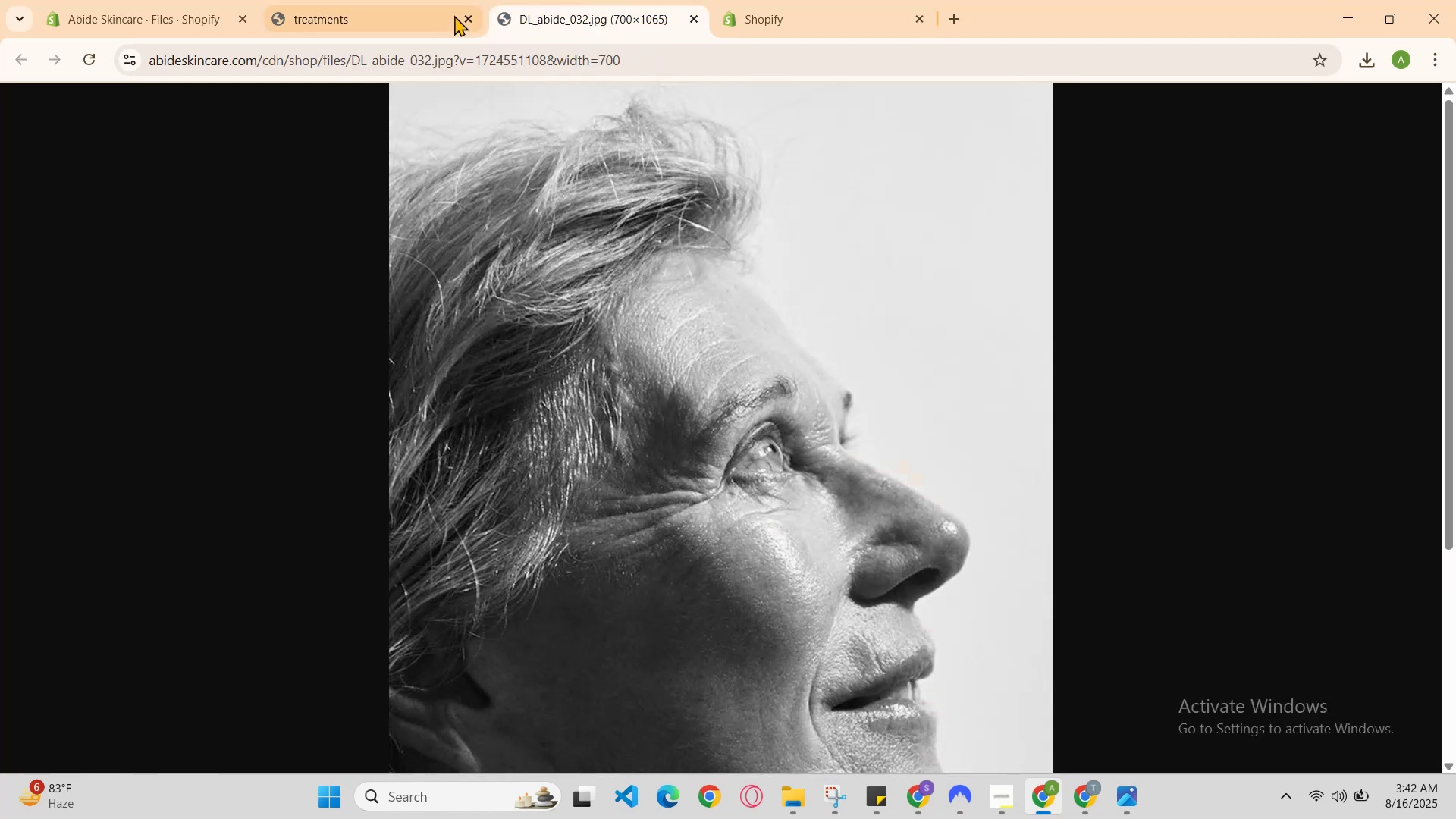 
left_click([410, 6])
 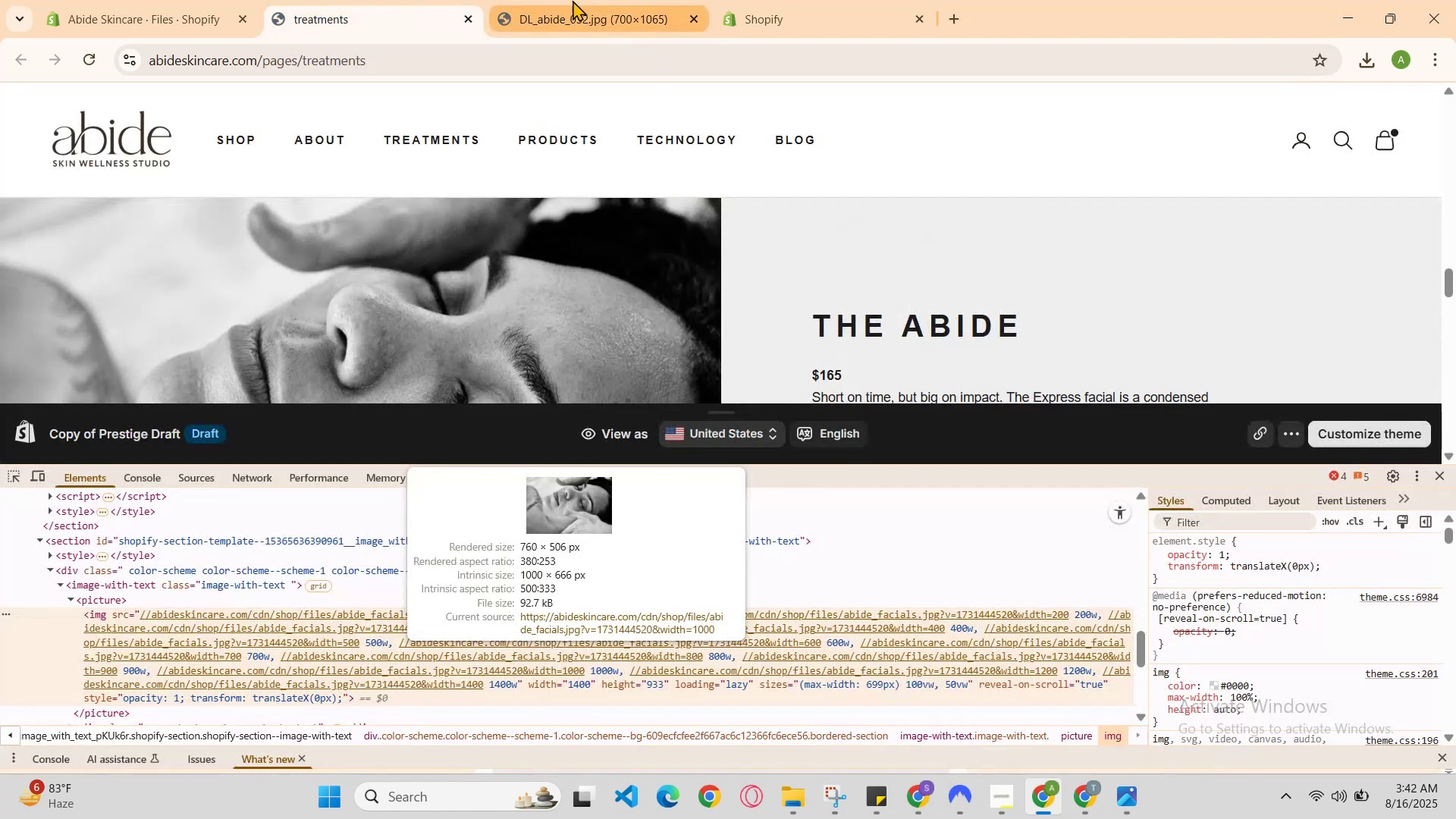 
left_click([573, 0])
 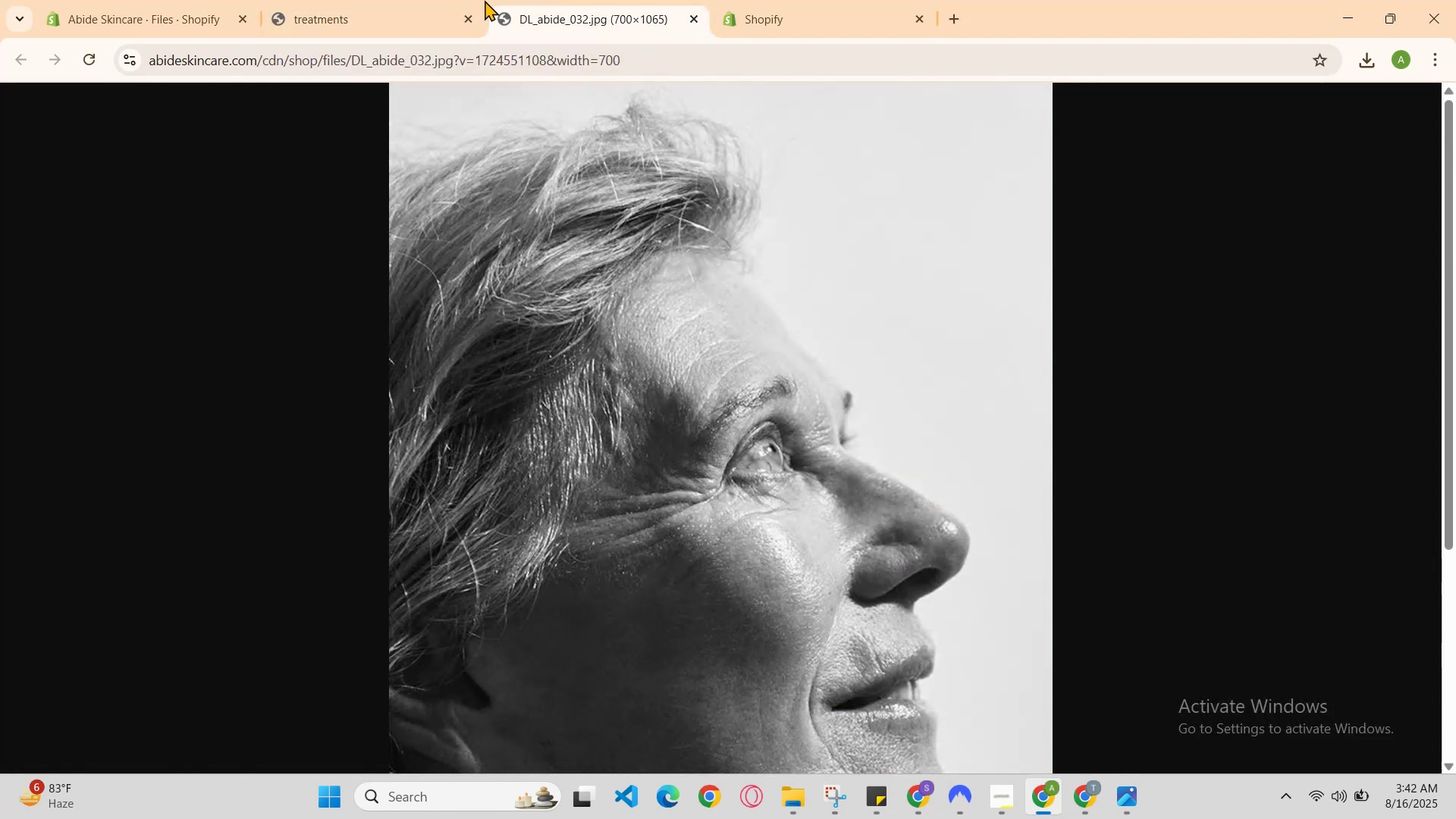 
left_click([463, 0])
 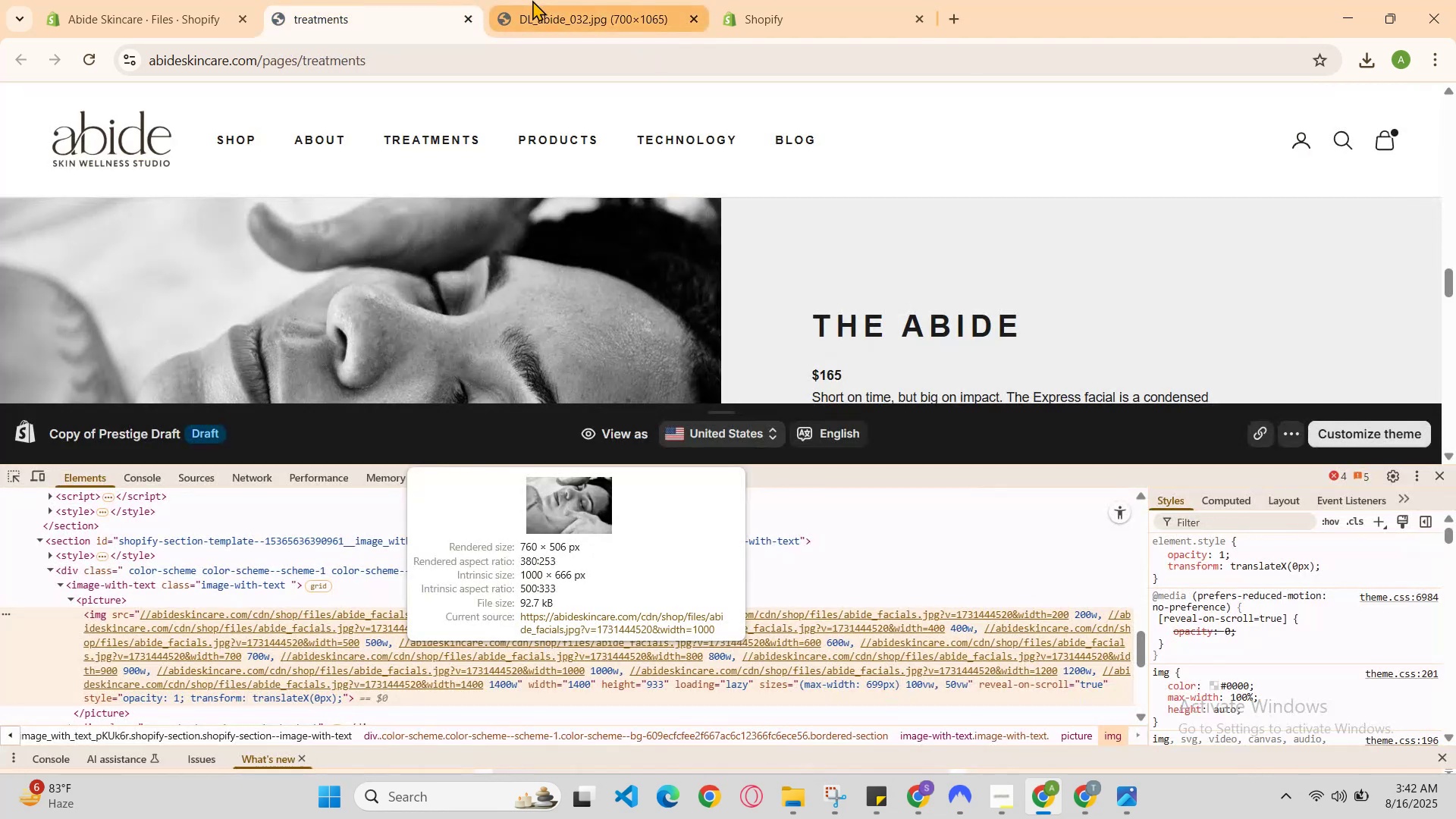 
left_click([532, 0])
 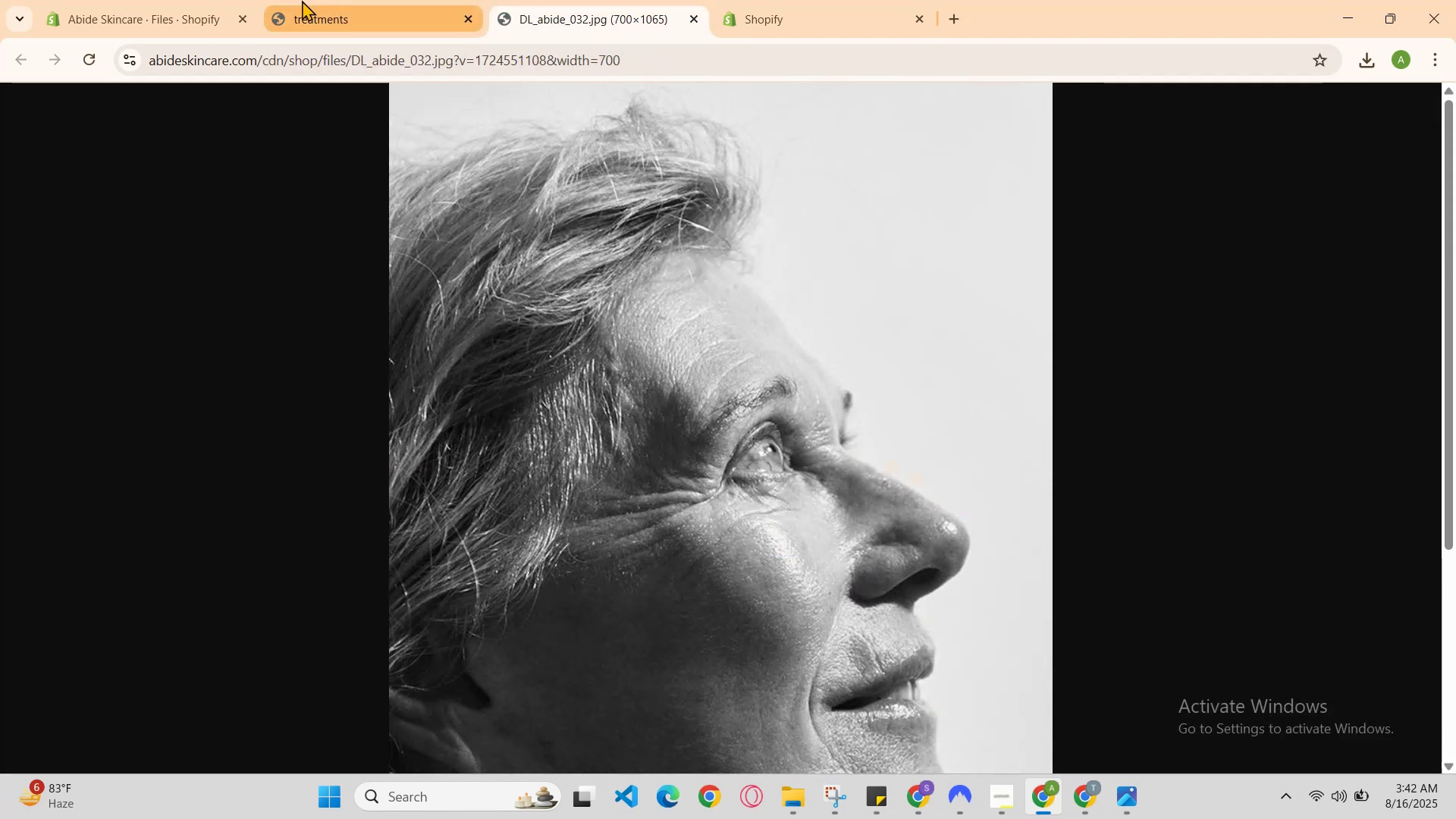 
left_click([290, 0])
 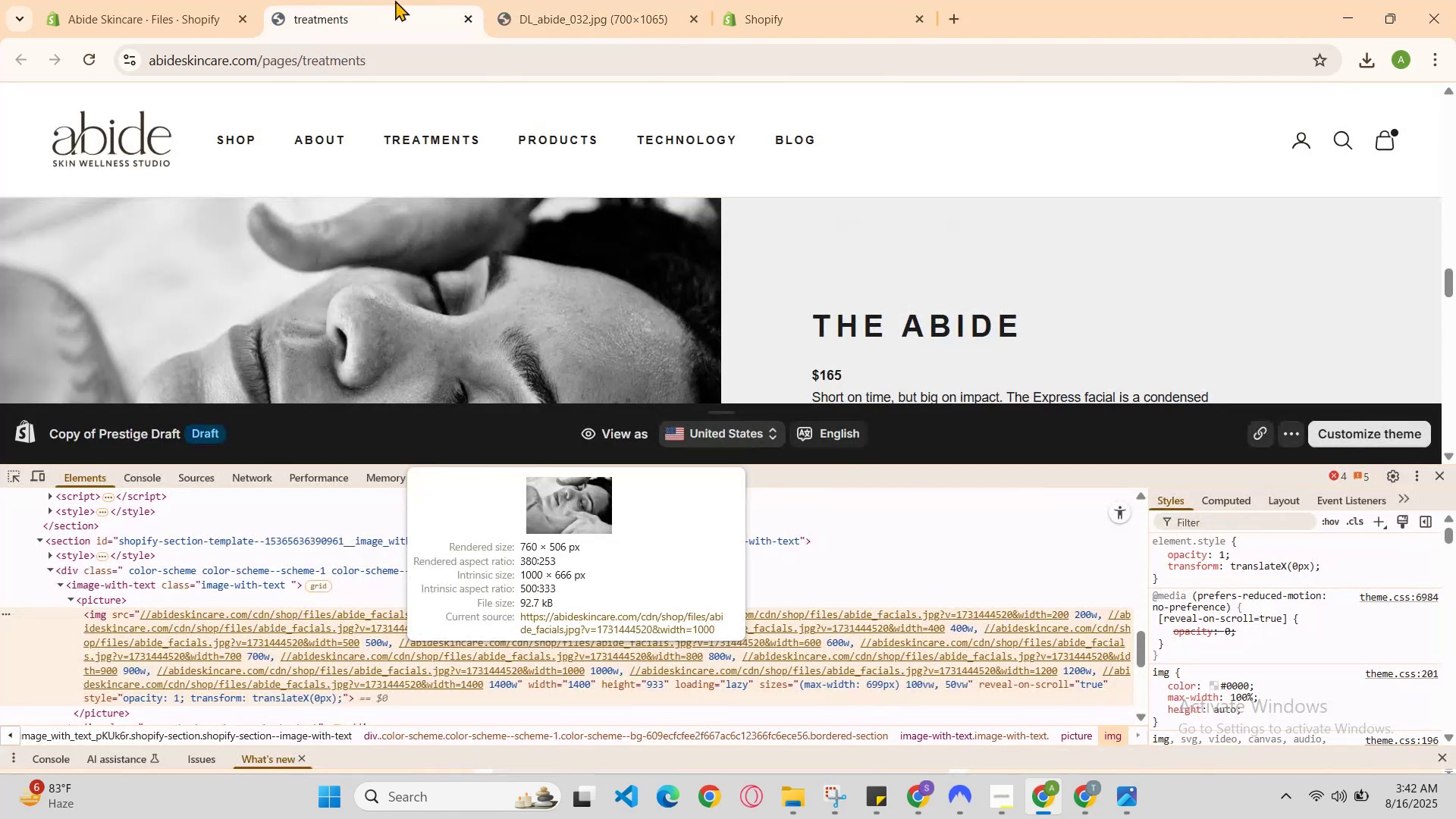 
left_click([416, 0])
 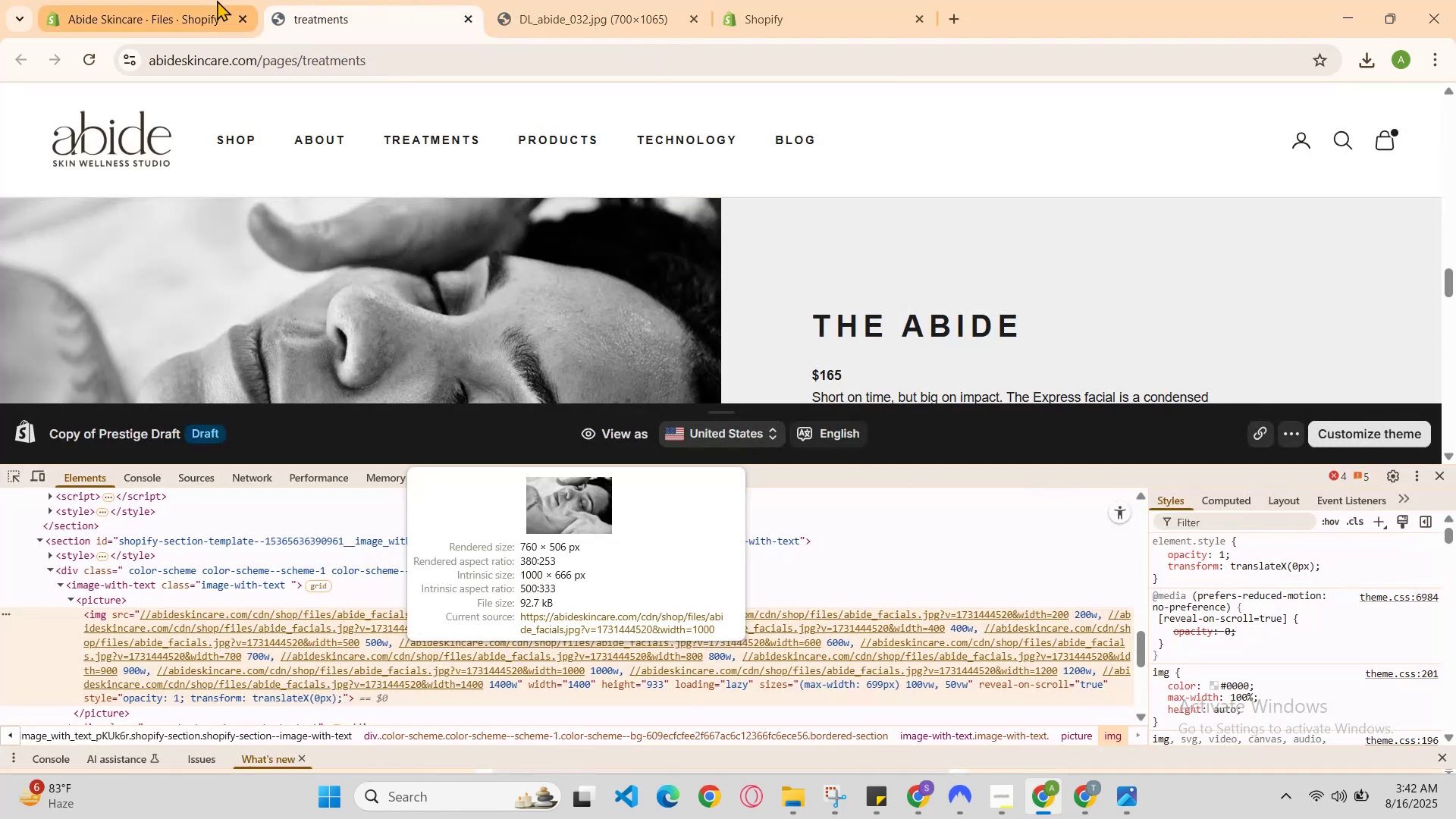 
left_click([212, 0])
 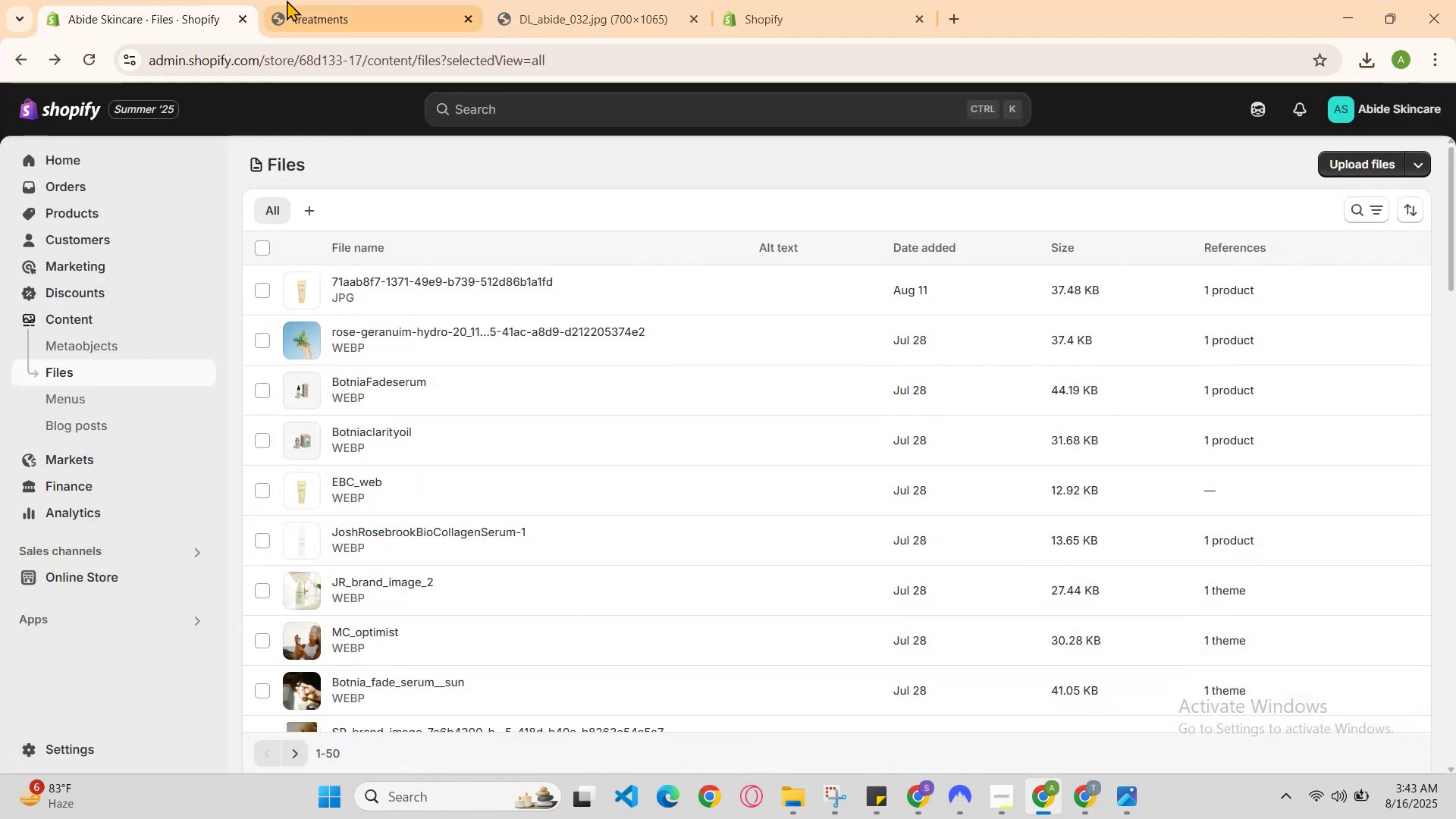 
left_click([294, 0])
 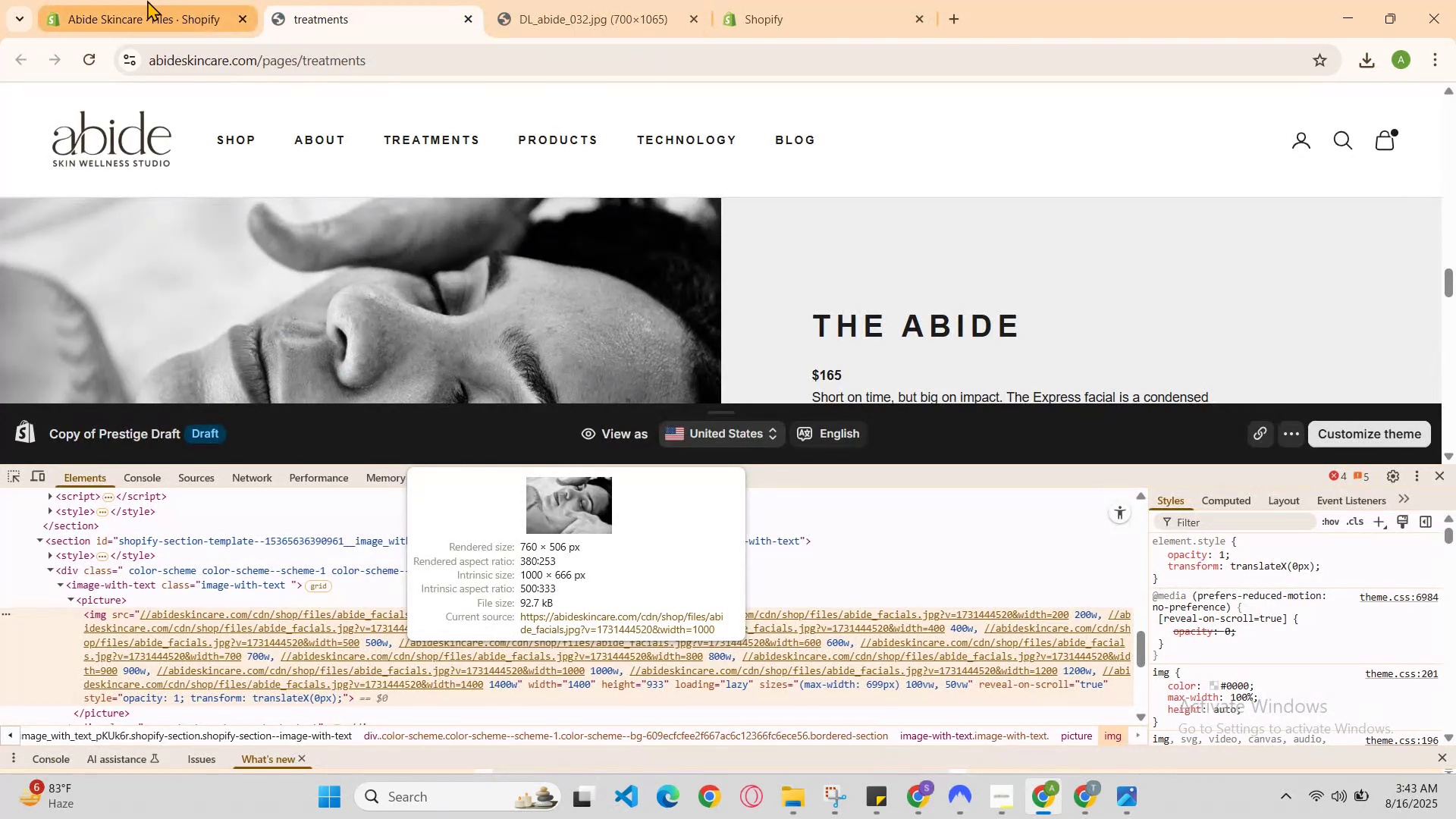 
left_click([131, 0])
 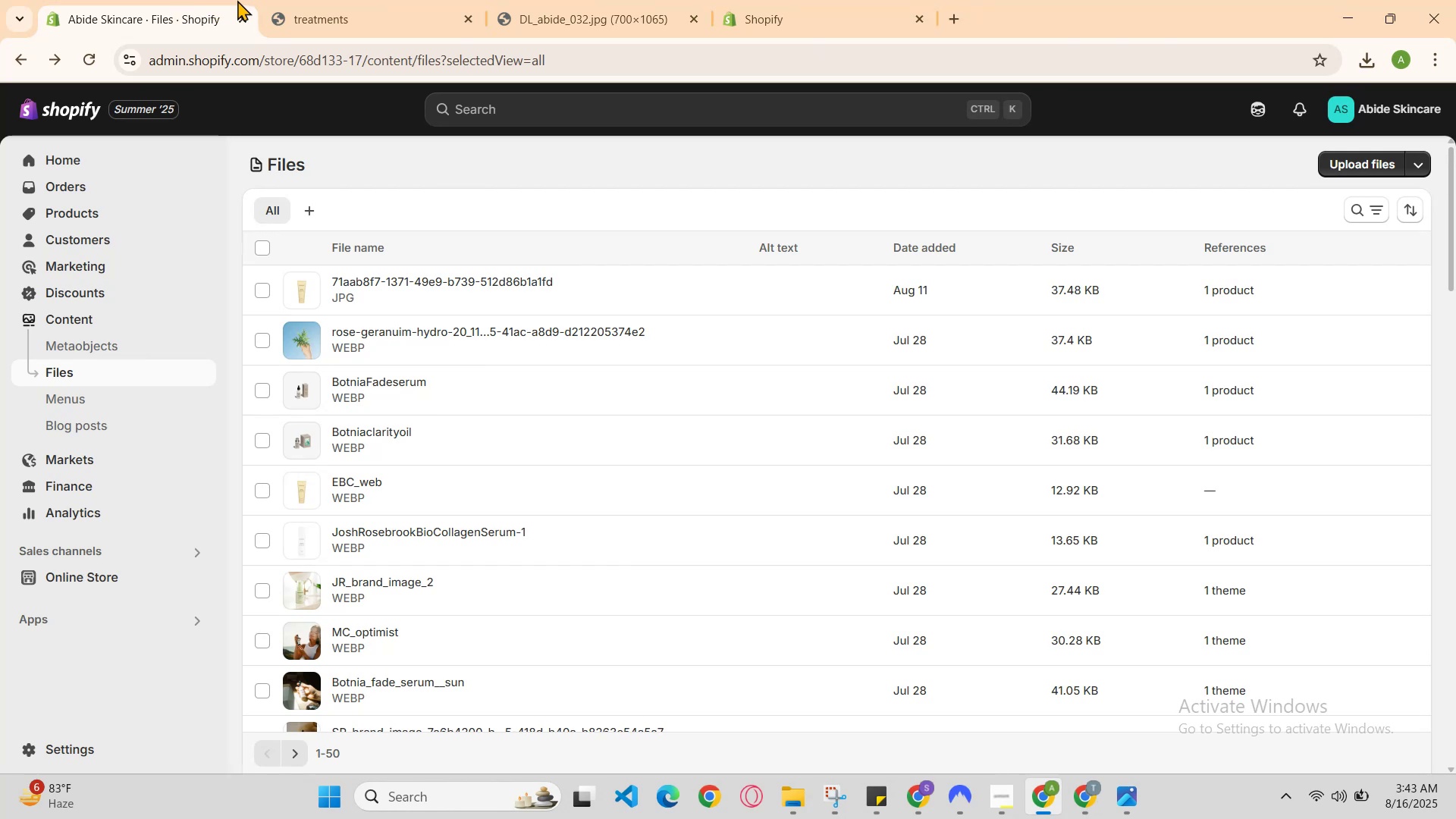 
left_click([461, 0])
 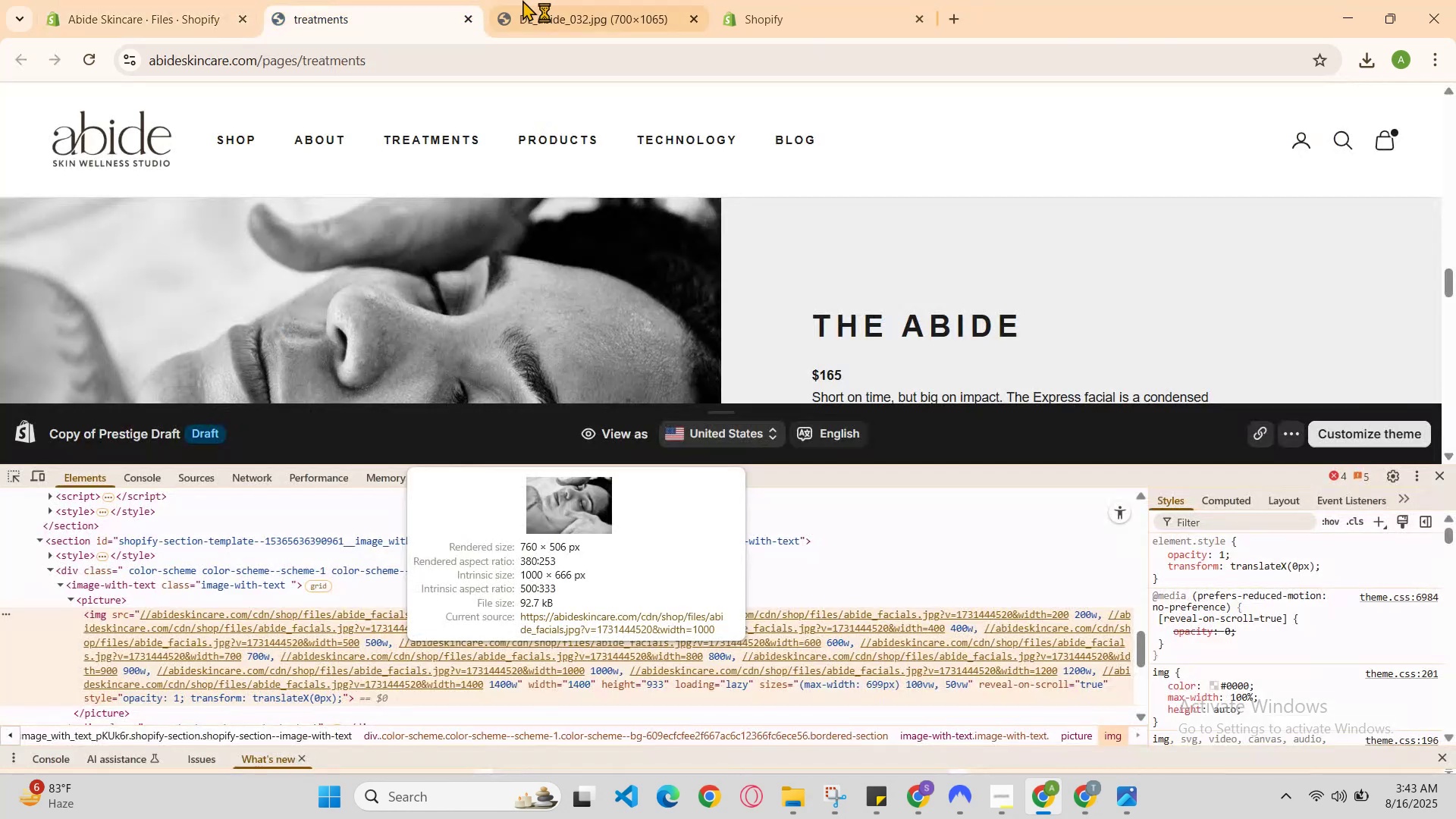 
left_click([538, 0])
 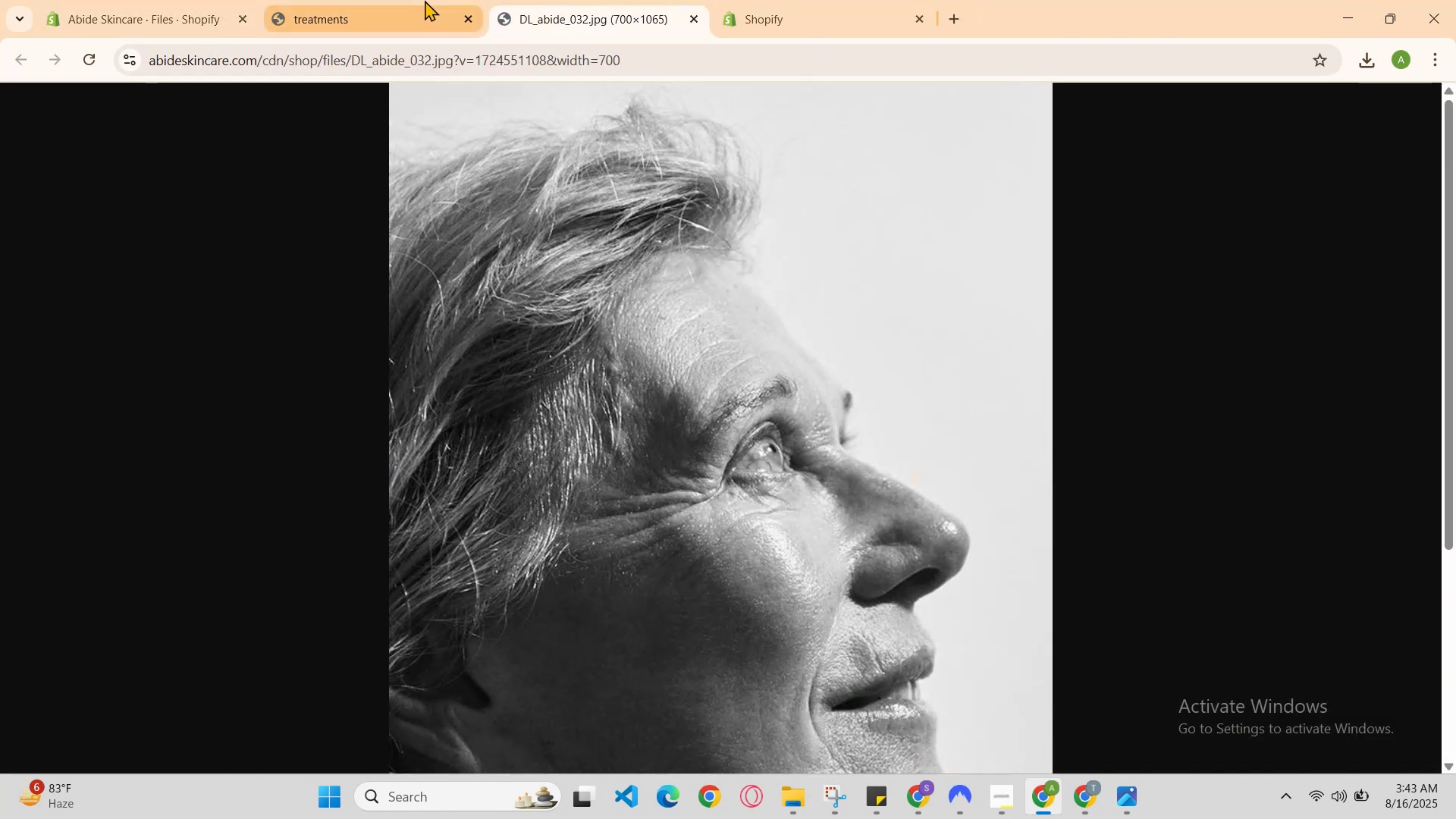 
left_click([384, 0])
 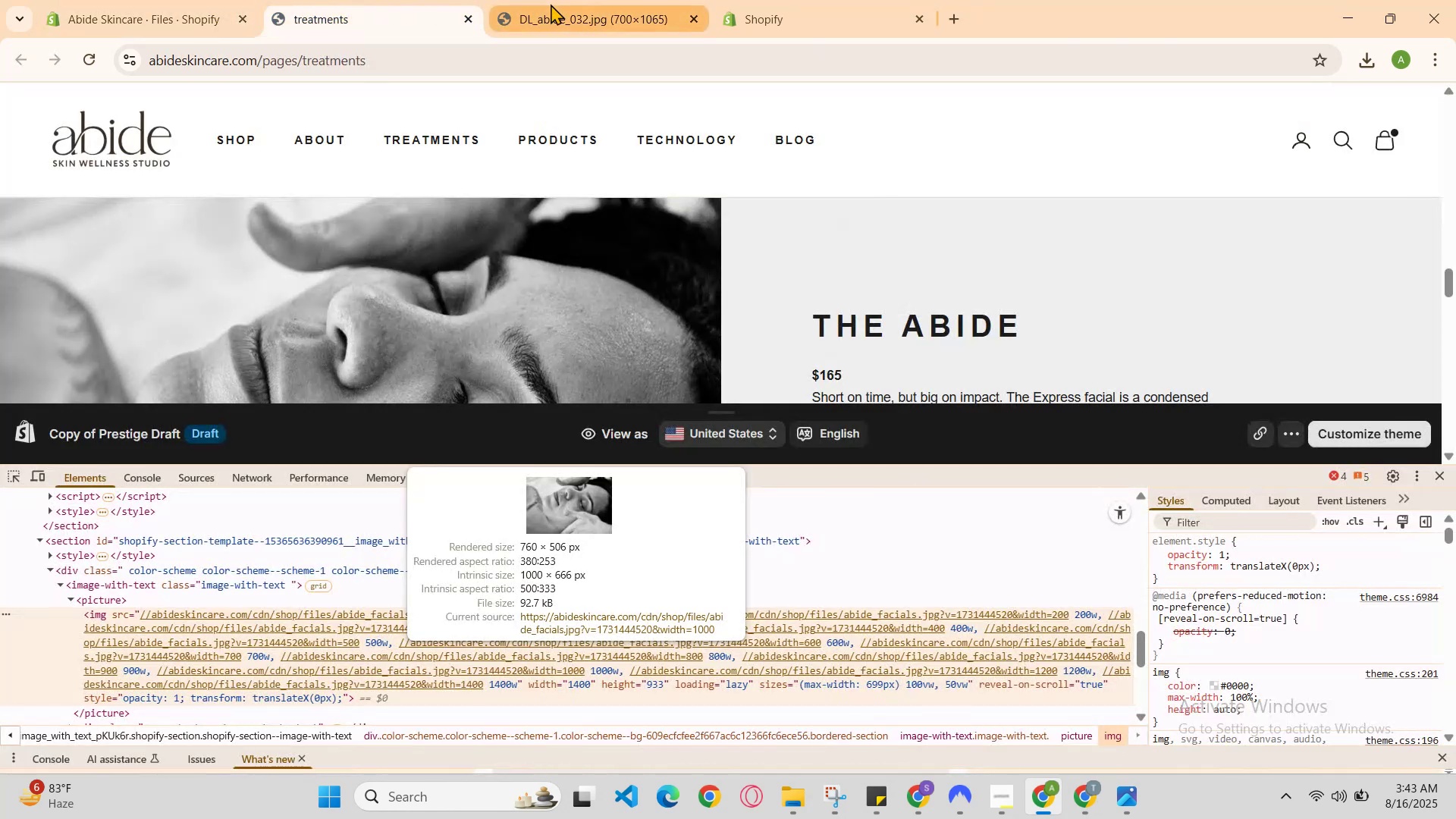 
left_click([562, 4])
 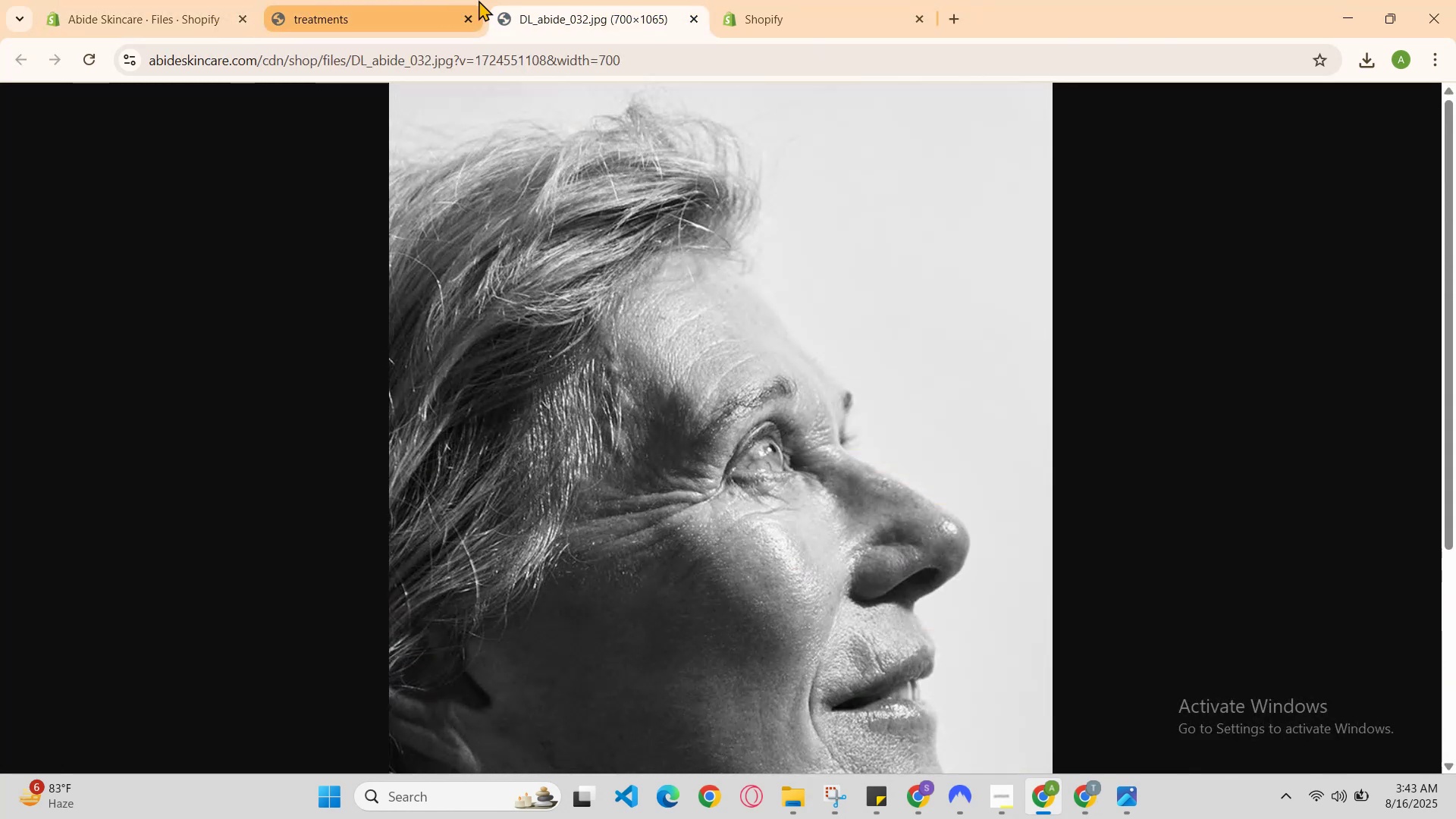 
double_click([598, 3])
 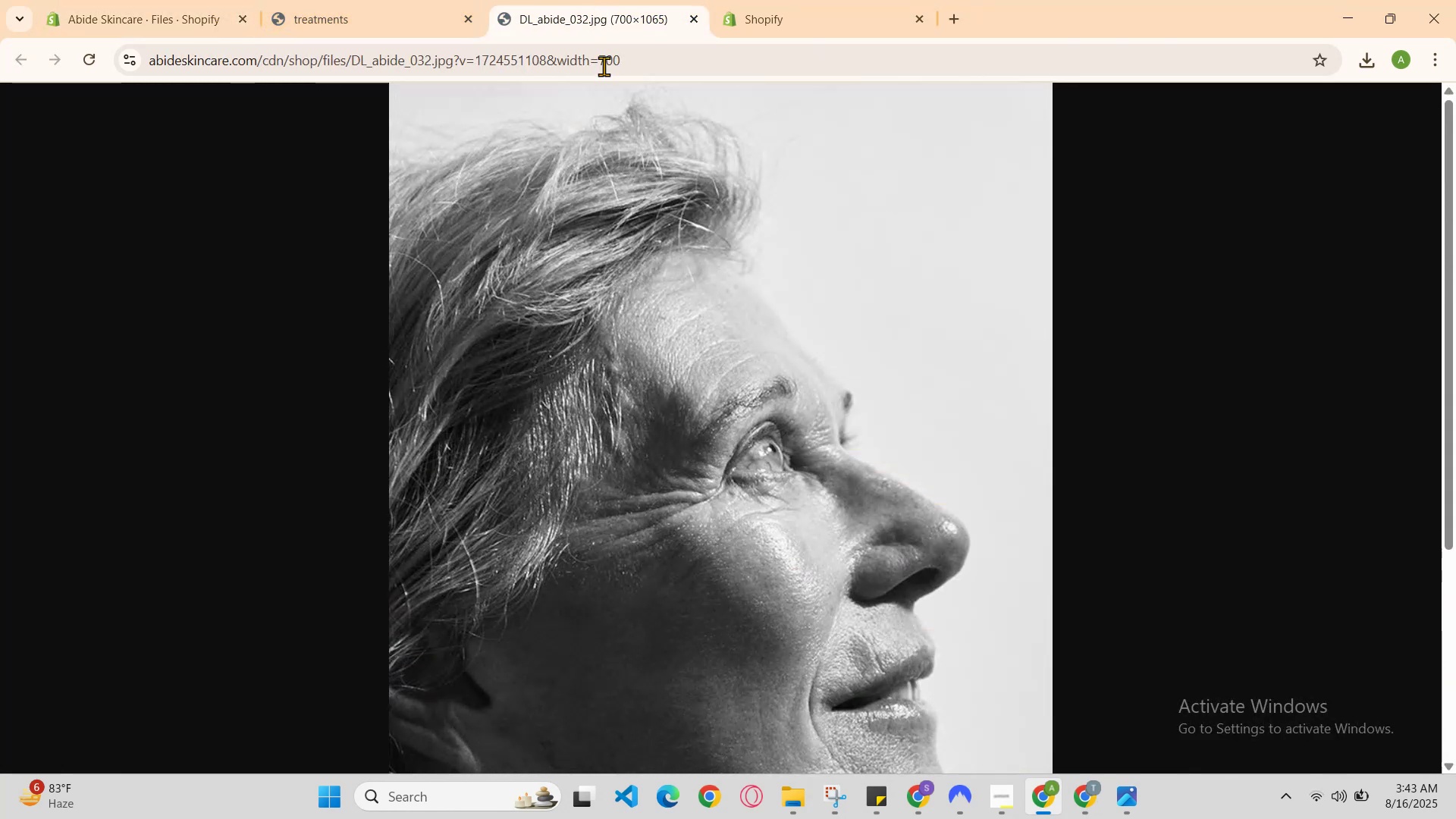 
scroll: coordinate [661, 359], scroll_direction: down, amount: 4.0
 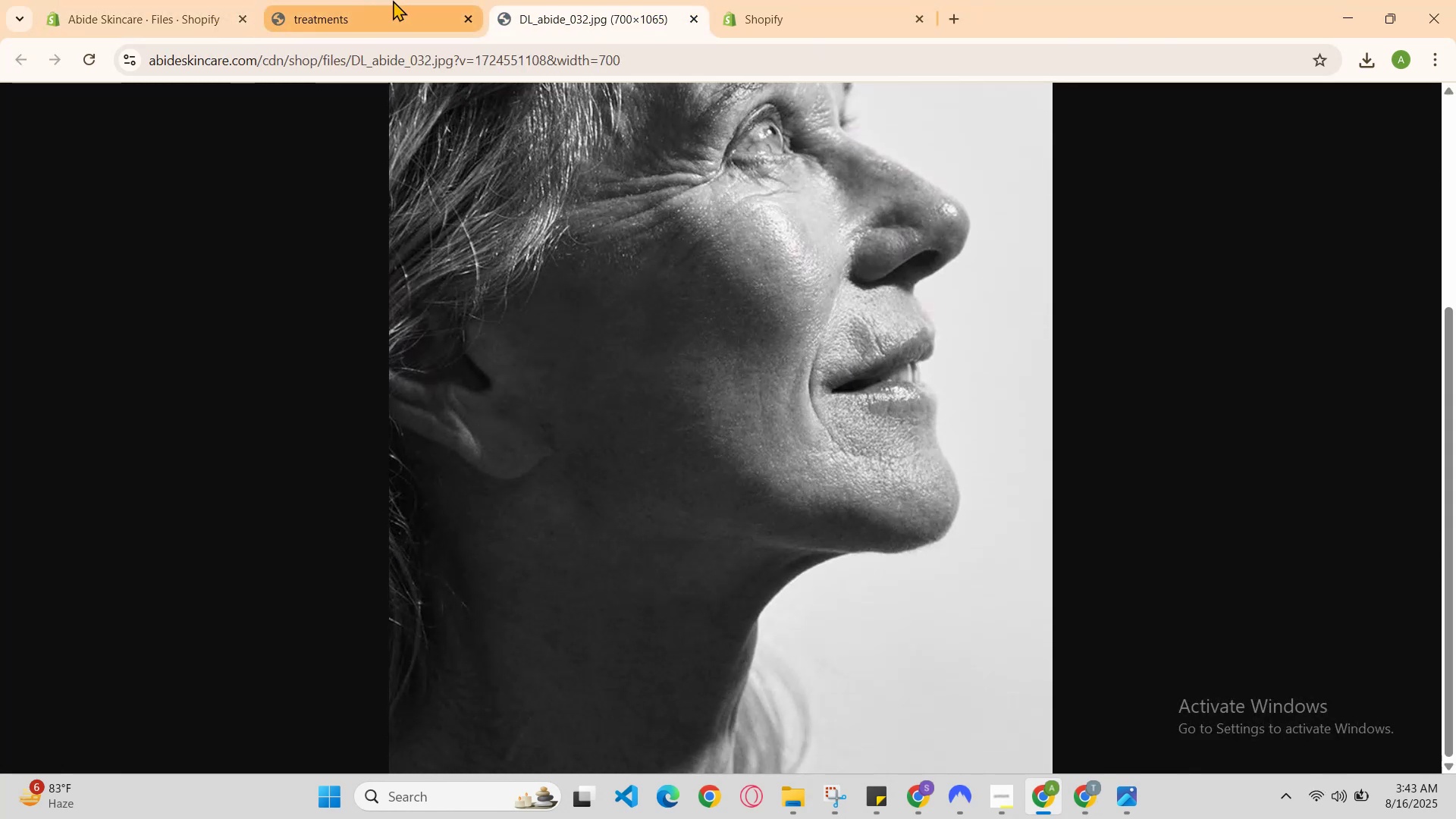 
left_click([393, 0])
 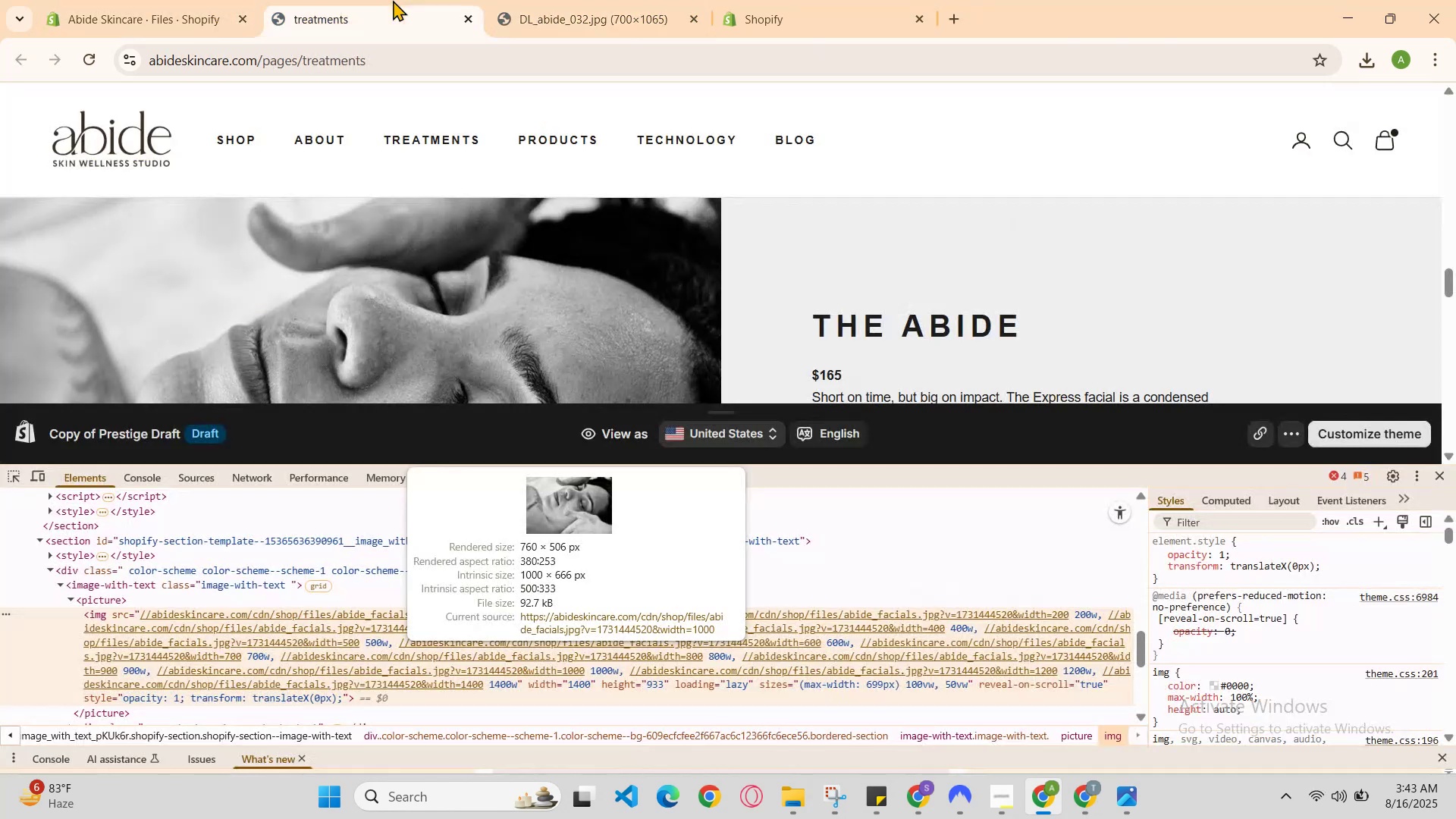 
left_click([393, 0])
 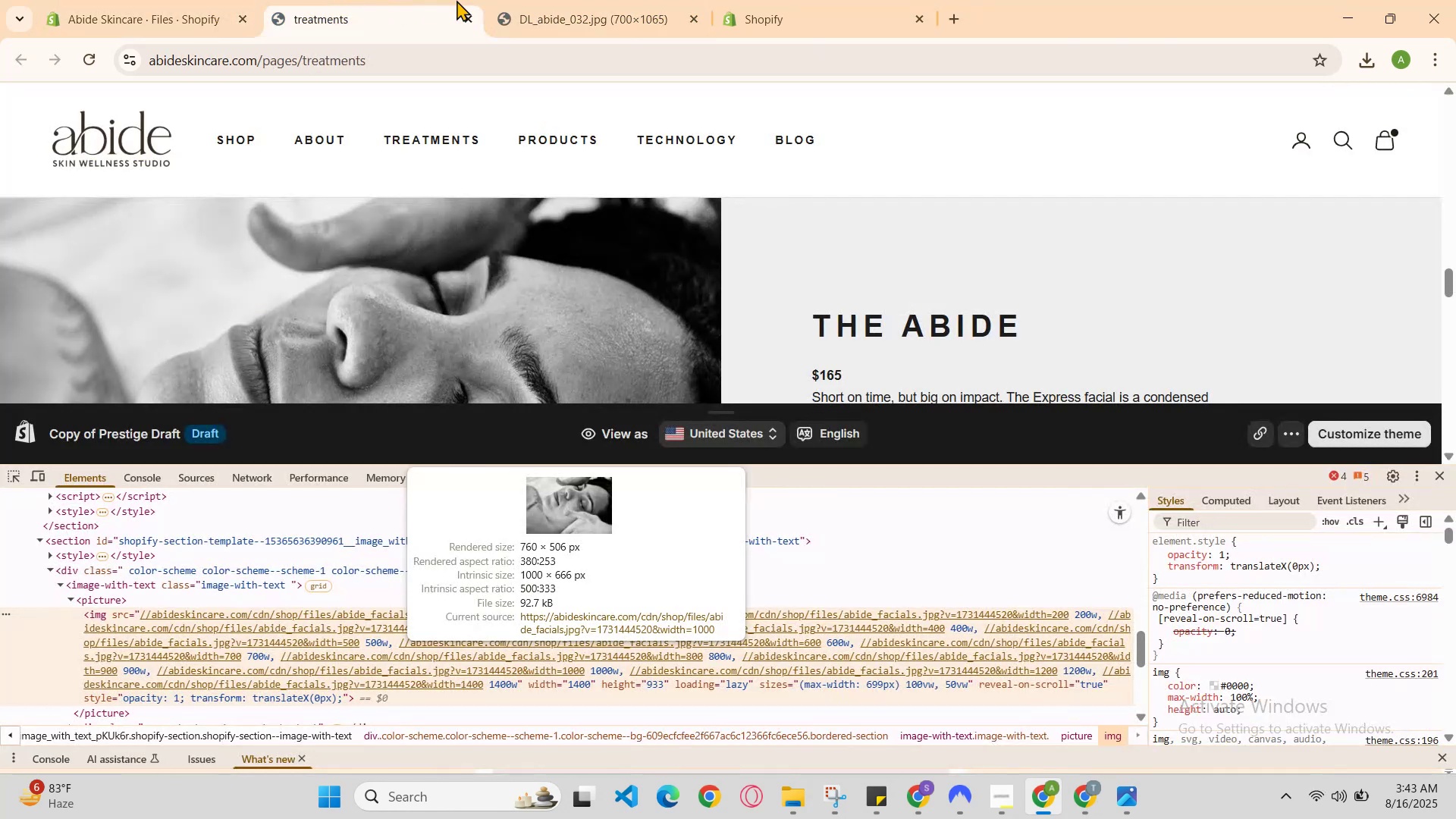 
left_click([576, 0])
 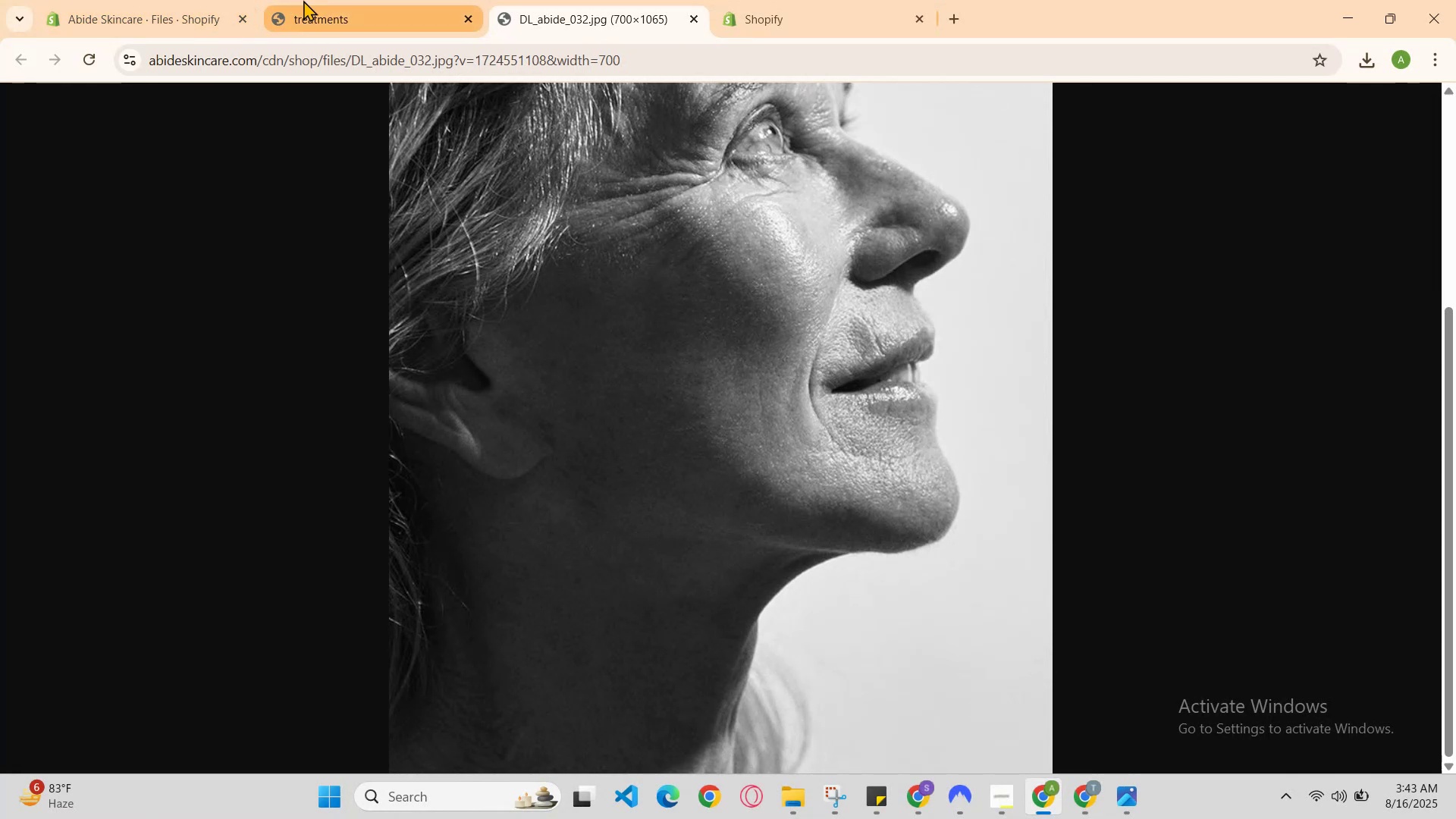 
double_click([410, 17])
 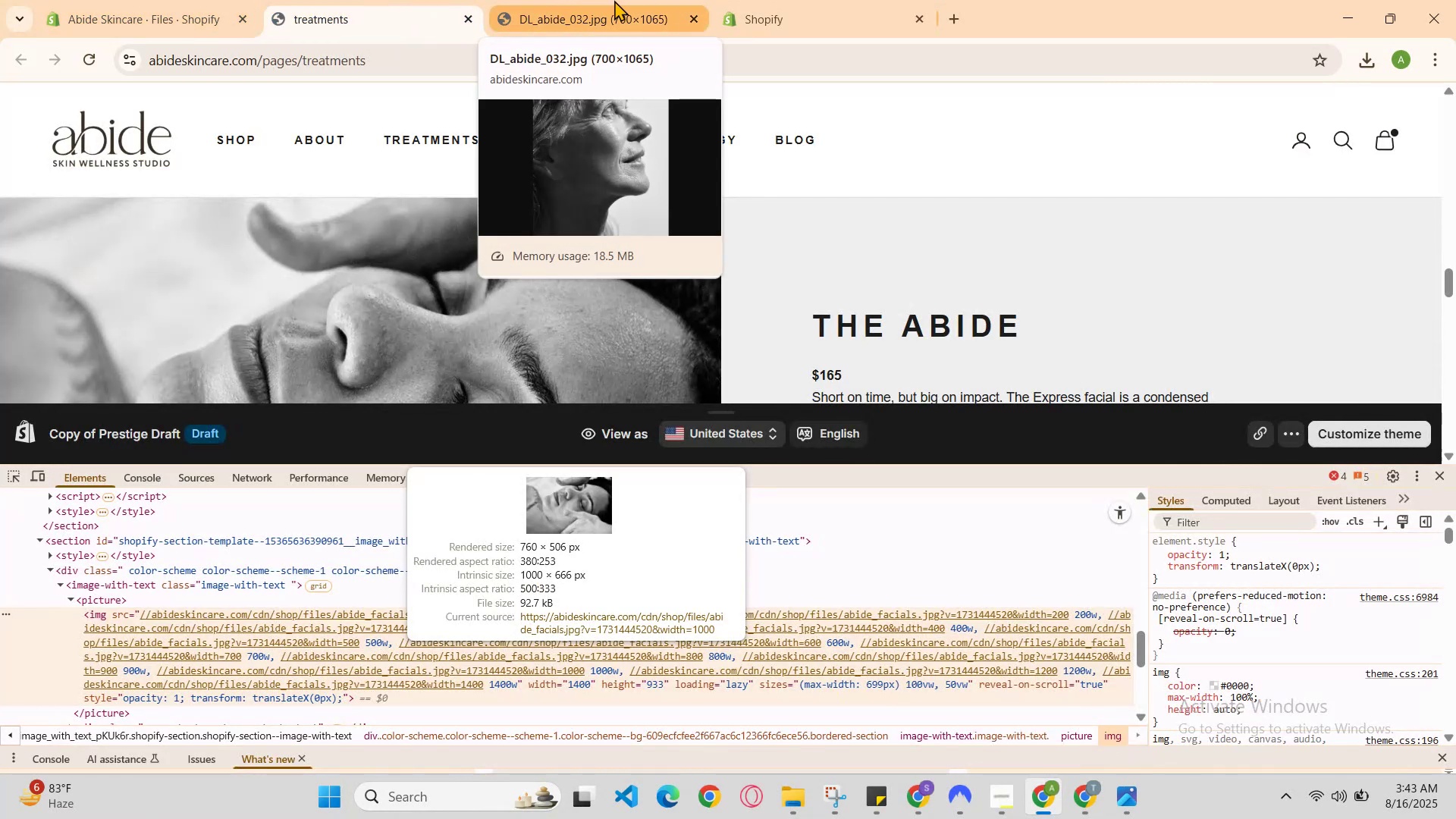 
left_click([617, 0])
 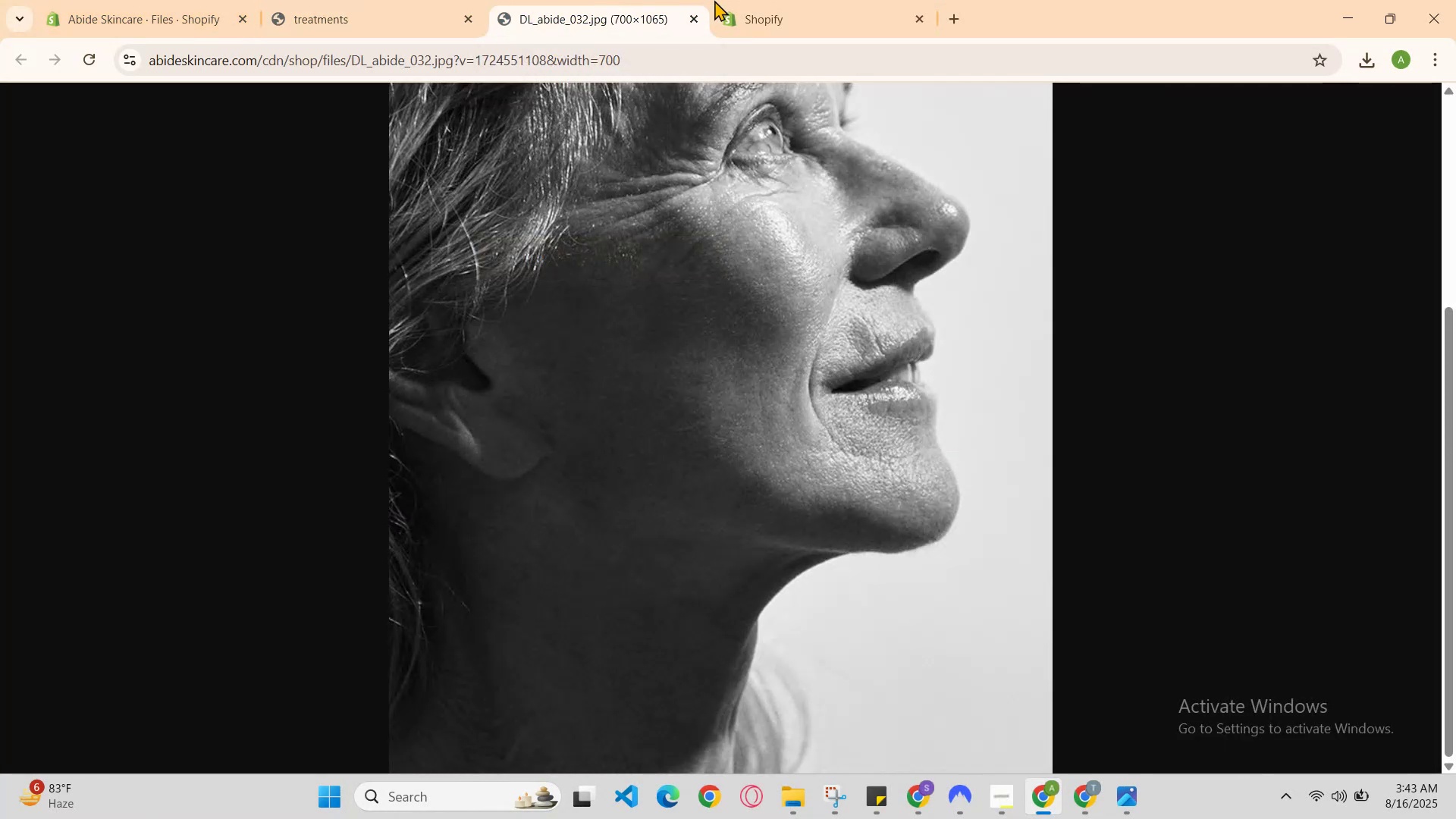 
left_click([345, 0])
 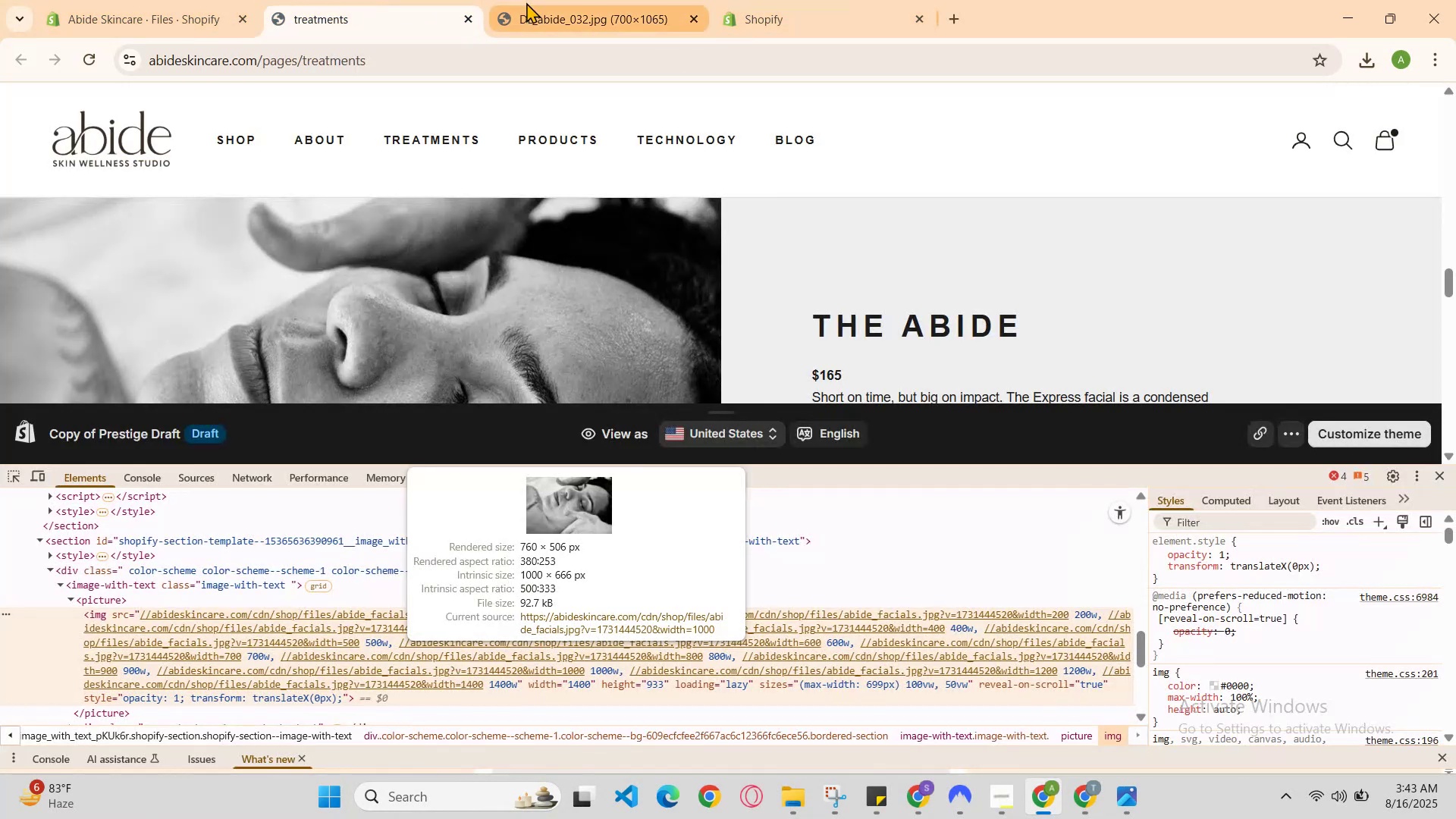 
scroll: coordinate [622, 295], scroll_direction: down, amount: 2.0
 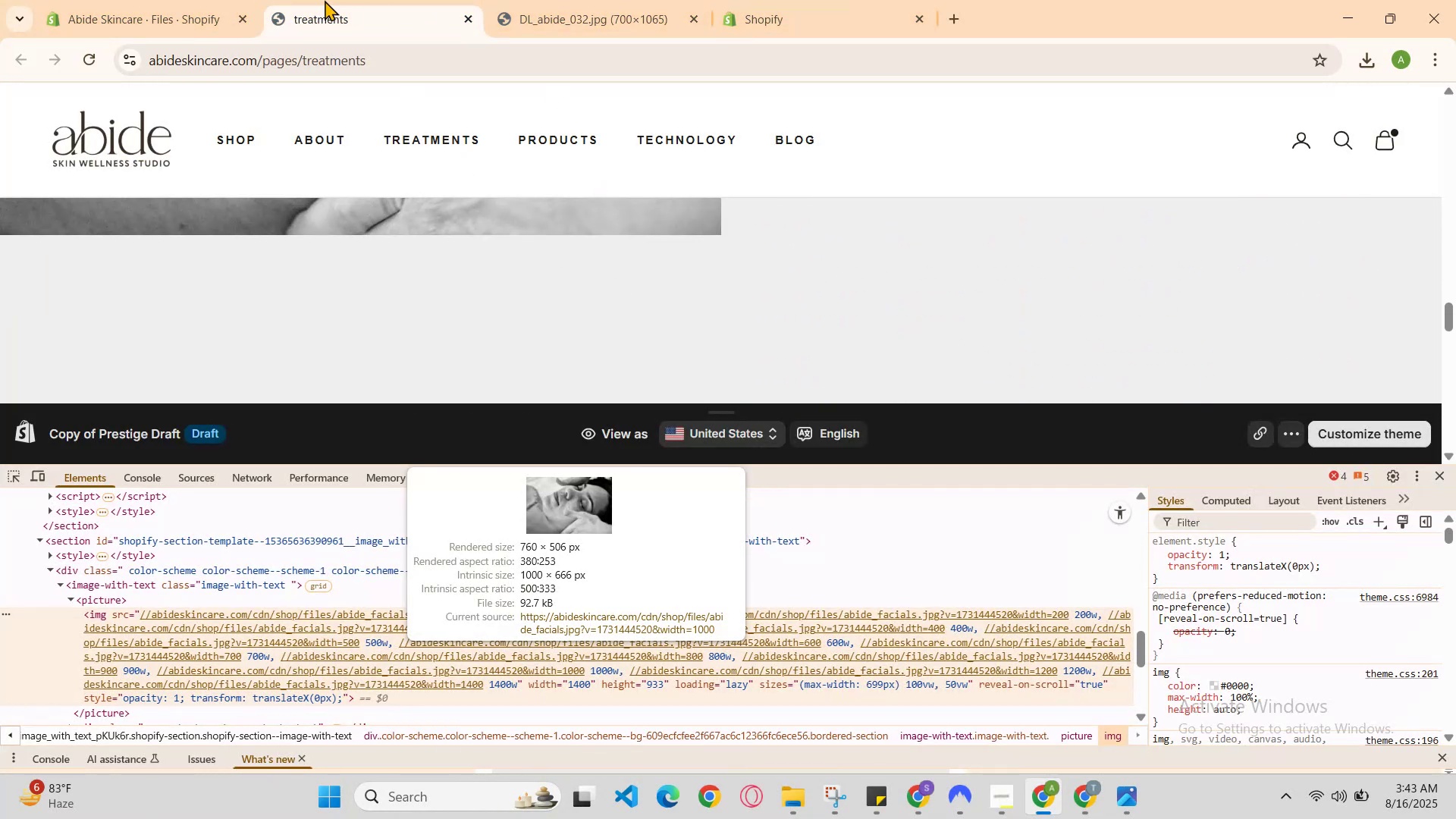 
left_click([173, 0])
 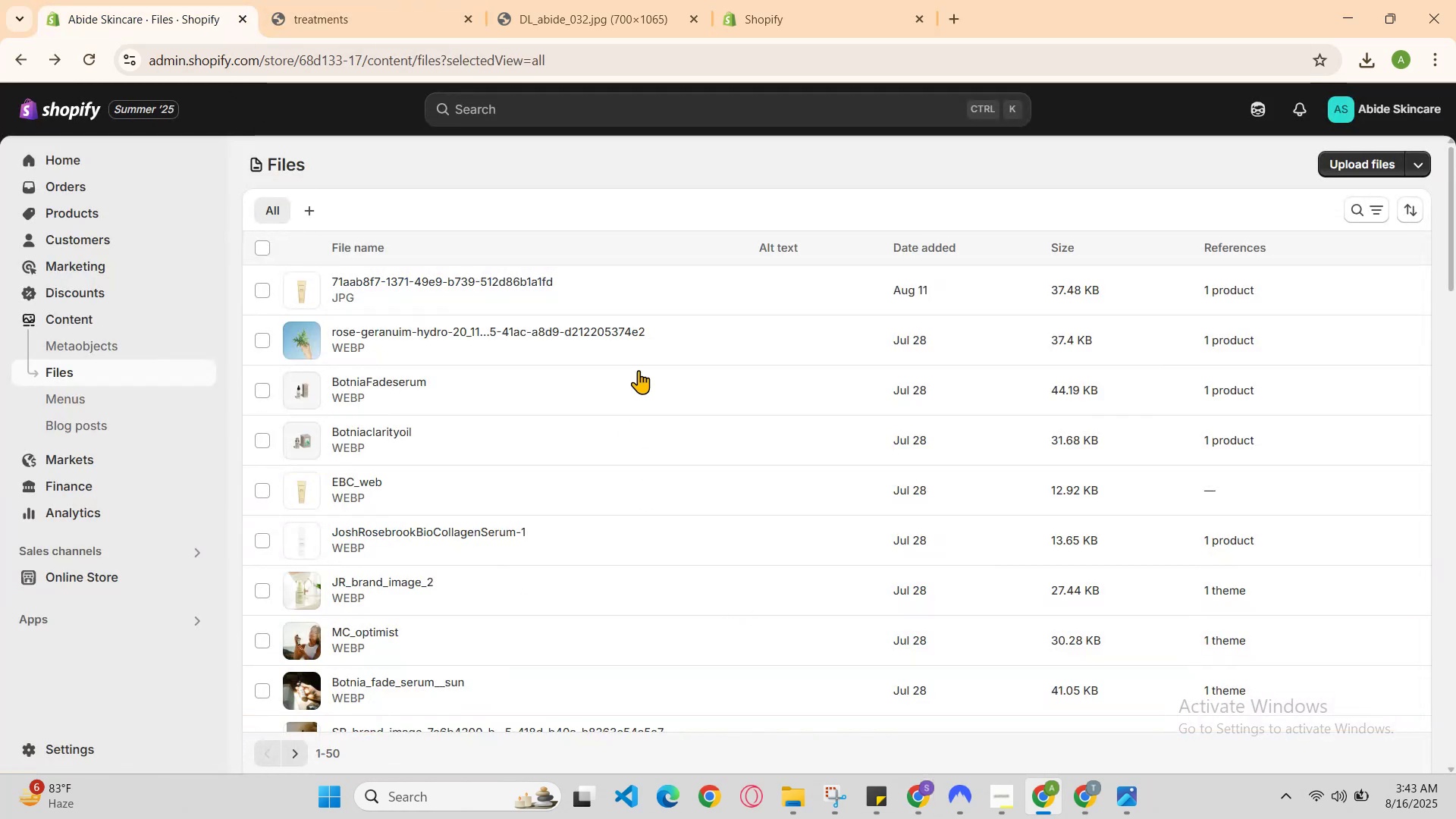 
scroll: coordinate [1006, 620], scroll_direction: down, amount: 10.0
 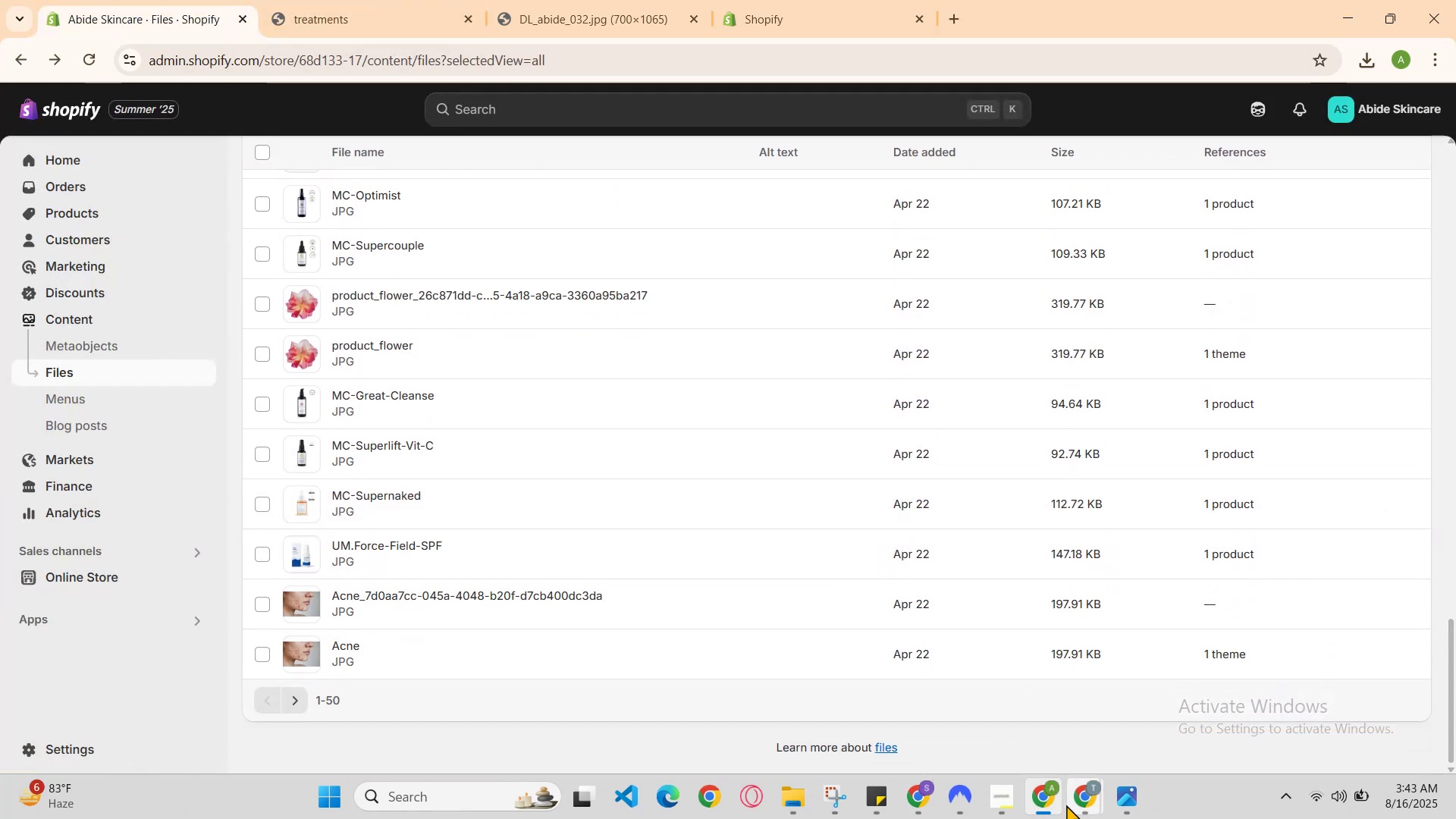 
left_click([1053, 803])
 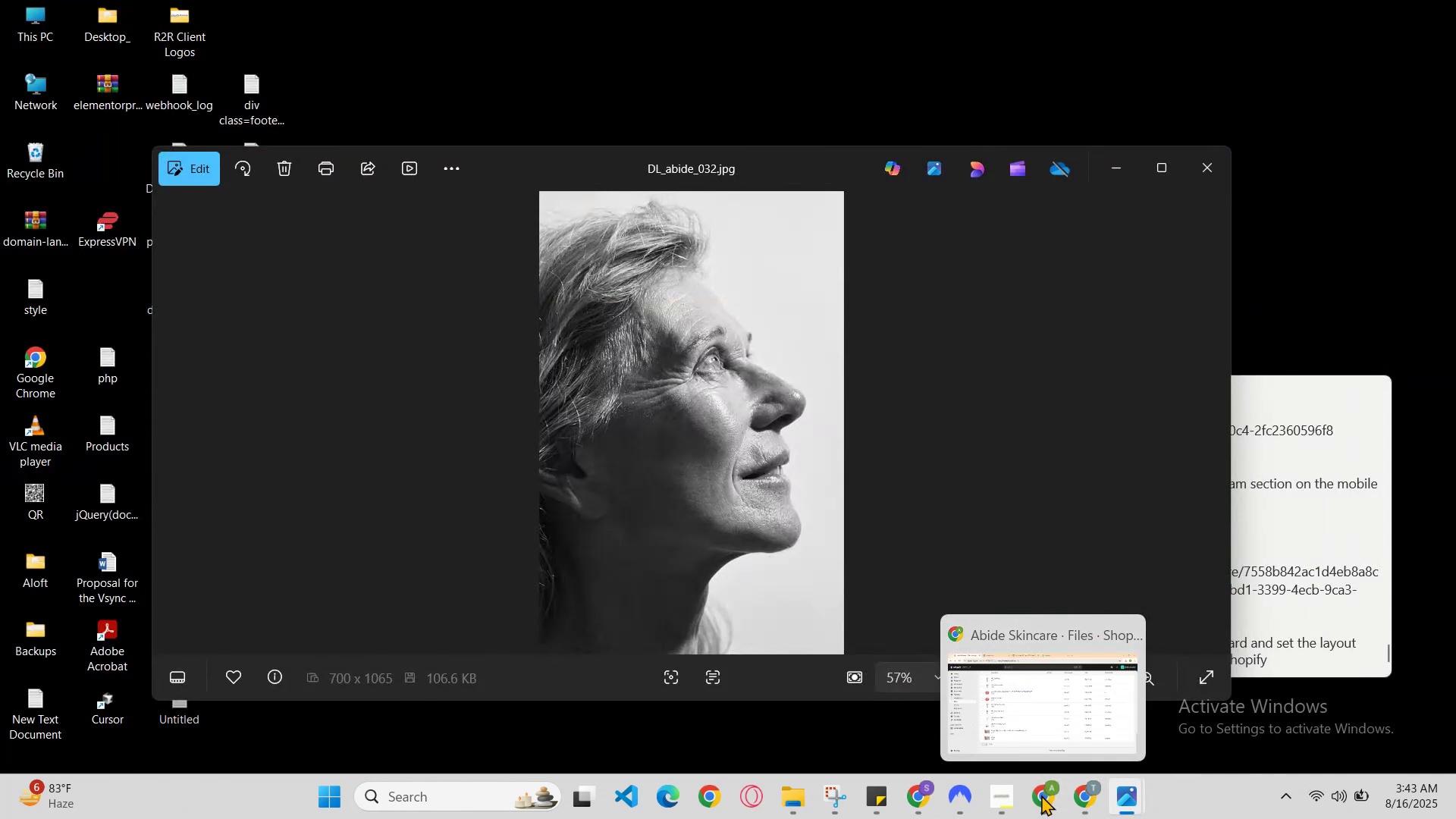 
left_click([1041, 798])
 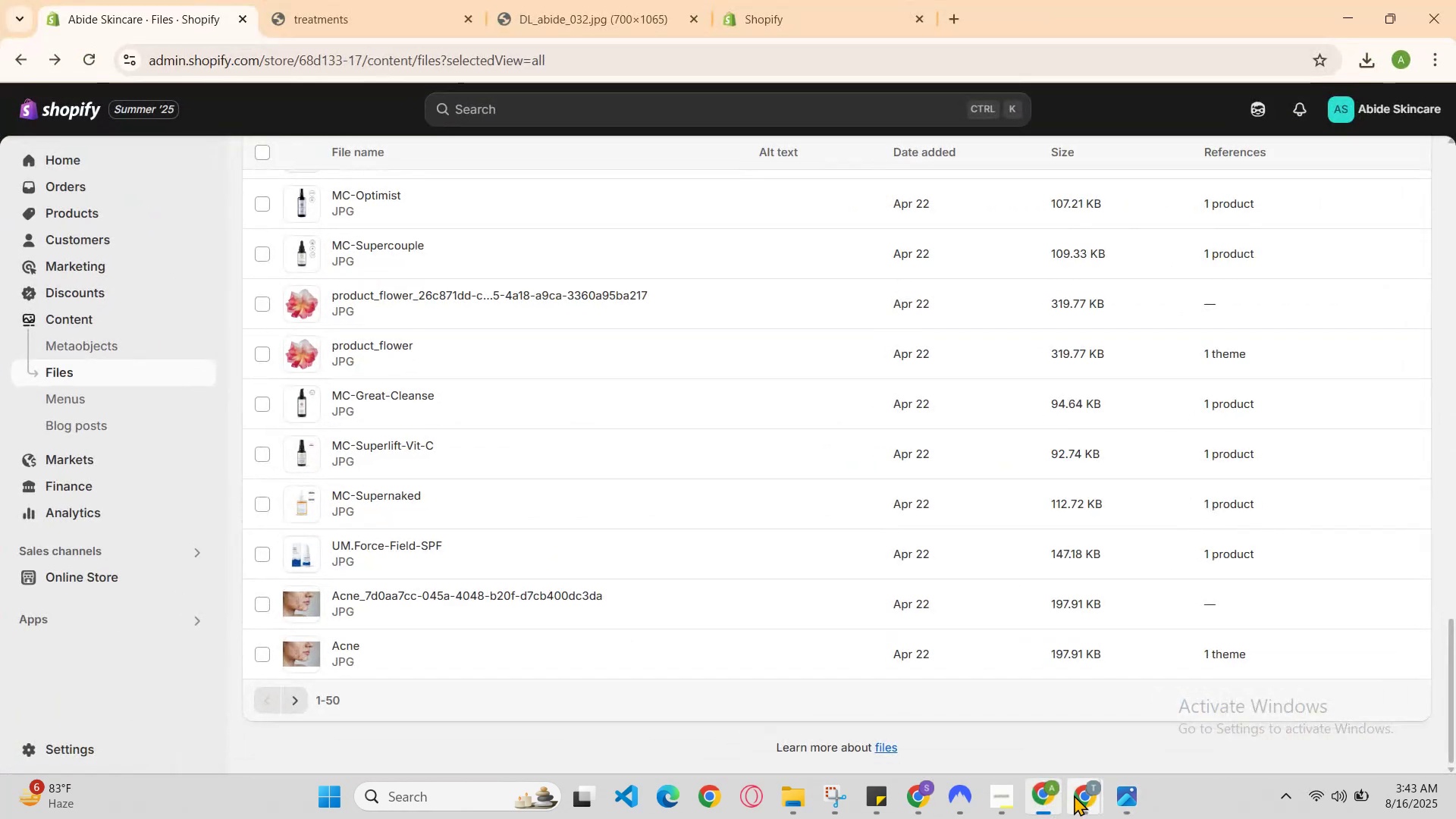 
double_click([1075, 795])
 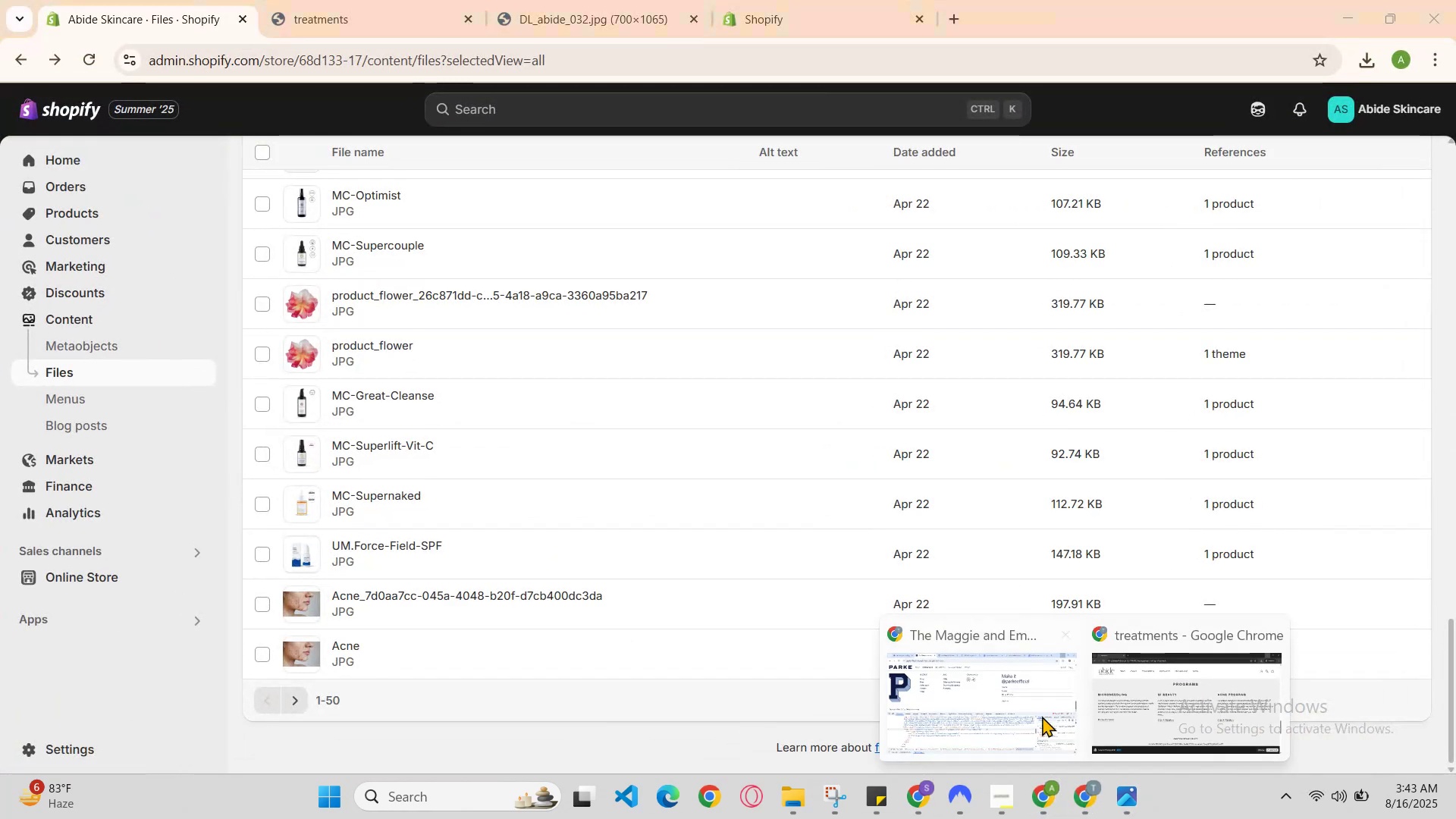 
left_click([1037, 706])
 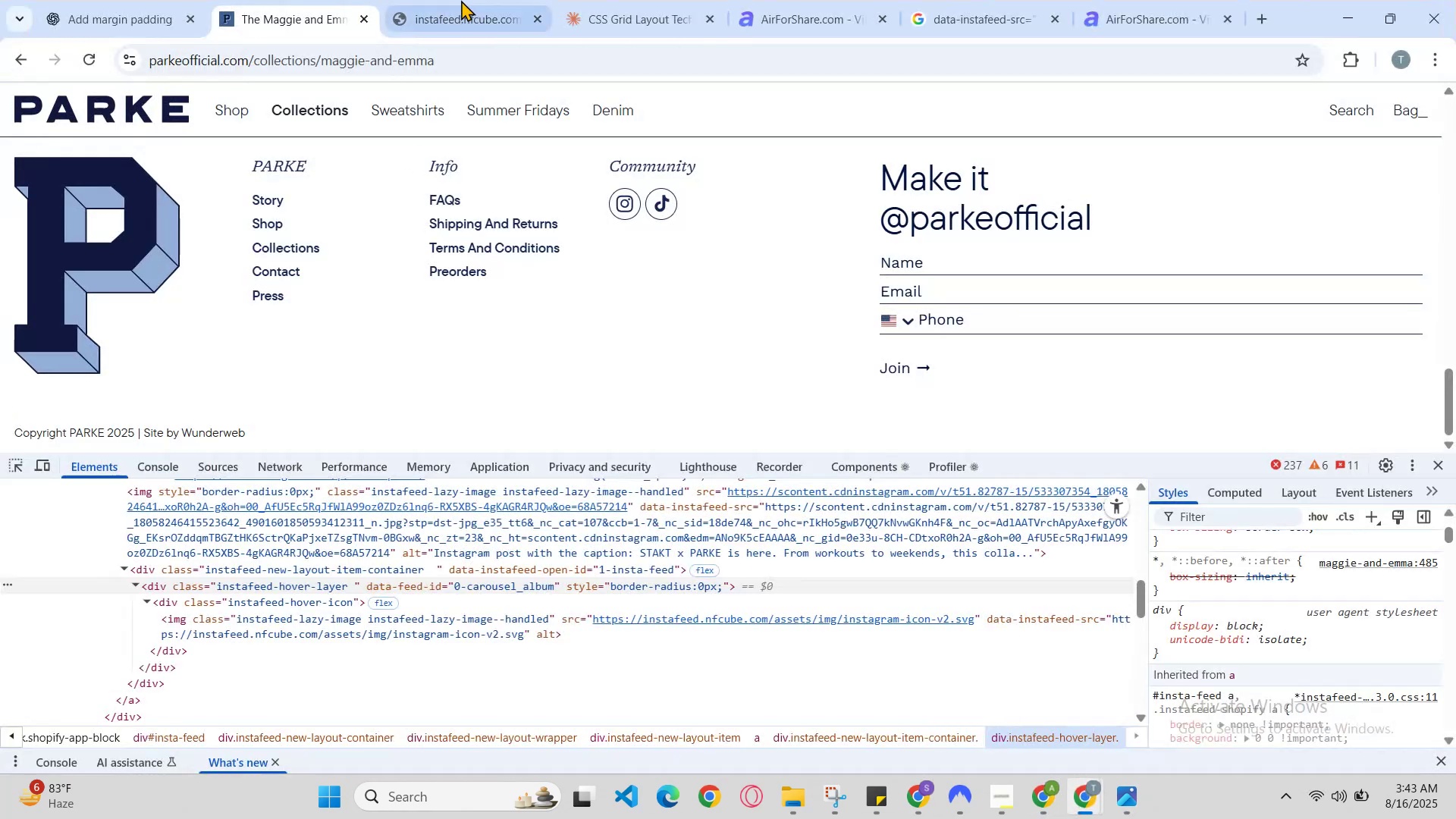 
left_click([466, 0])
 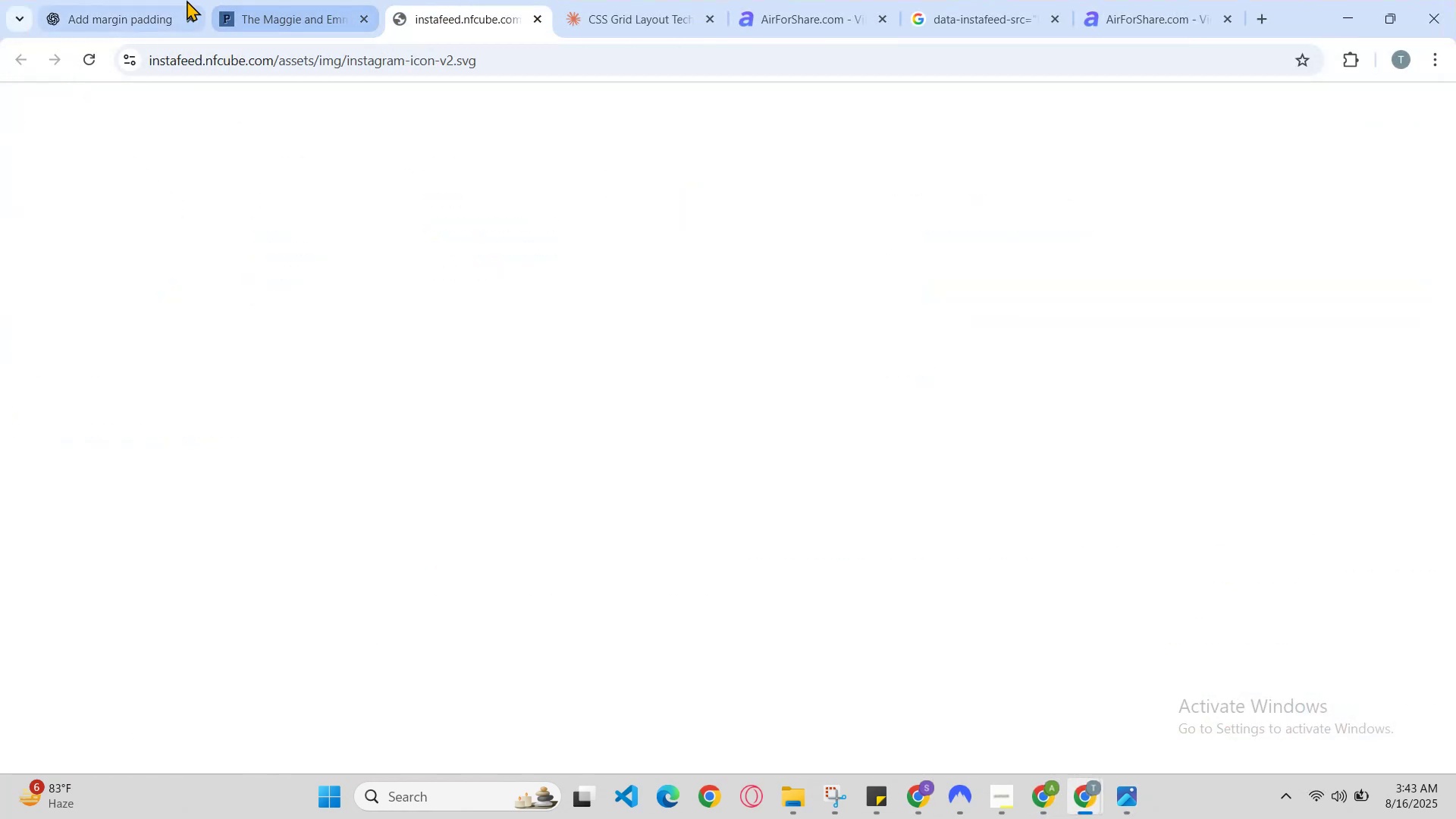 
double_click([164, 0])
 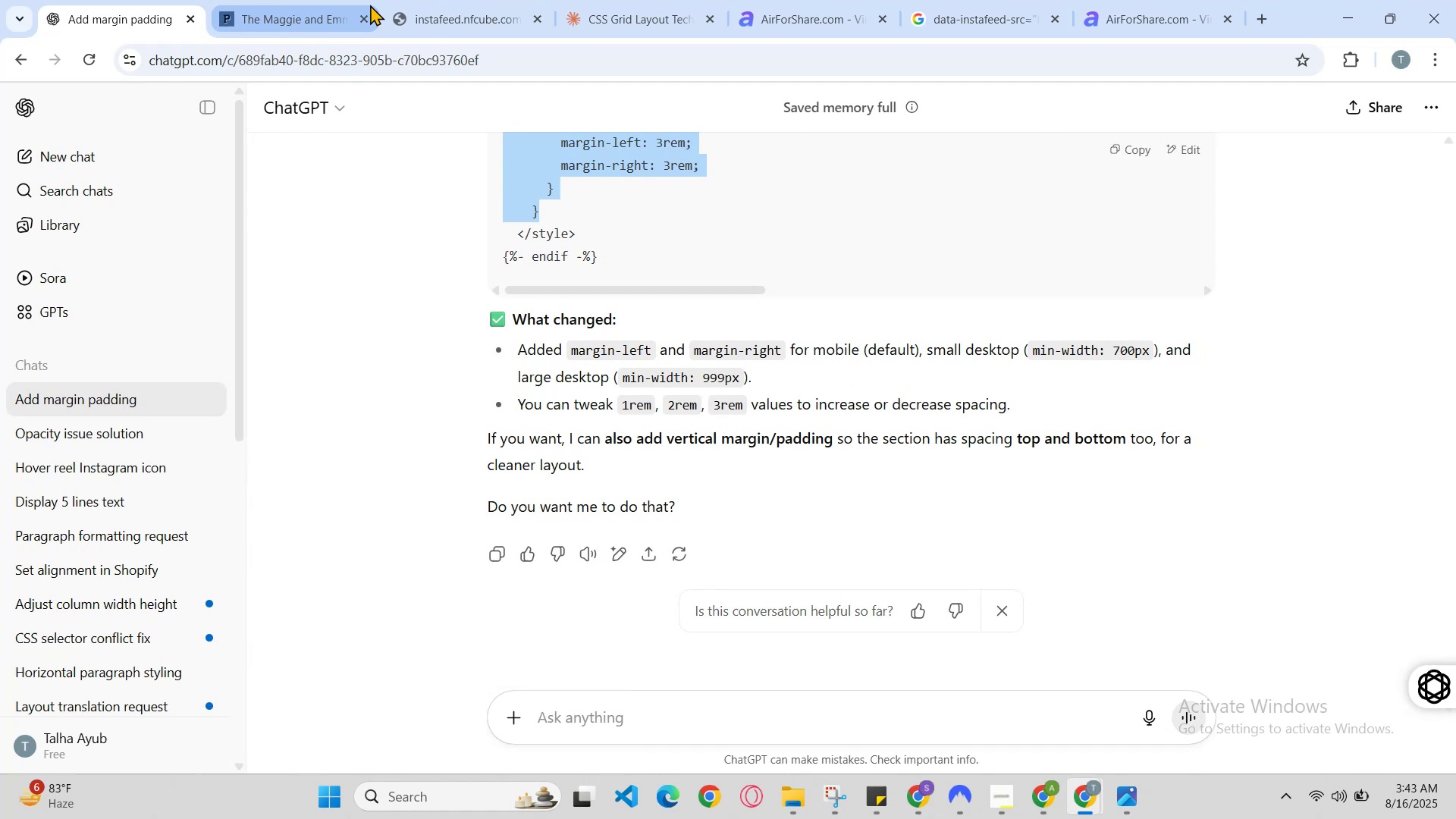 
scroll: coordinate [750, 675], scroll_direction: down, amount: 3.0
 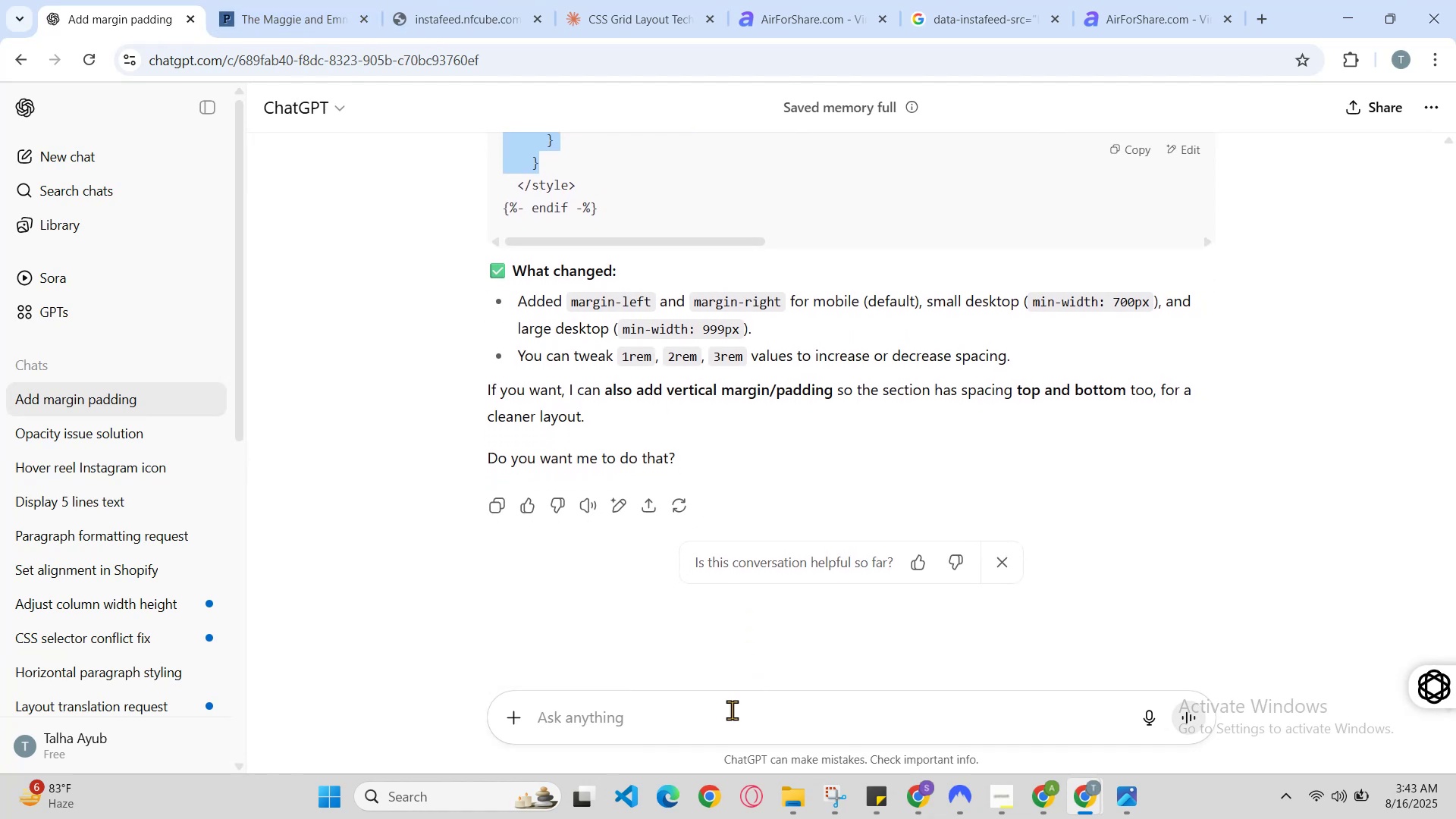 
left_click([729, 724])
 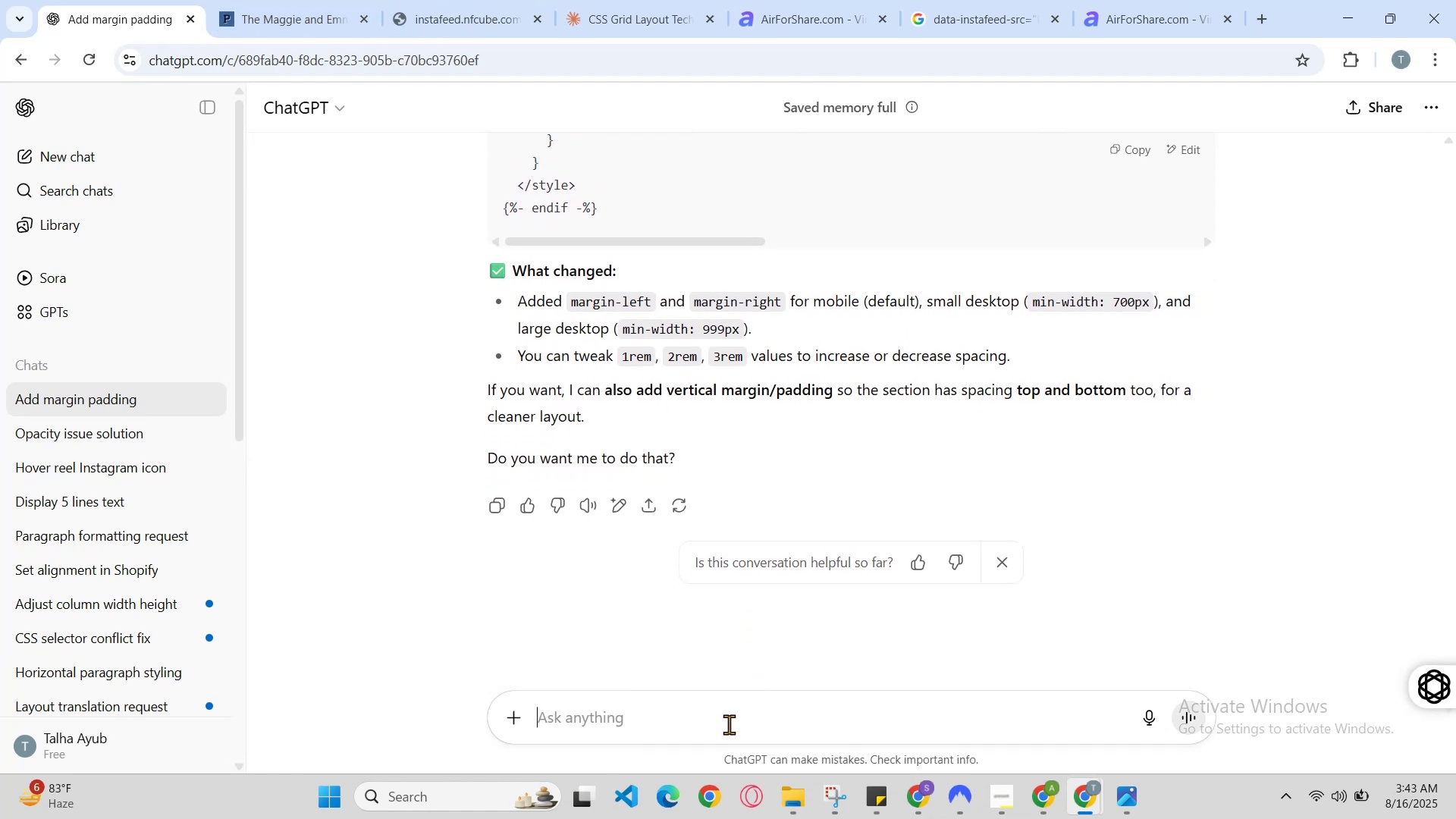 
key(A)
 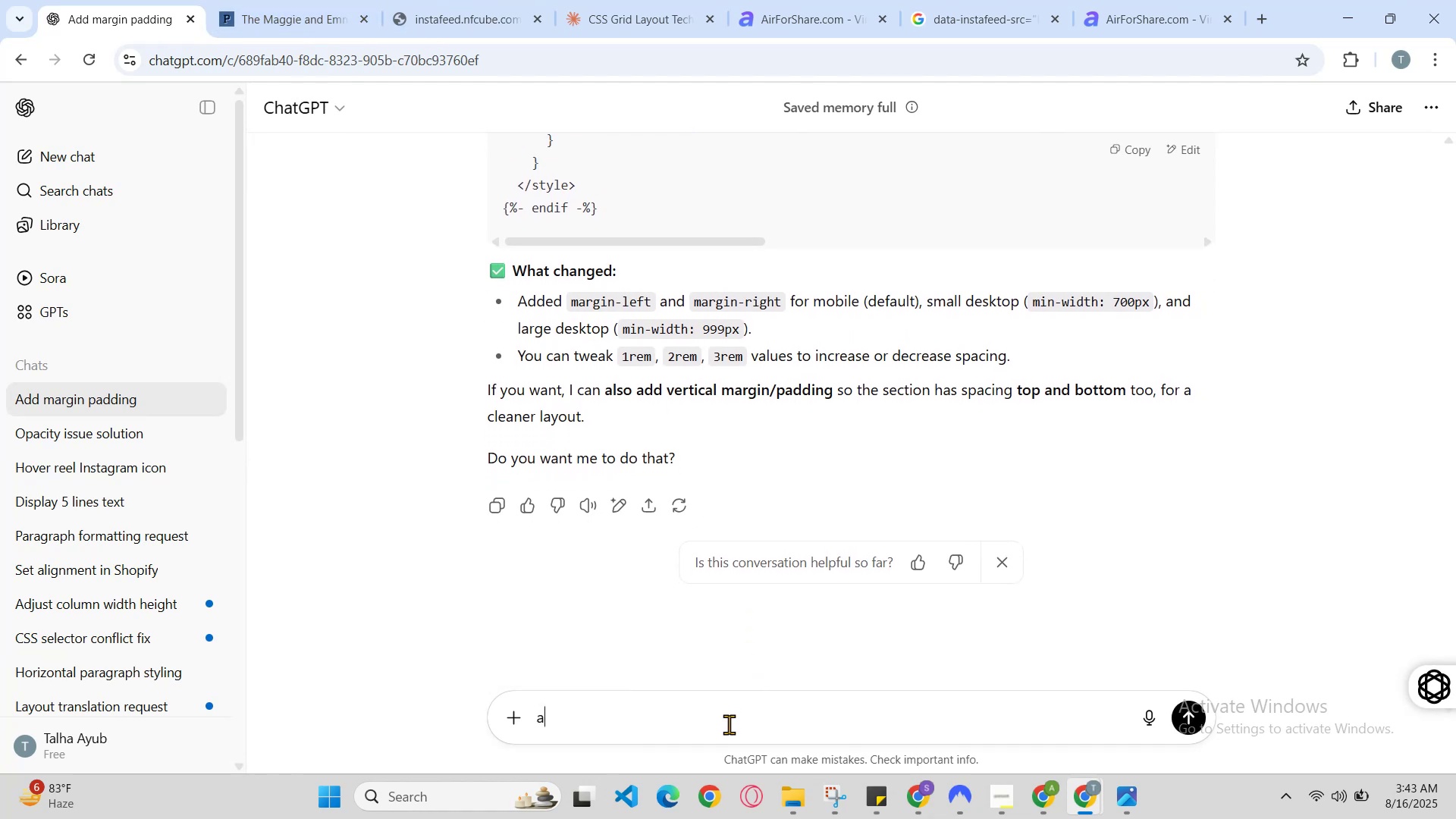 
key(Enter)
 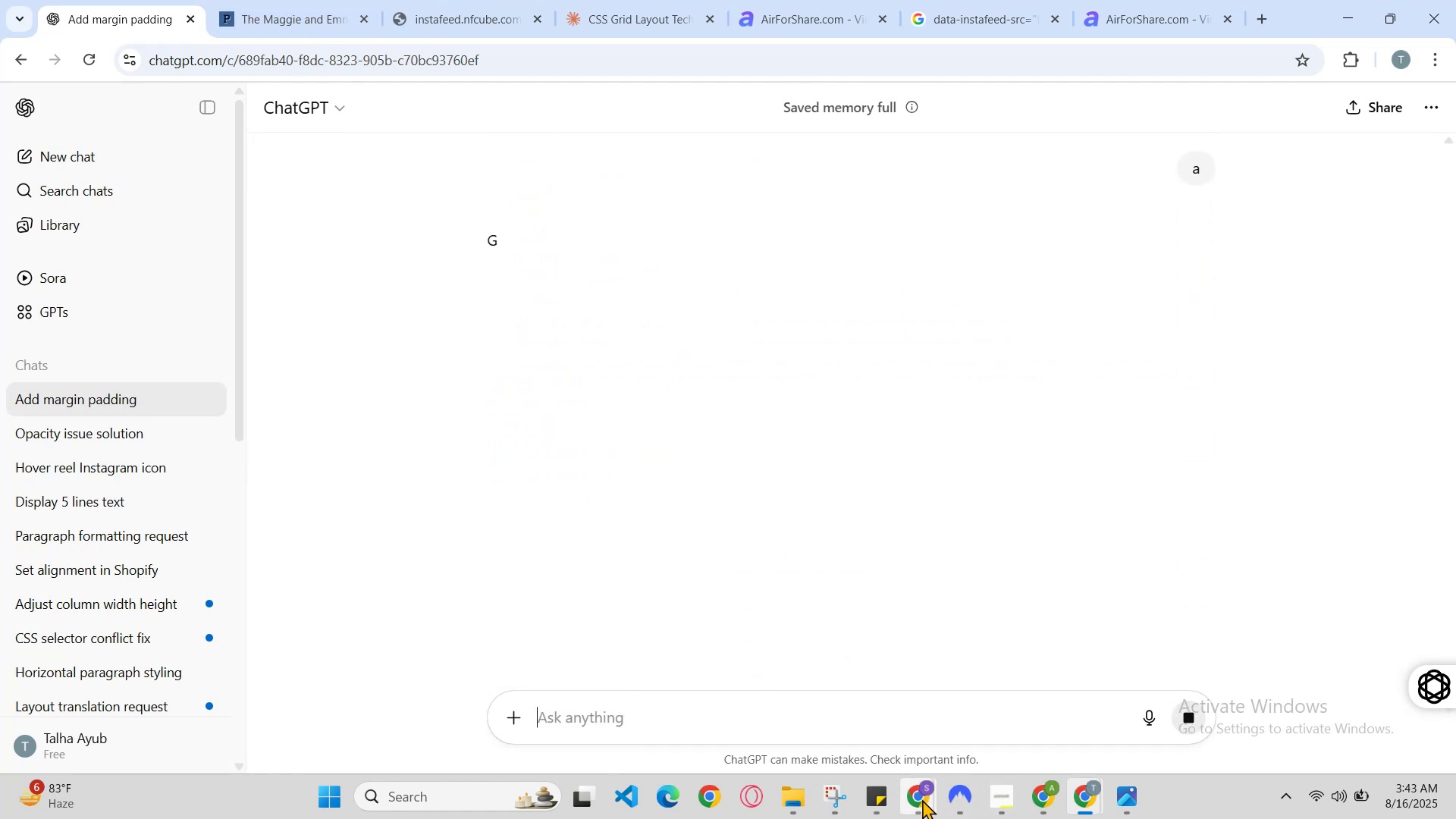 
left_click([846, 740])
 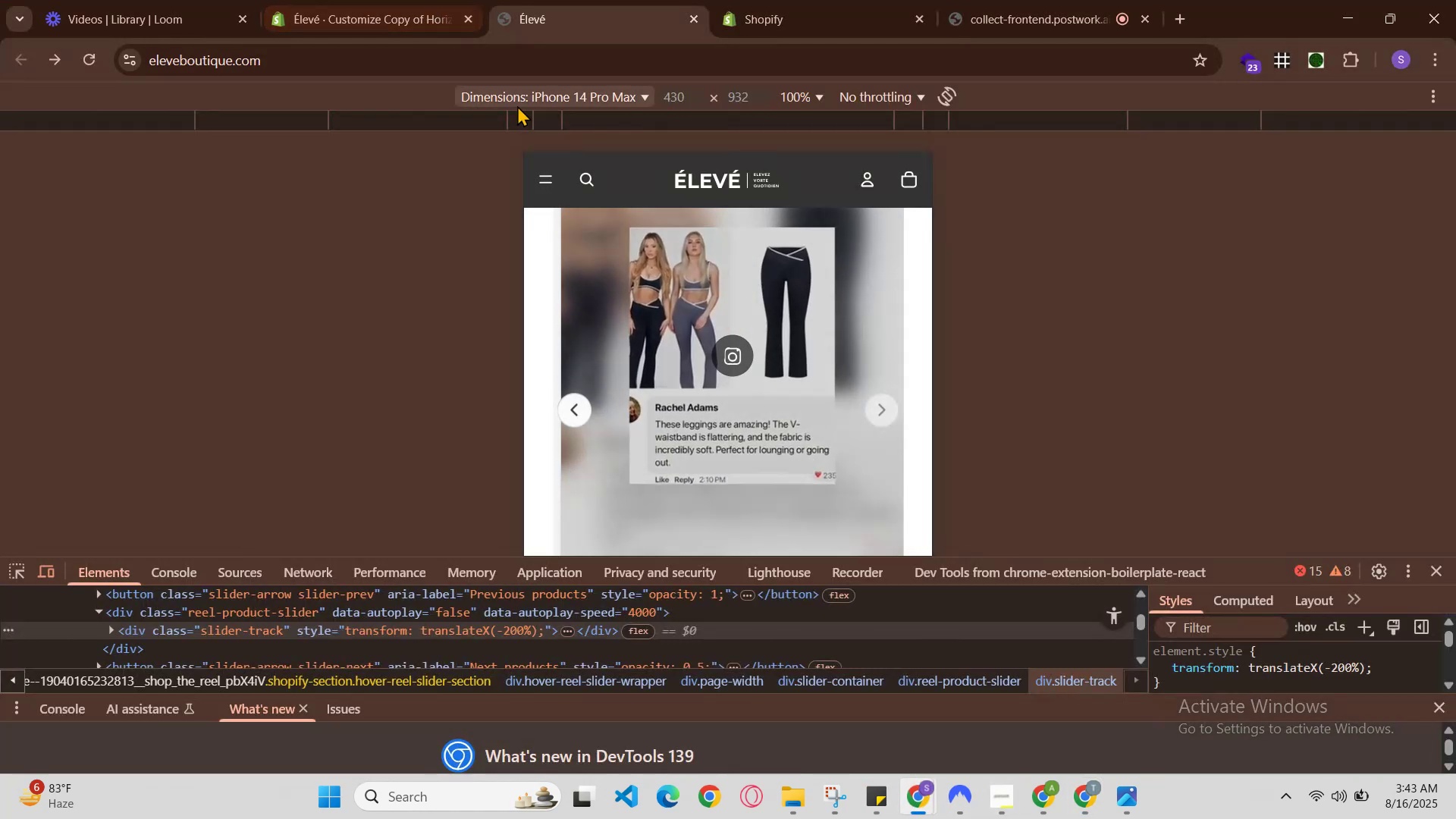 
left_click([394, 0])
 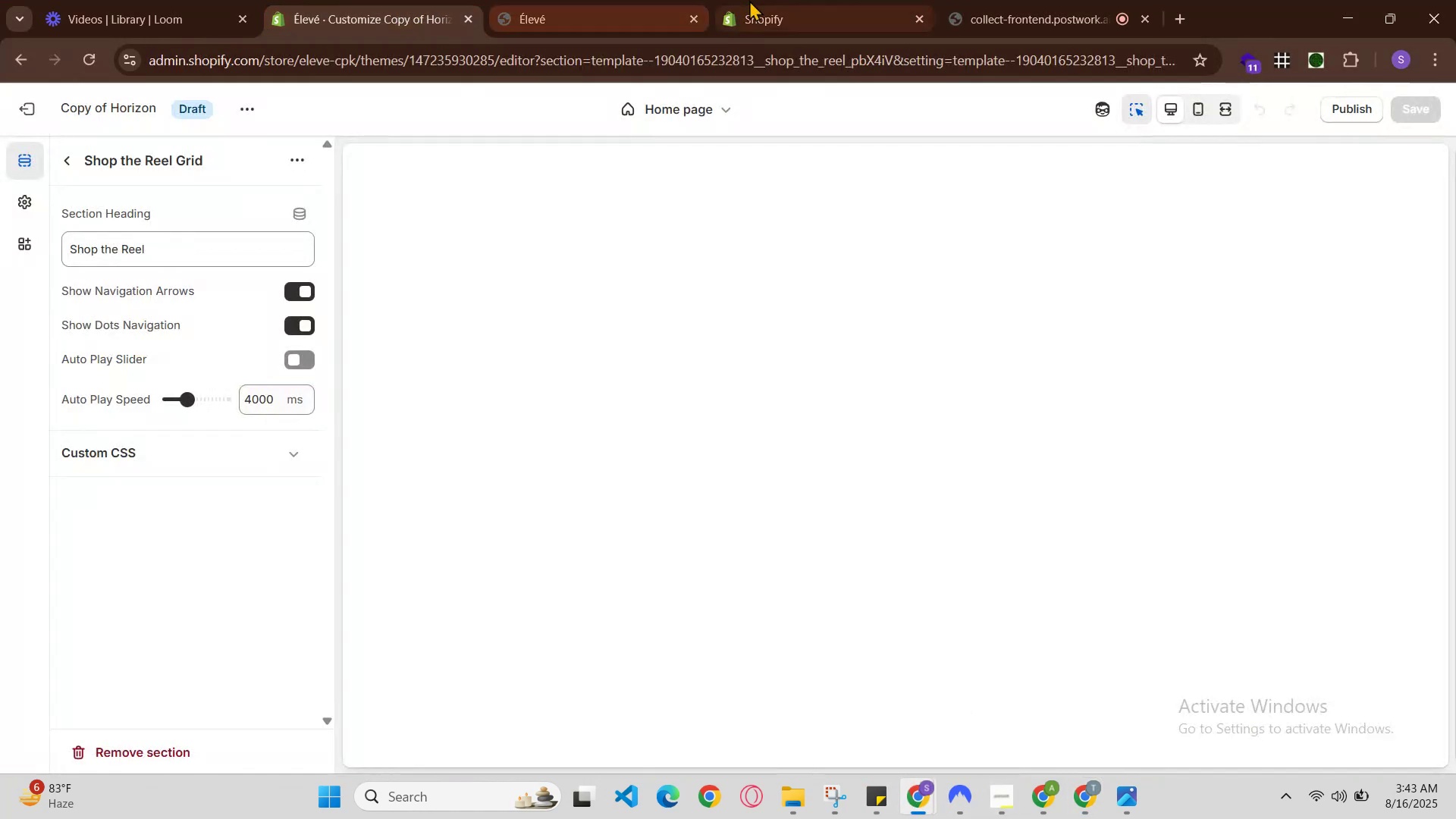 
left_click([767, 0])
 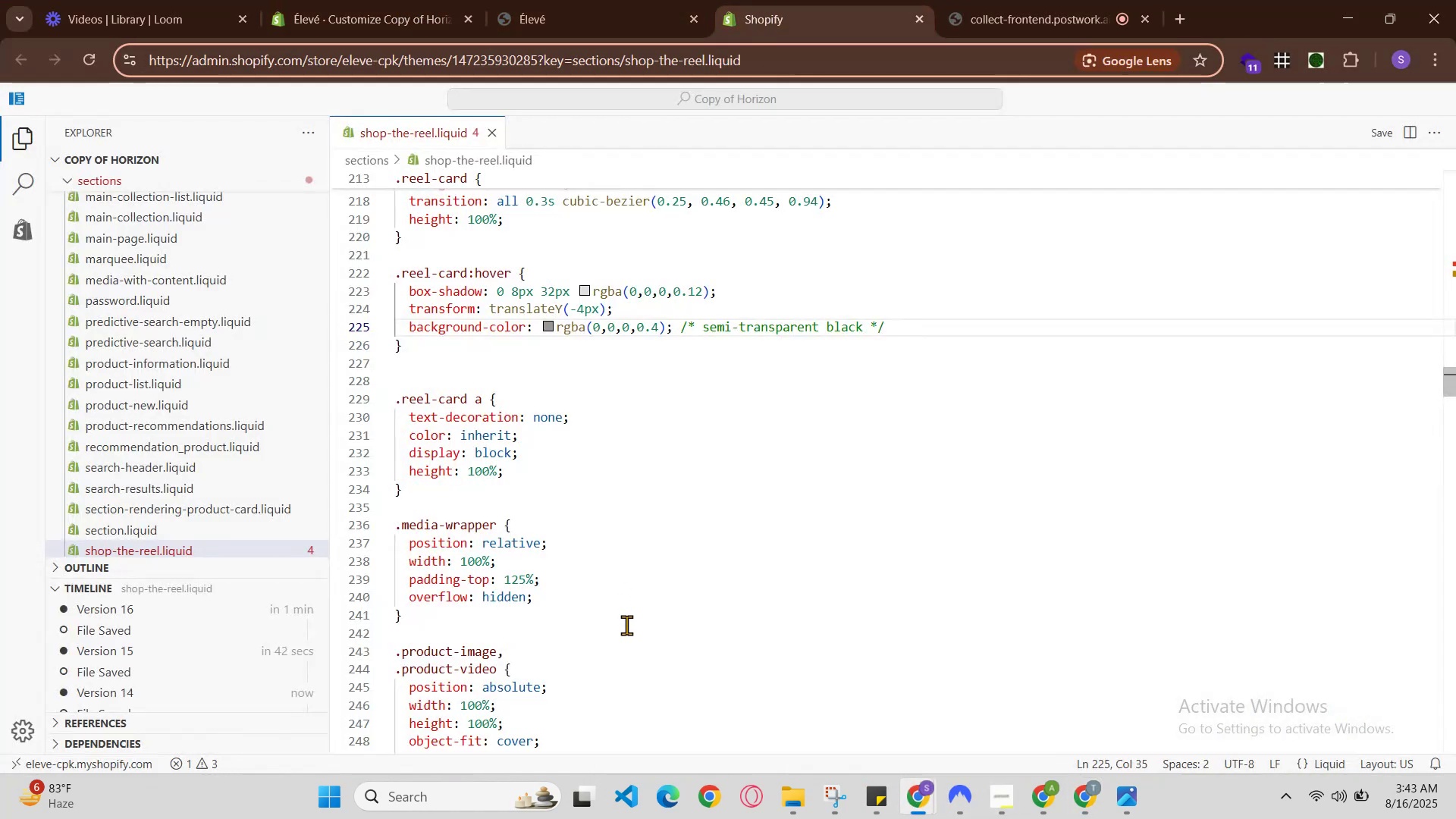 
scroll: coordinate [579, 692], scroll_direction: down, amount: 72.0
 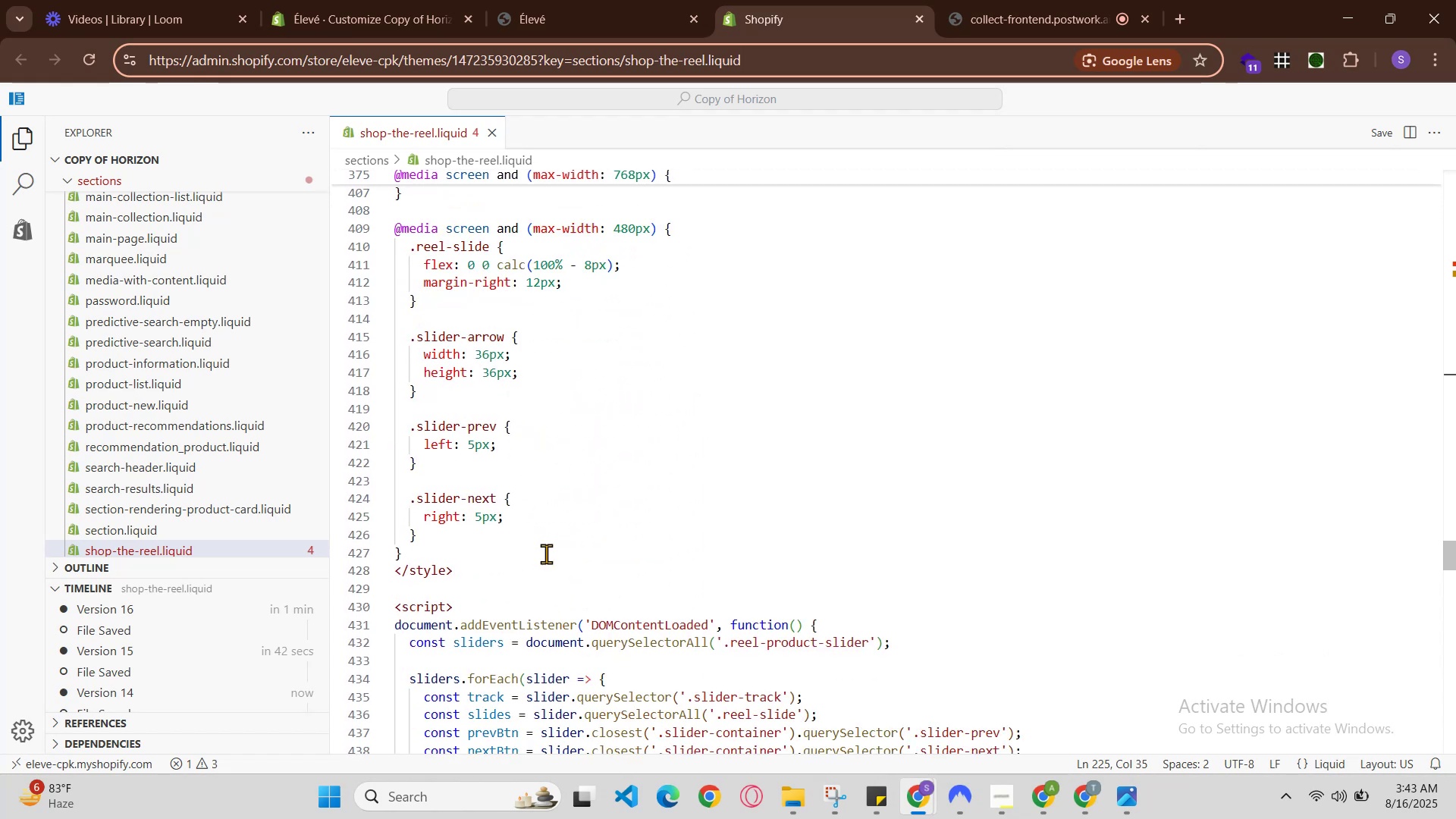 
left_click([538, 547])
 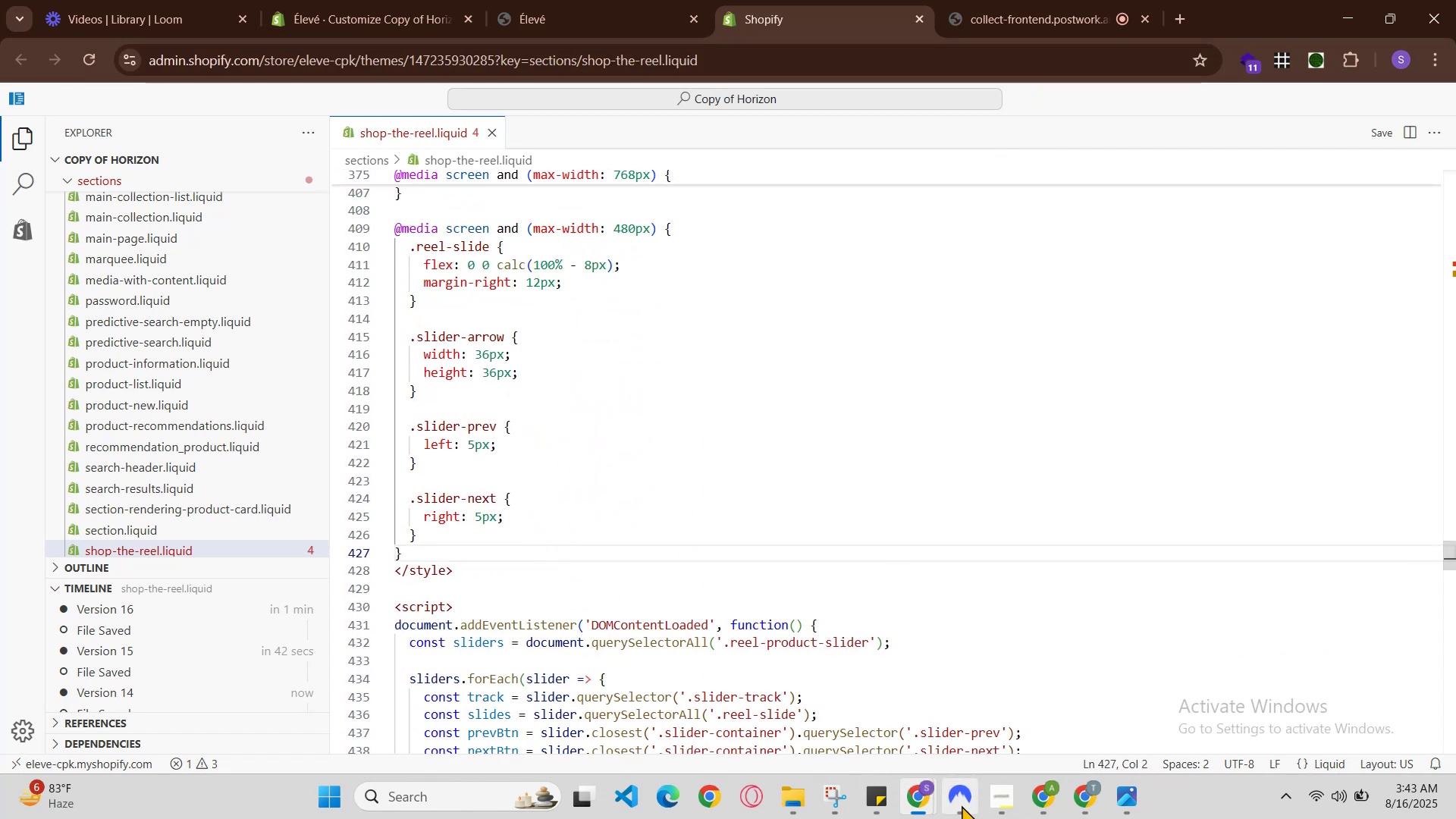 
left_click([1097, 799])
 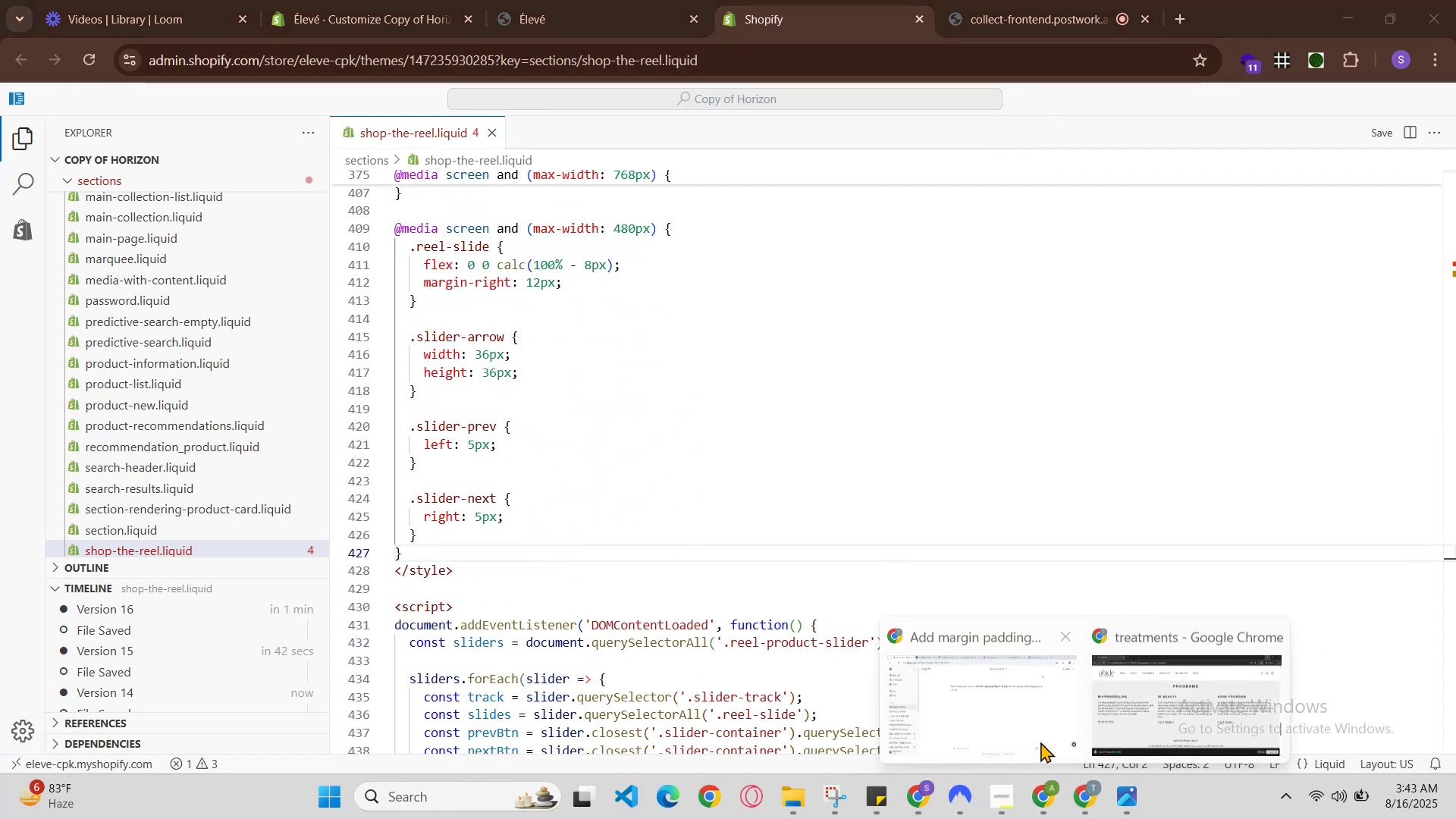 
left_click([1024, 716])
 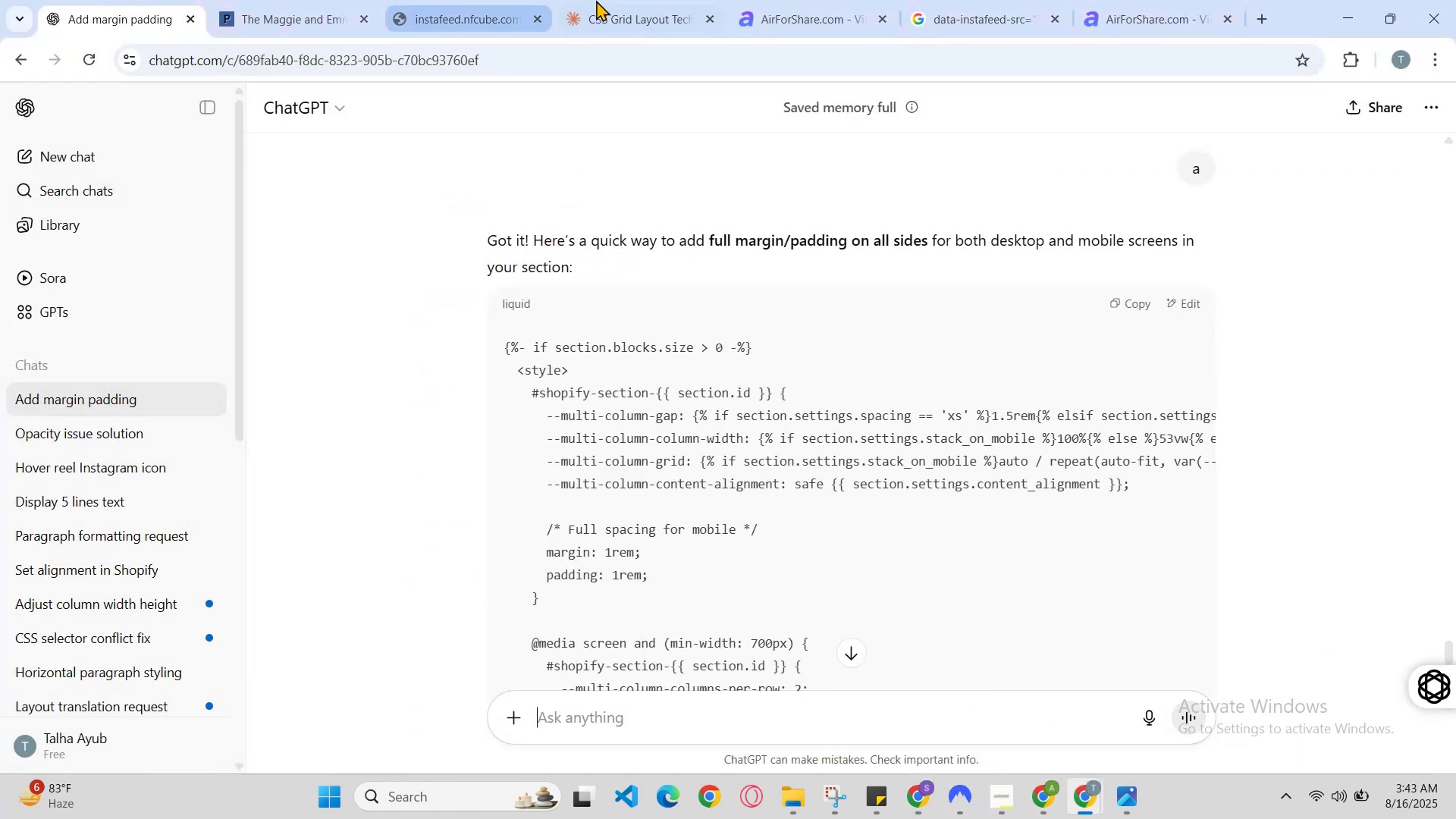 
left_click([651, 0])
 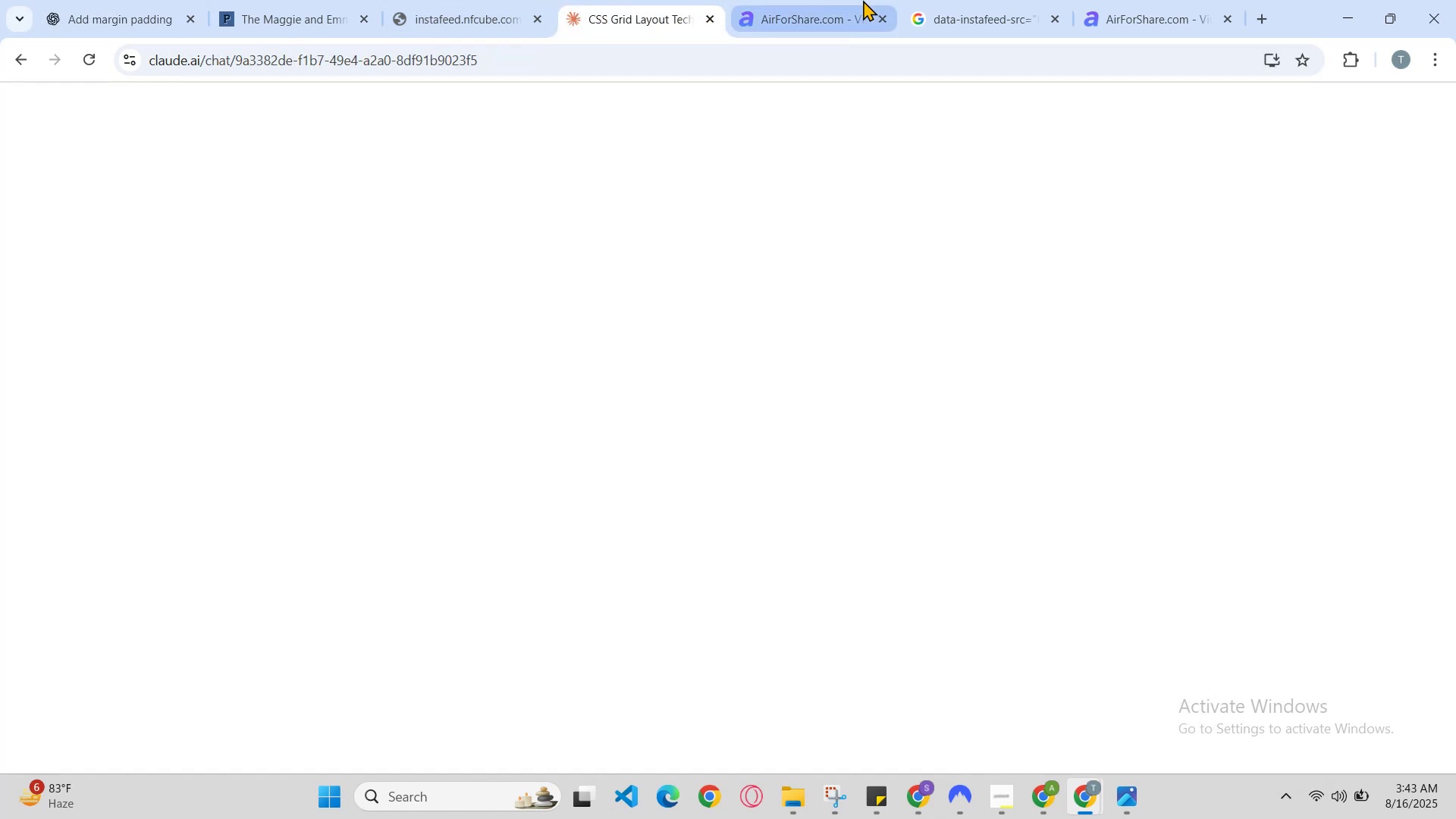 
key(Control+R)
 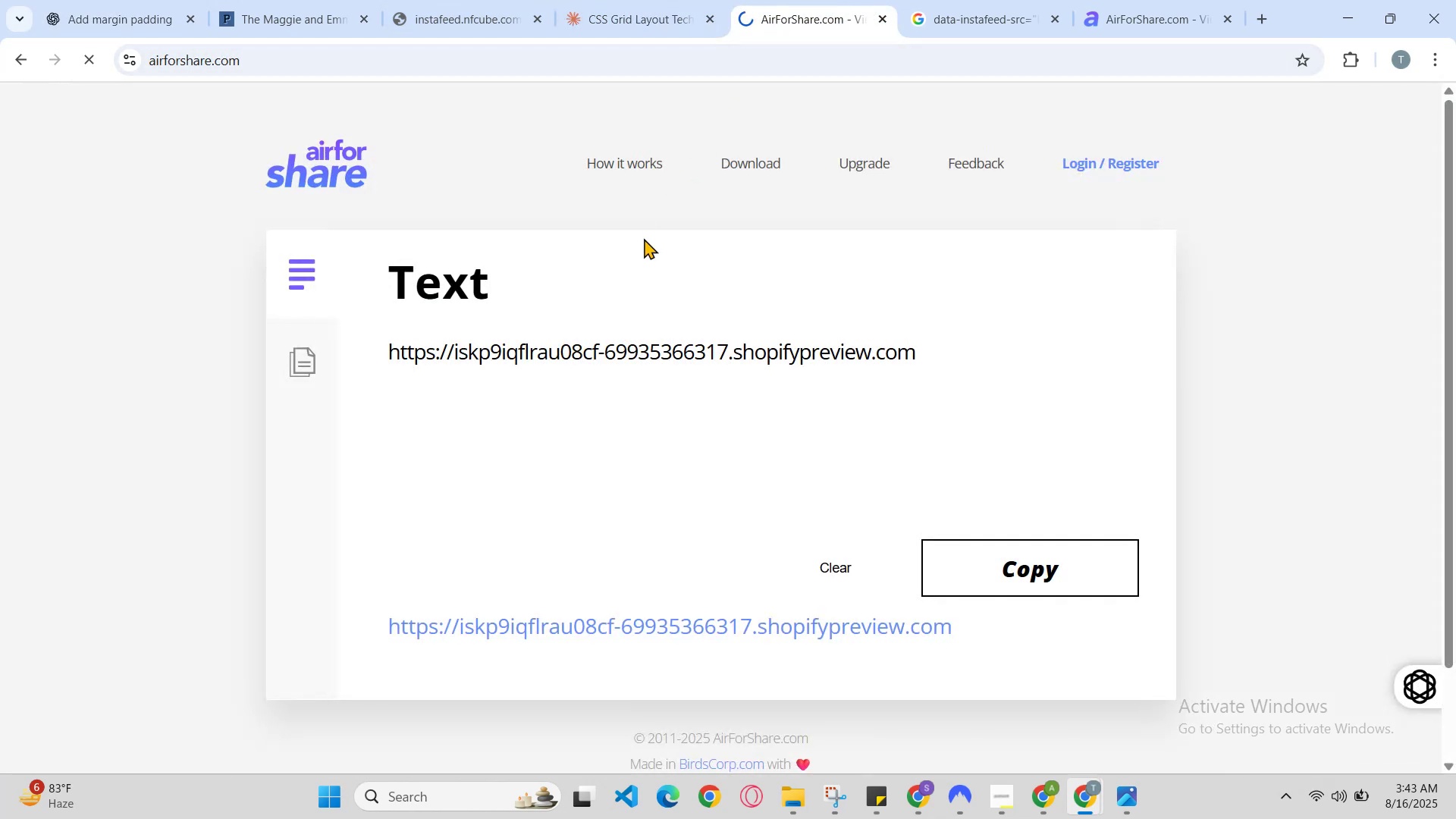 
scroll: coordinate [642, 303], scroll_direction: down, amount: 1.0
 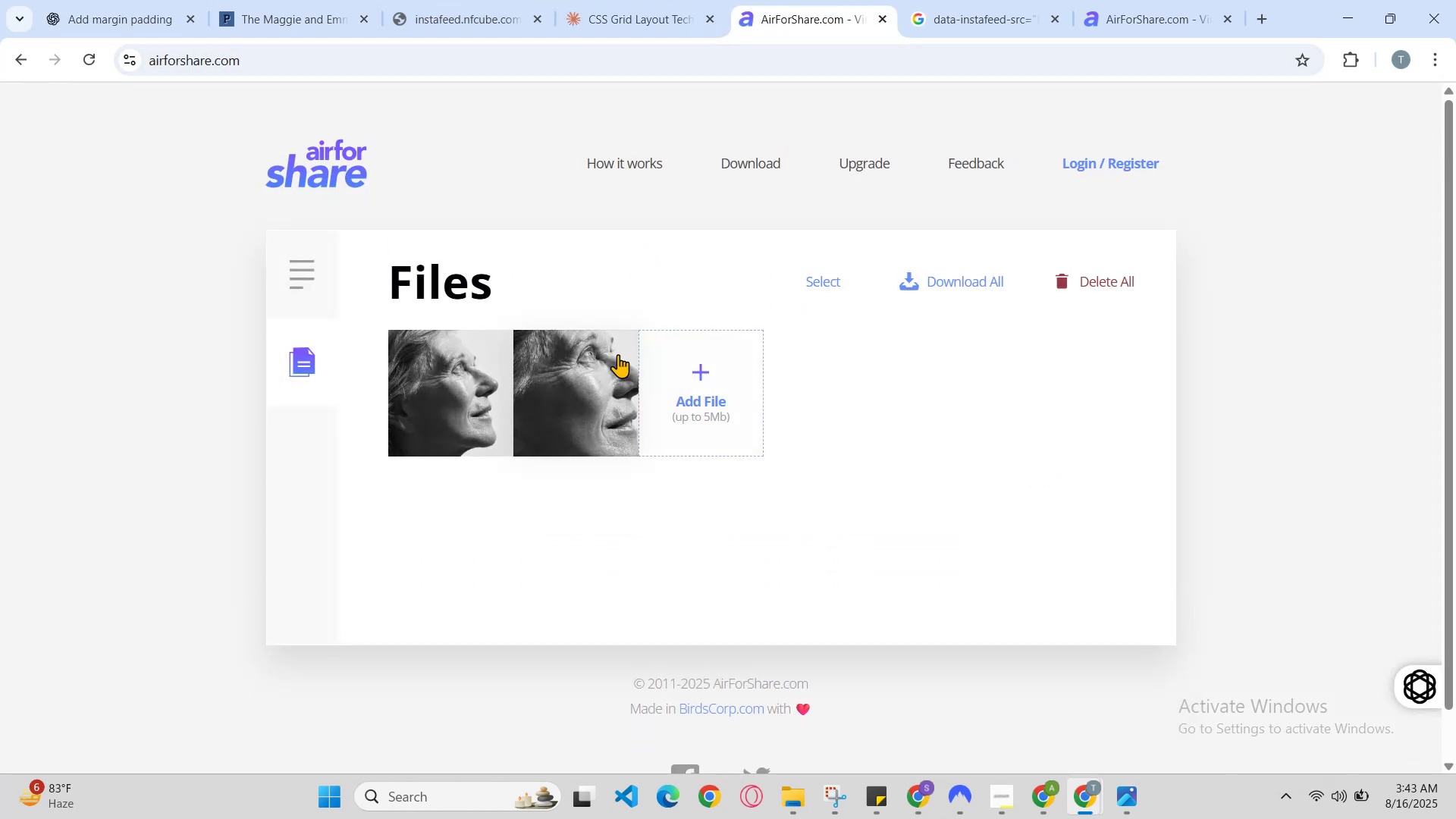 
left_click([480, 406])
 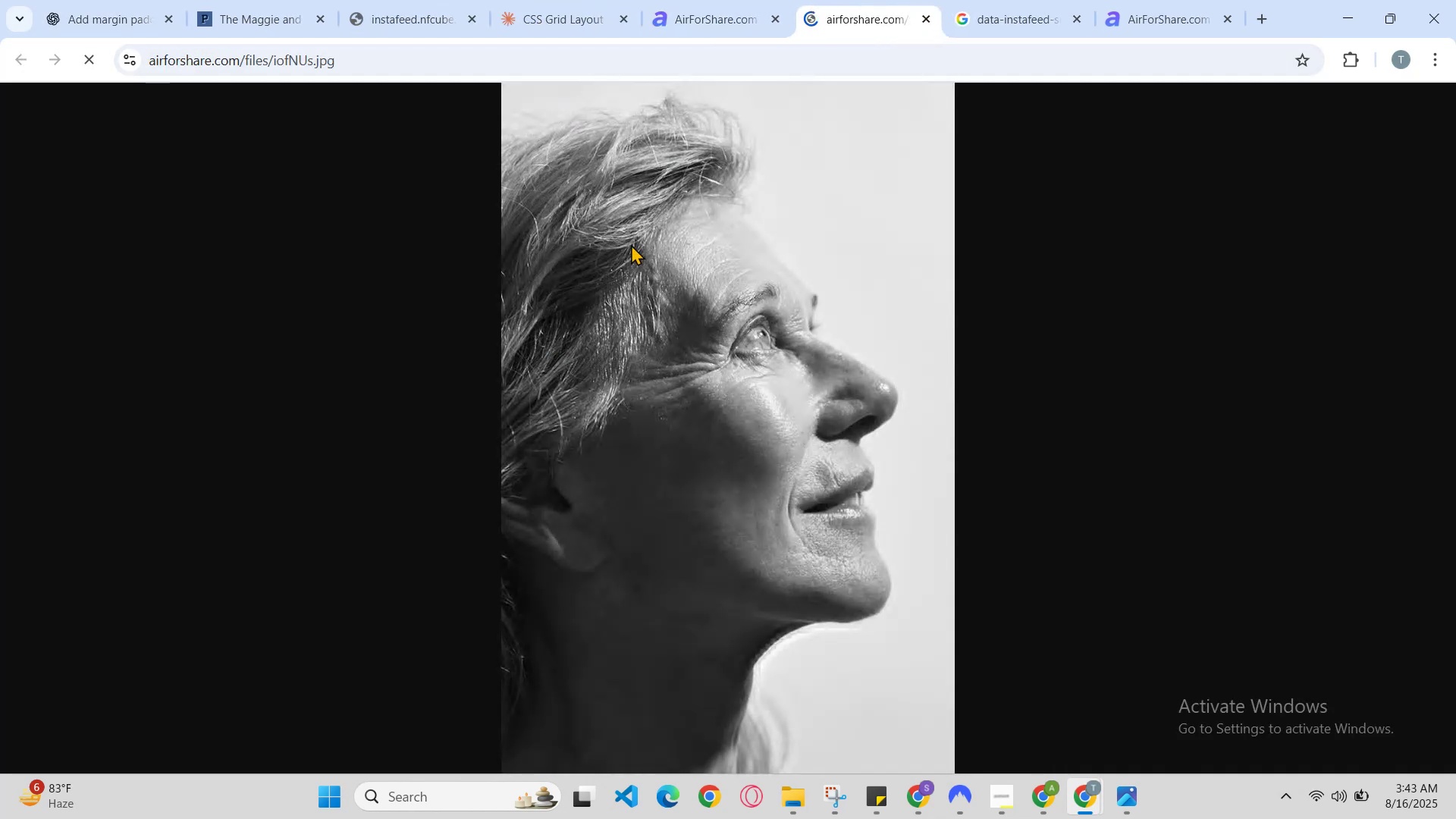 
scroll: coordinate [704, 312], scroll_direction: down, amount: 1.0
 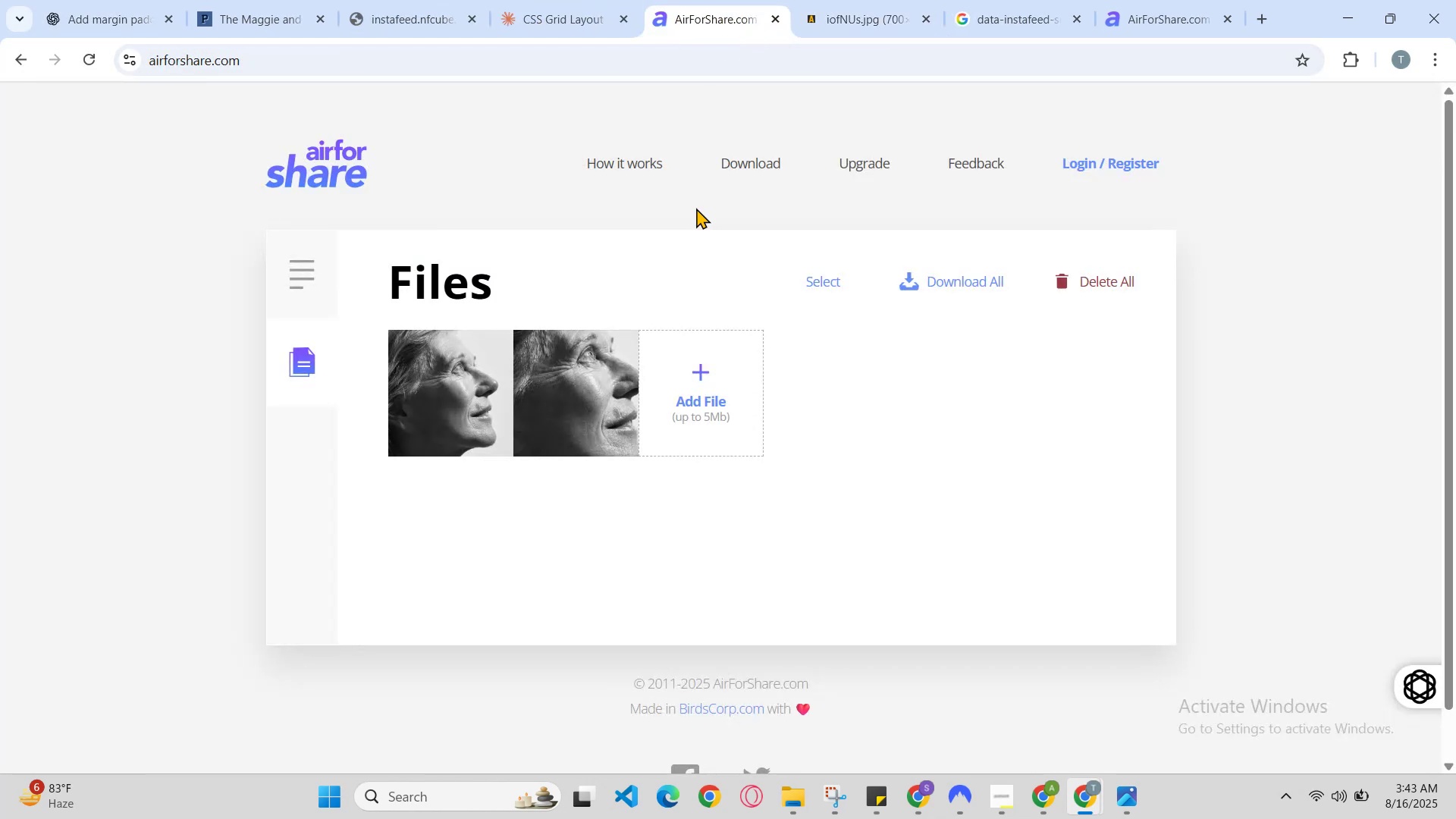 
left_click([613, 399])
 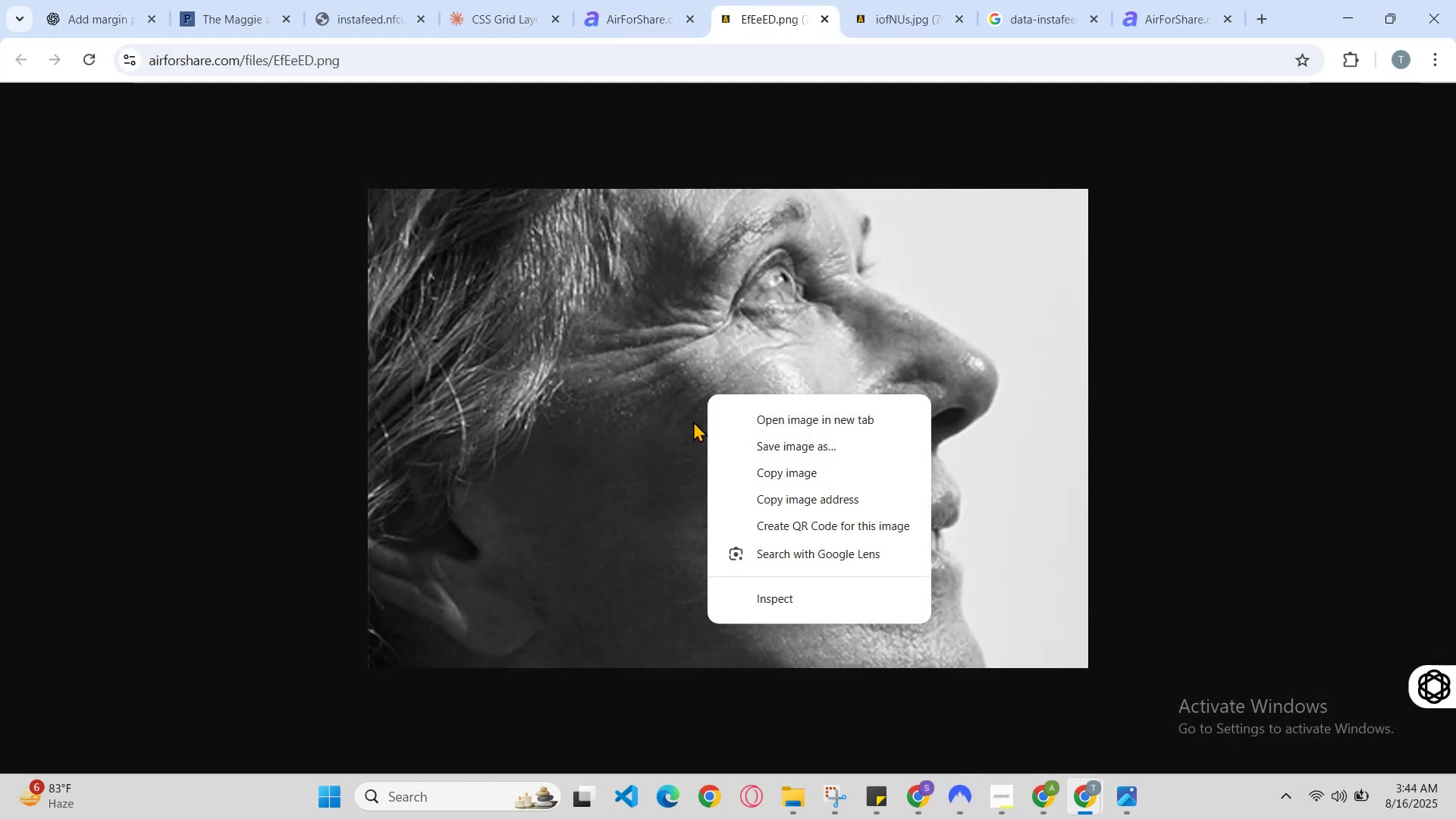 
scroll: coordinate [658, 396], scroll_direction: down, amount: 1.0
 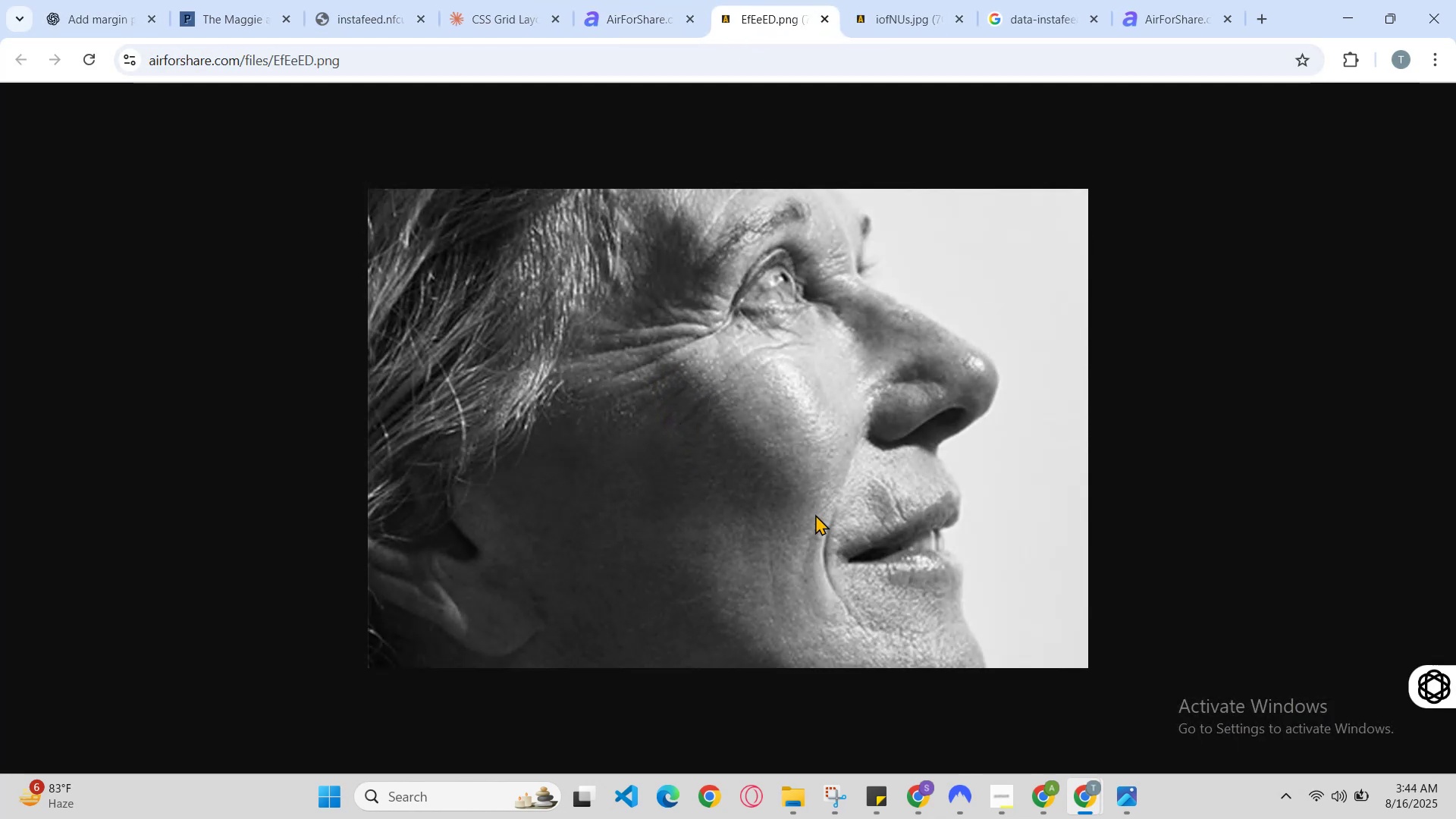 
right_click([824, 539])
 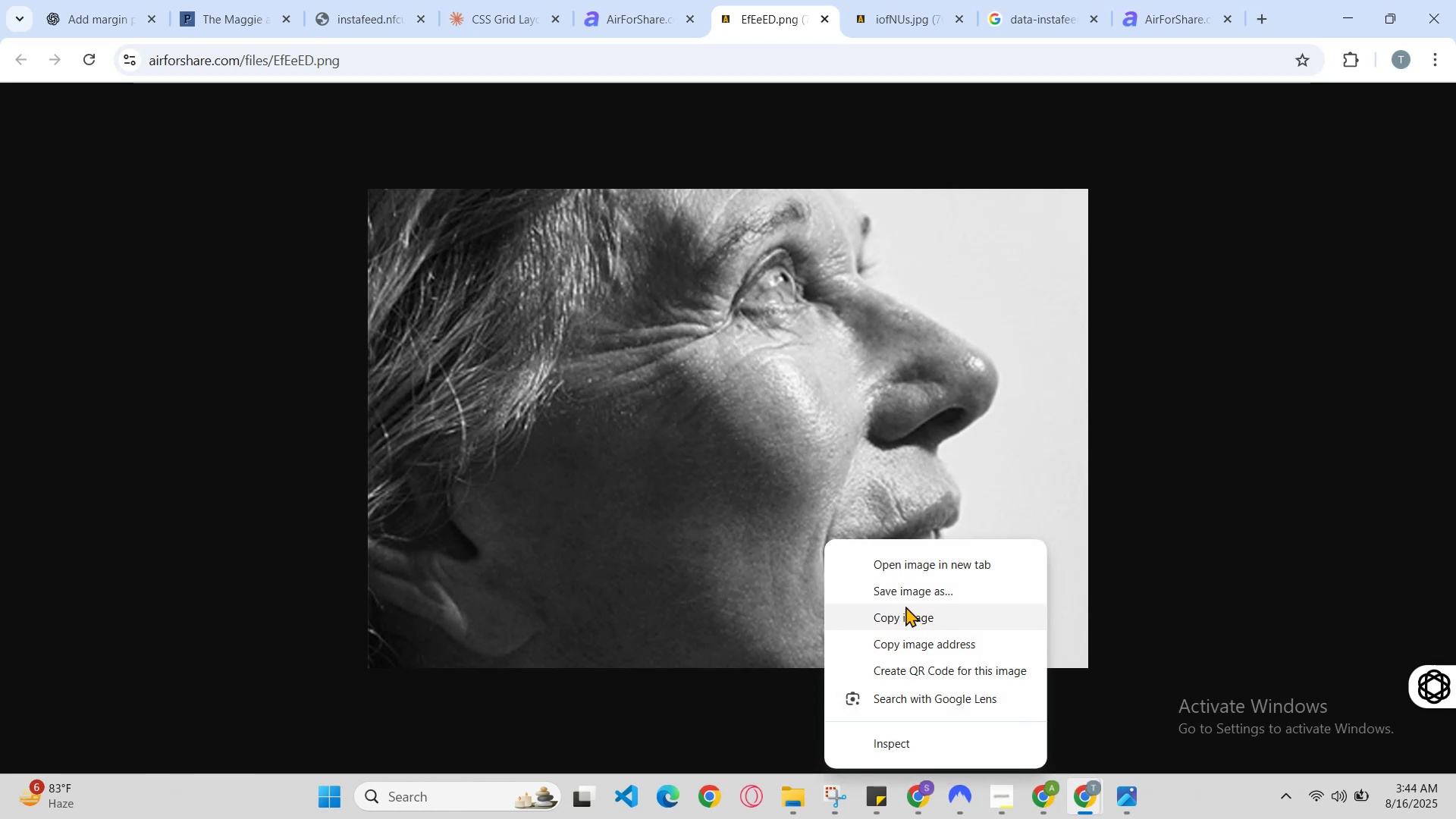 
left_click([908, 594])
 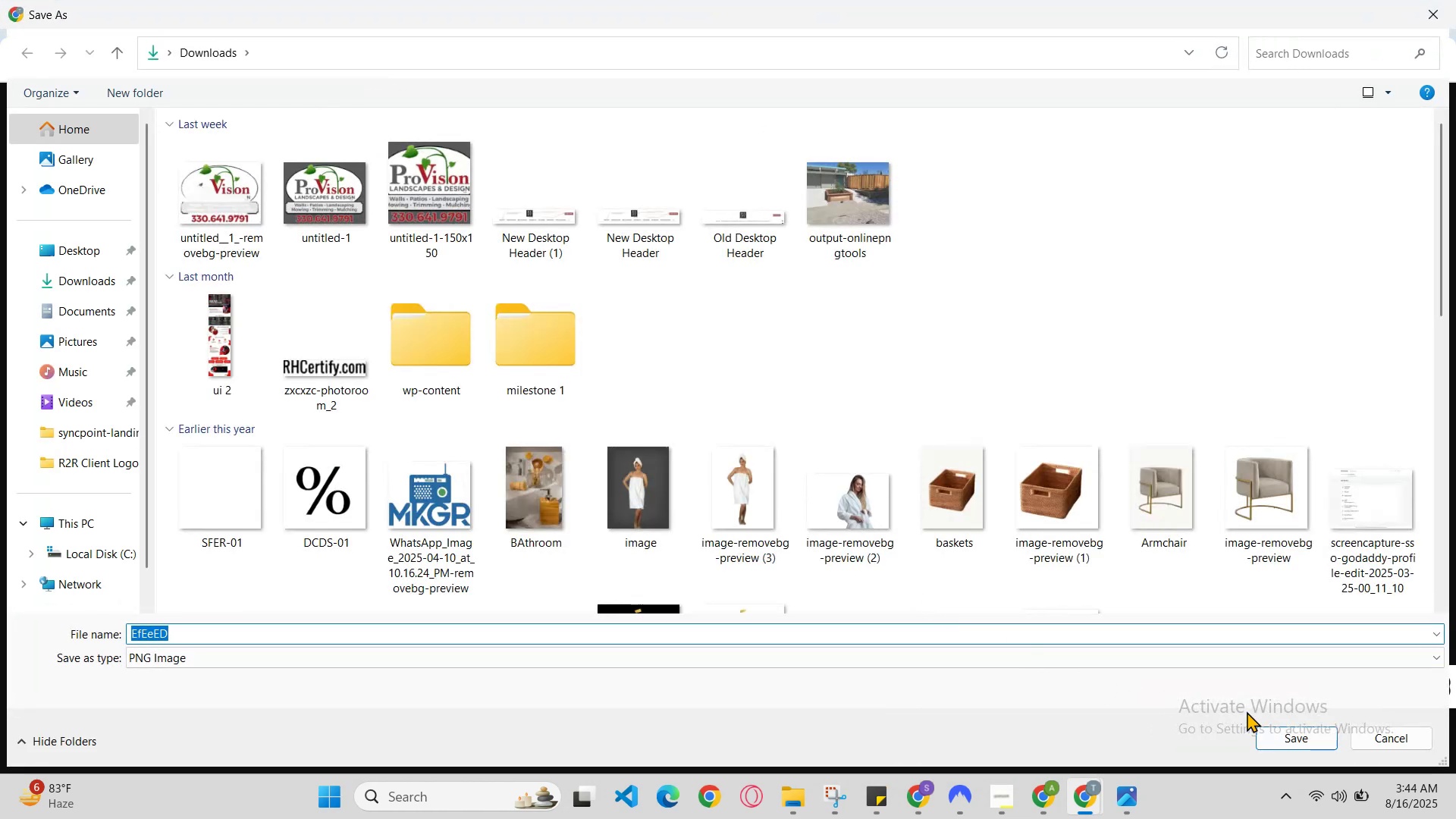 
left_click([1299, 733])
 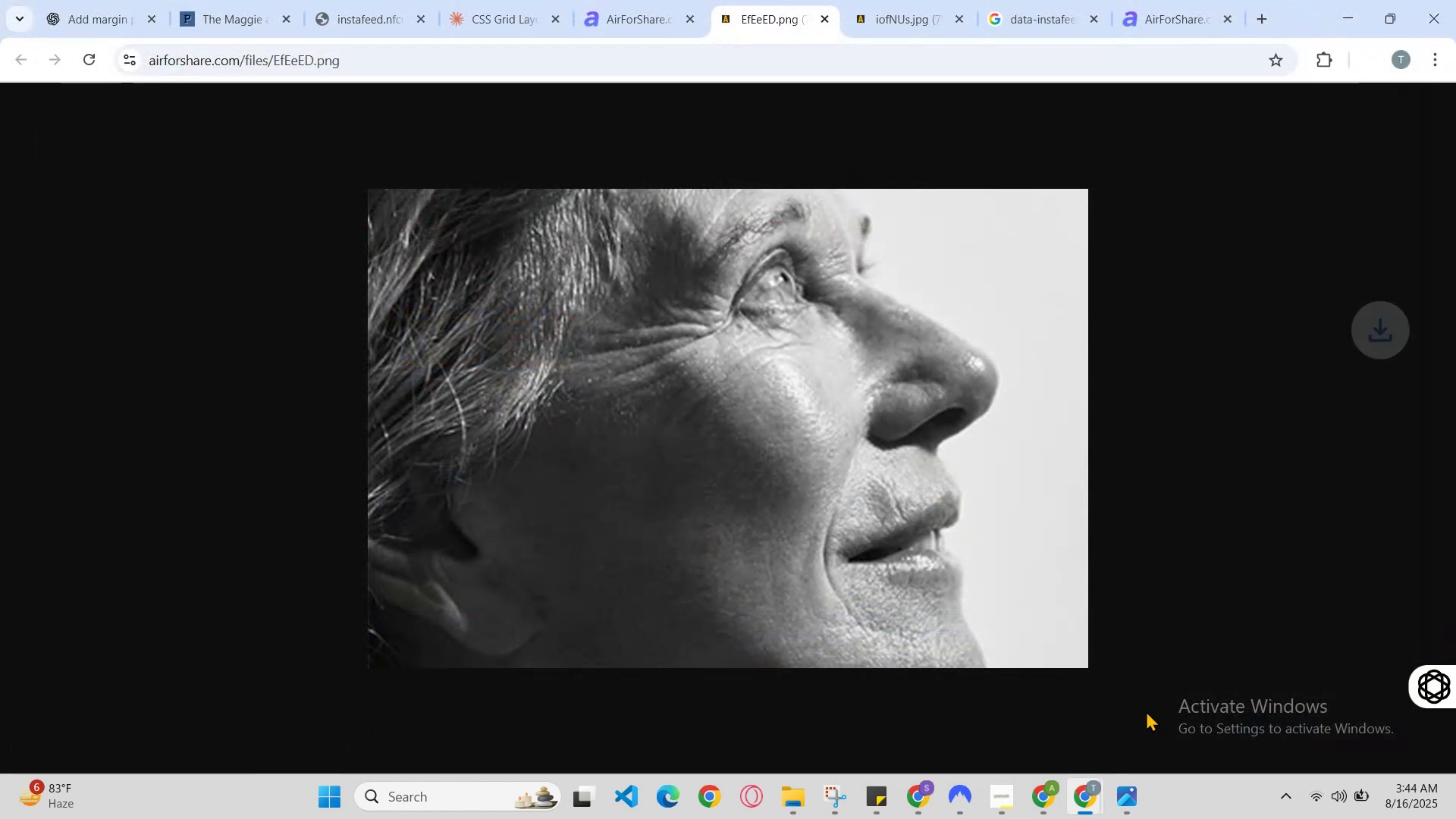 
scroll: coordinate [828, 434], scroll_direction: up, amount: 2.0
 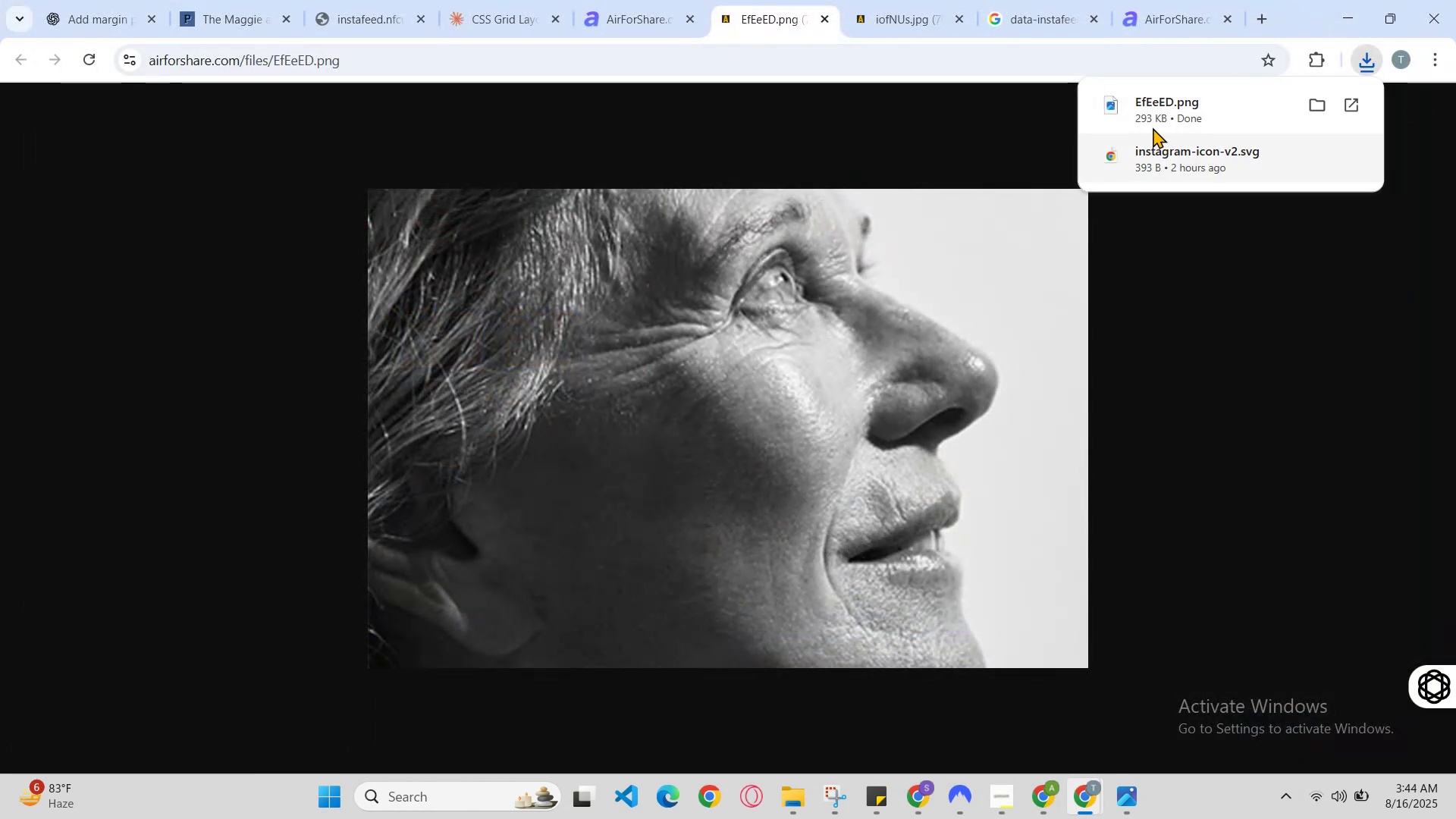 
left_click([762, 325])
 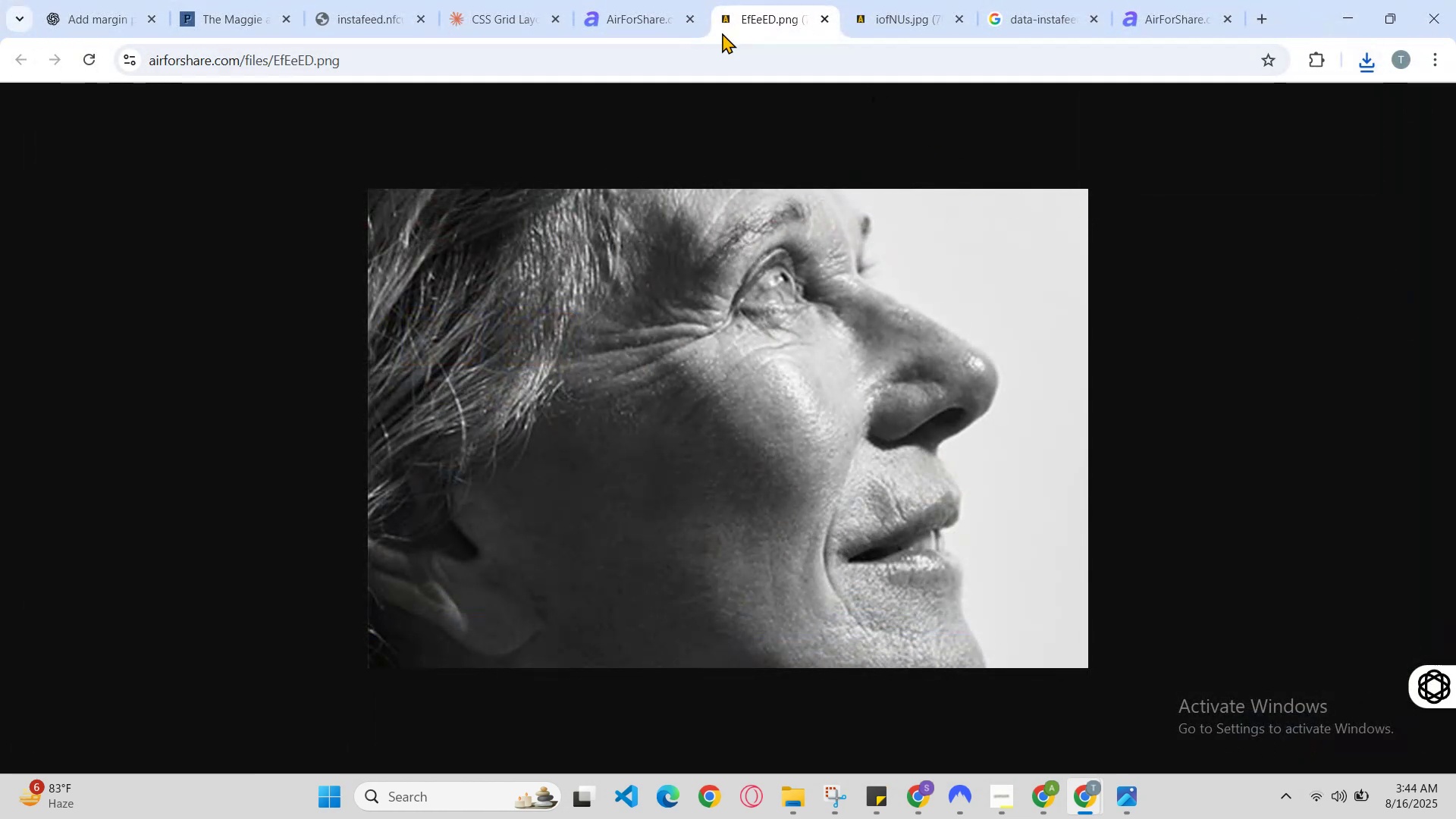 
left_click([558, 0])
 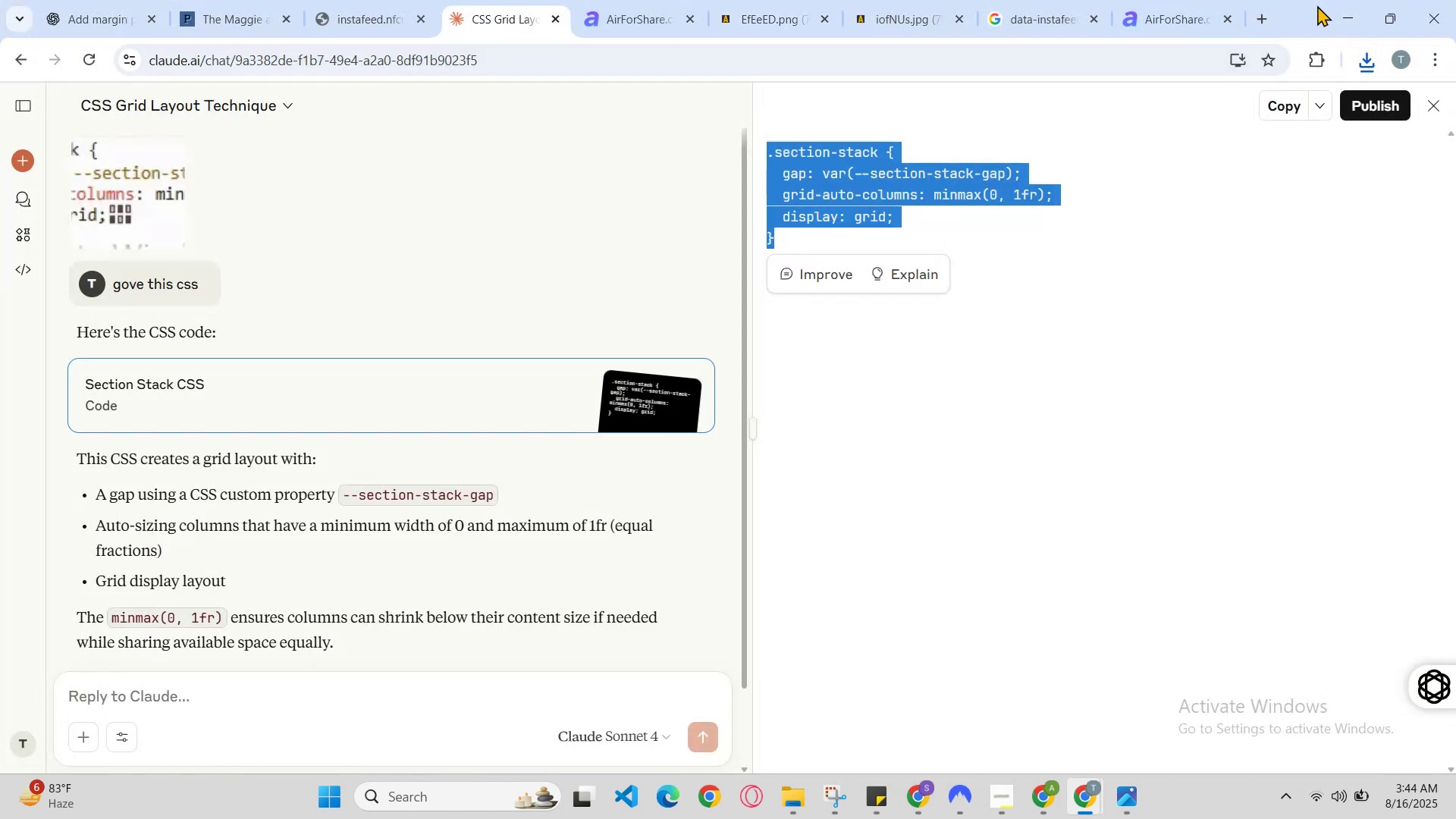 
left_click([1345, 10])
 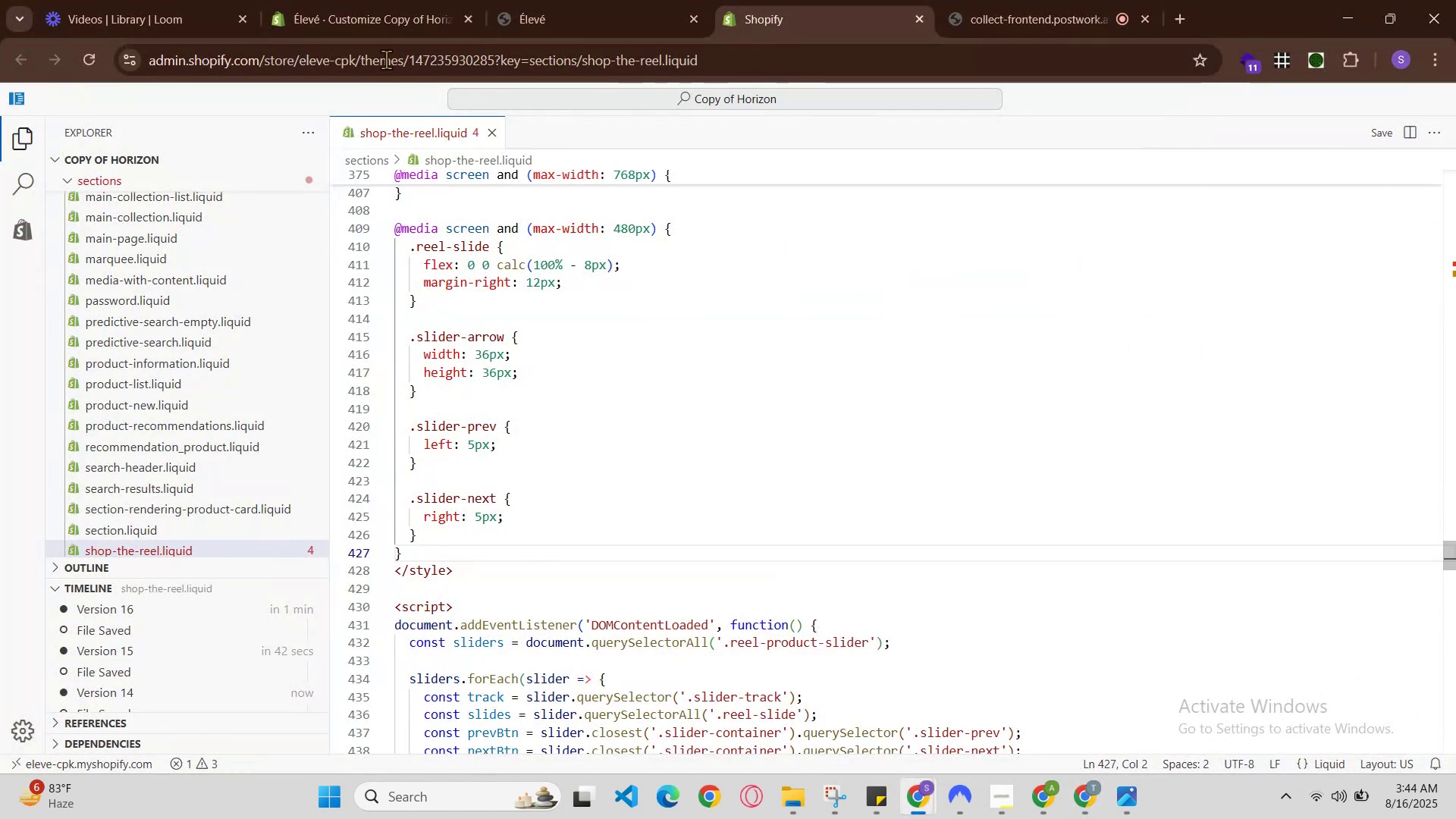 
left_click([341, 0])
 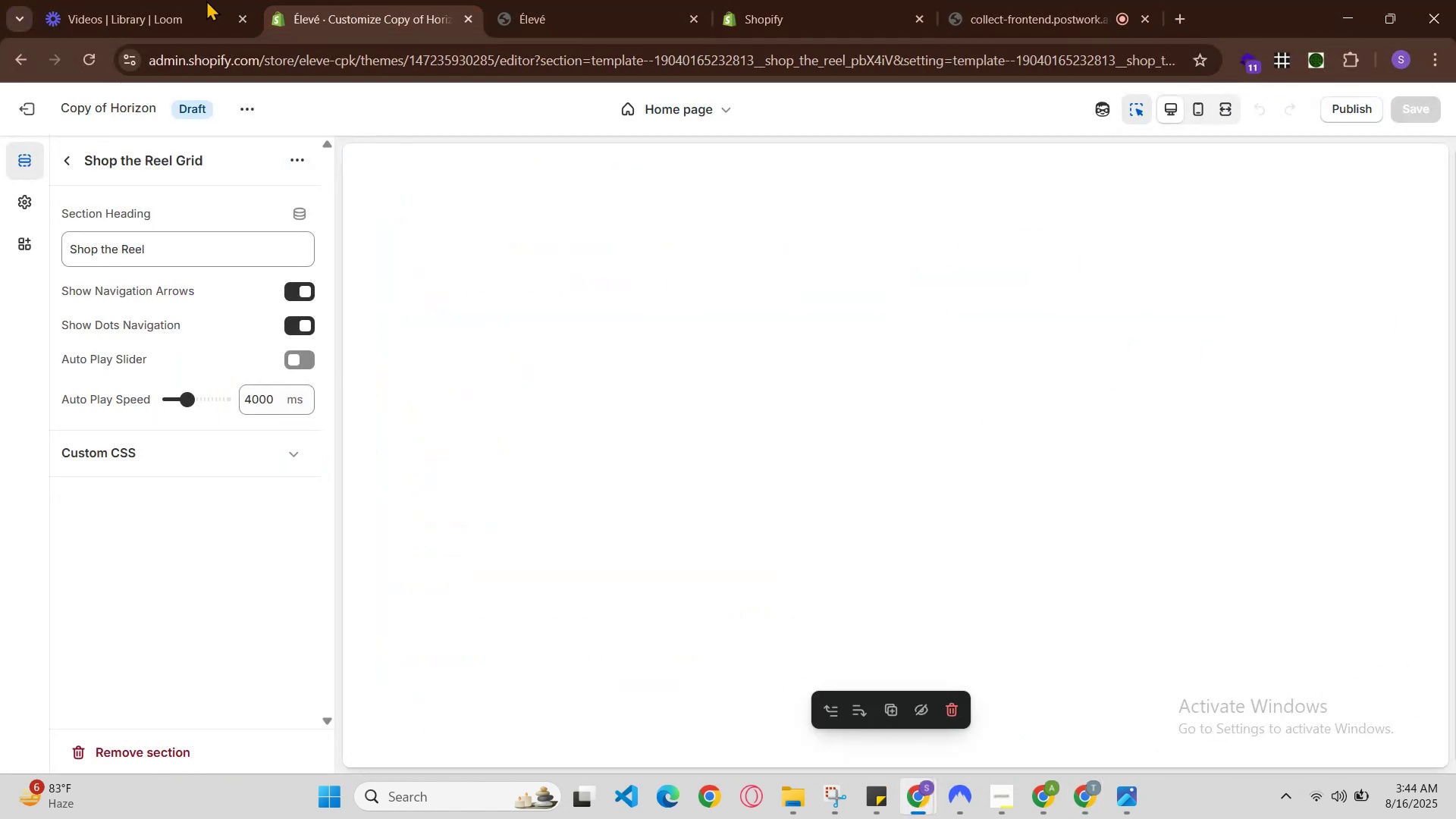 
left_click([191, 0])
 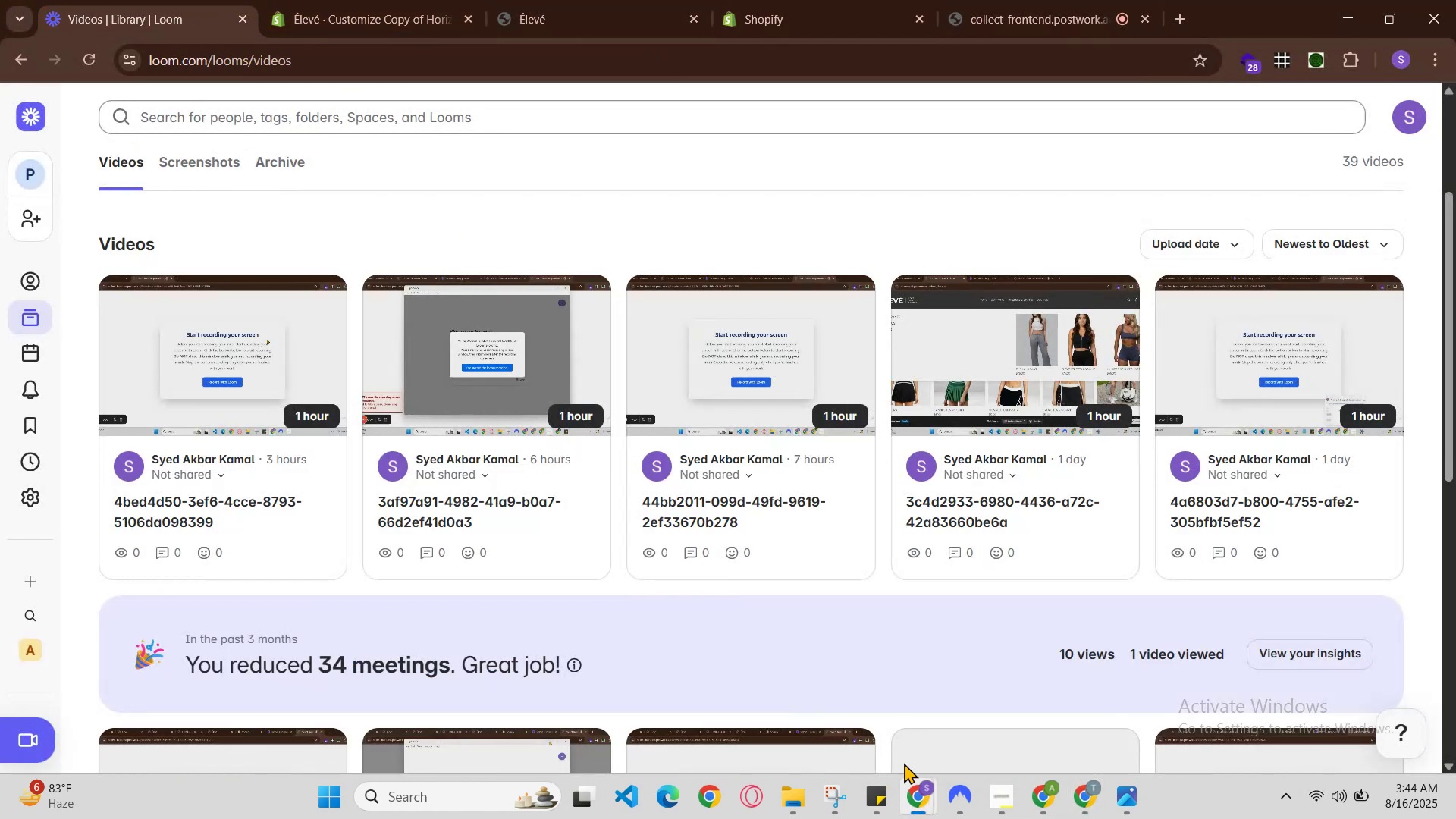 
left_click([1040, 793])
 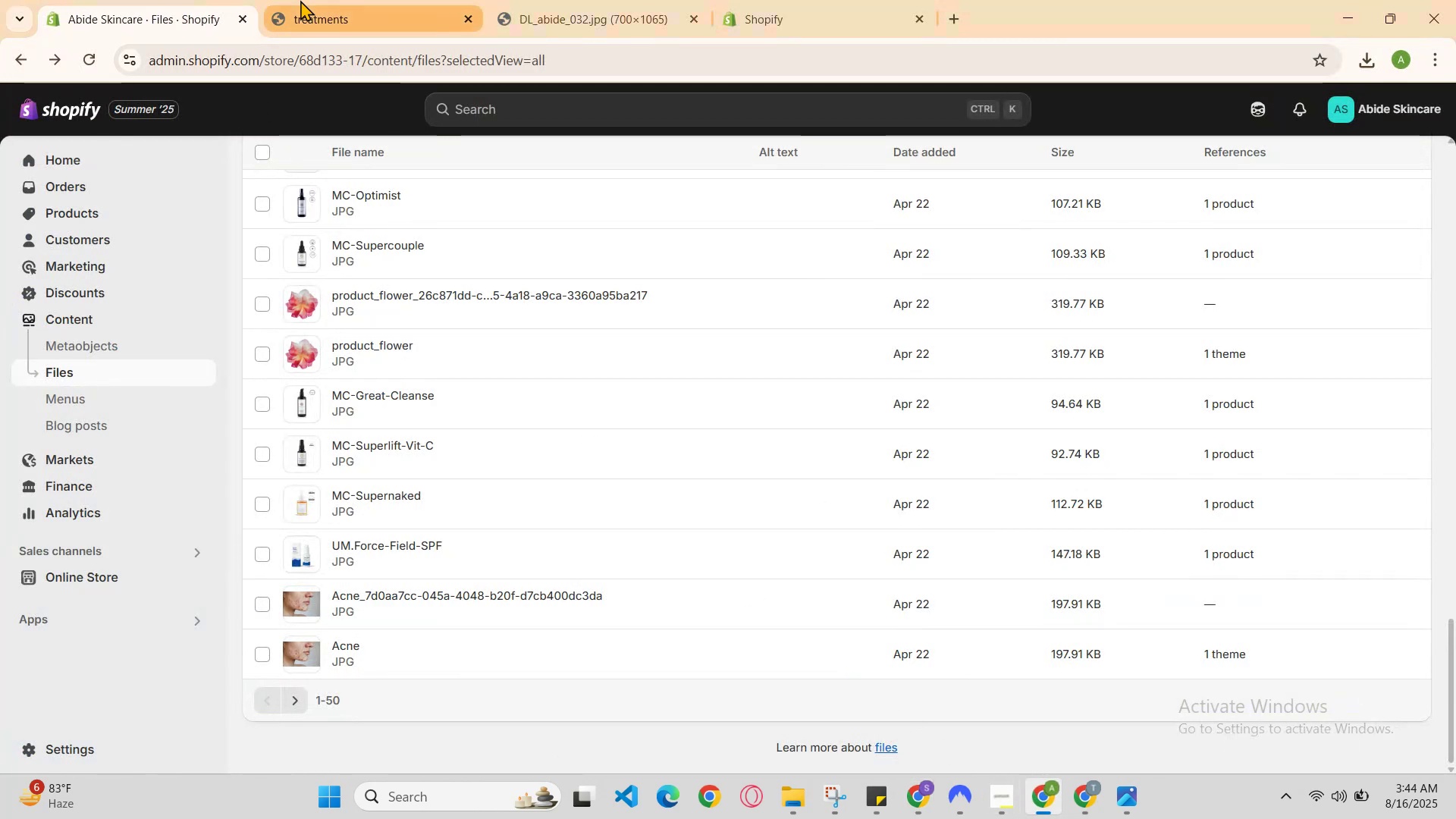 
scroll: coordinate [974, 345], scroll_direction: up, amount: 14.0
 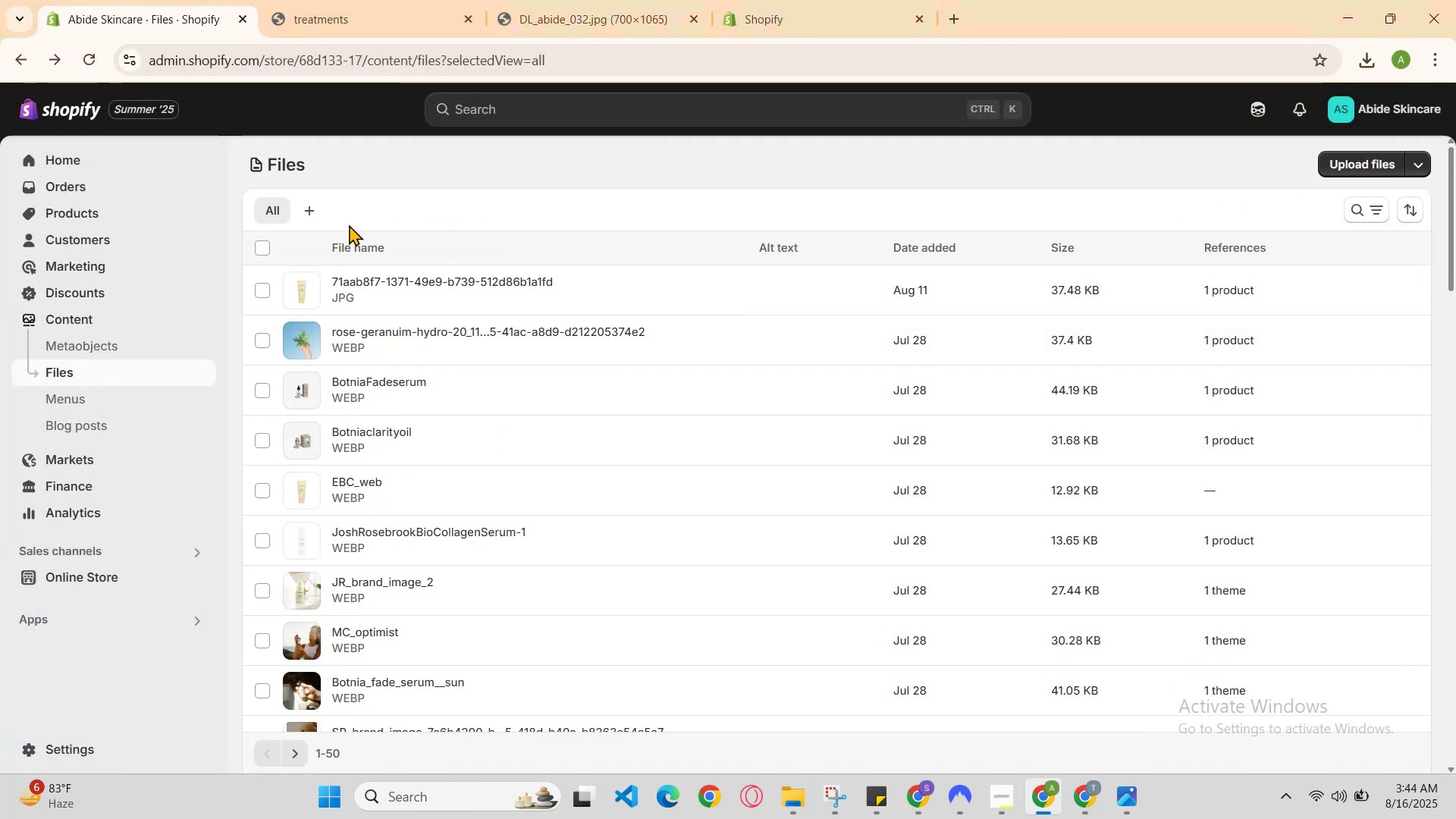 
left_click([1370, 156])
 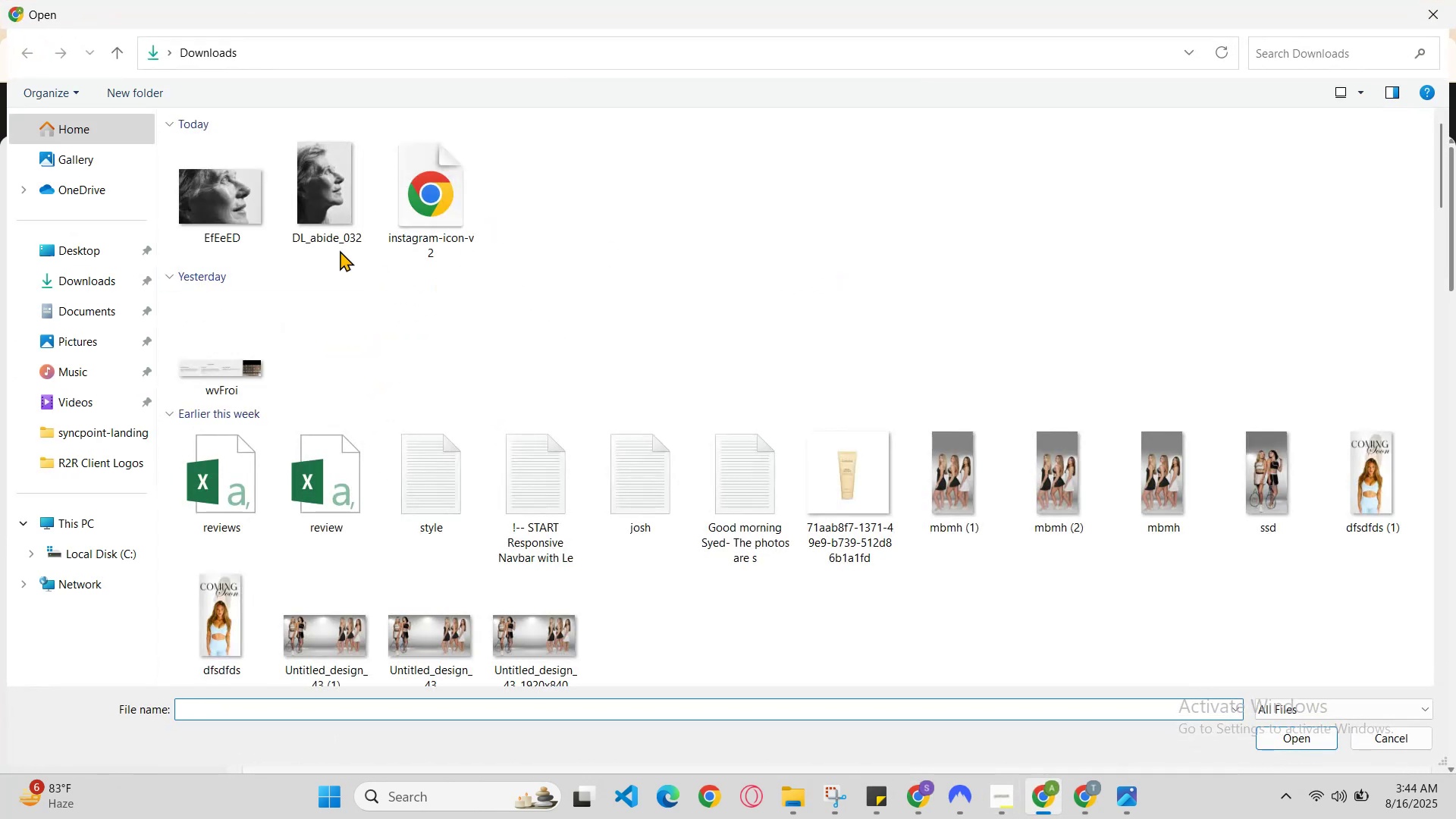 
double_click([237, 188])
 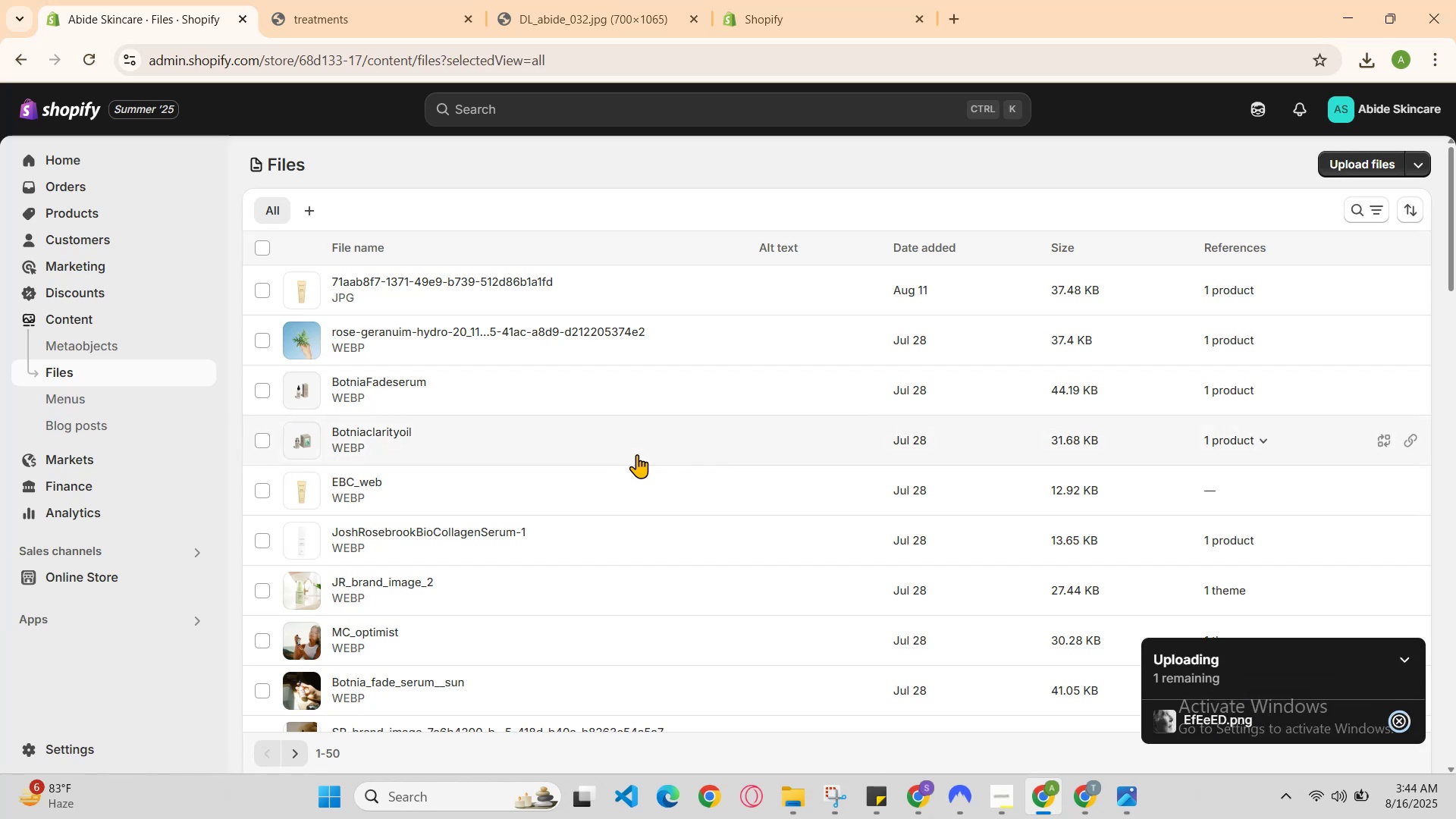 
scroll: coordinate [1060, 632], scroll_direction: none, amount: 0.0
 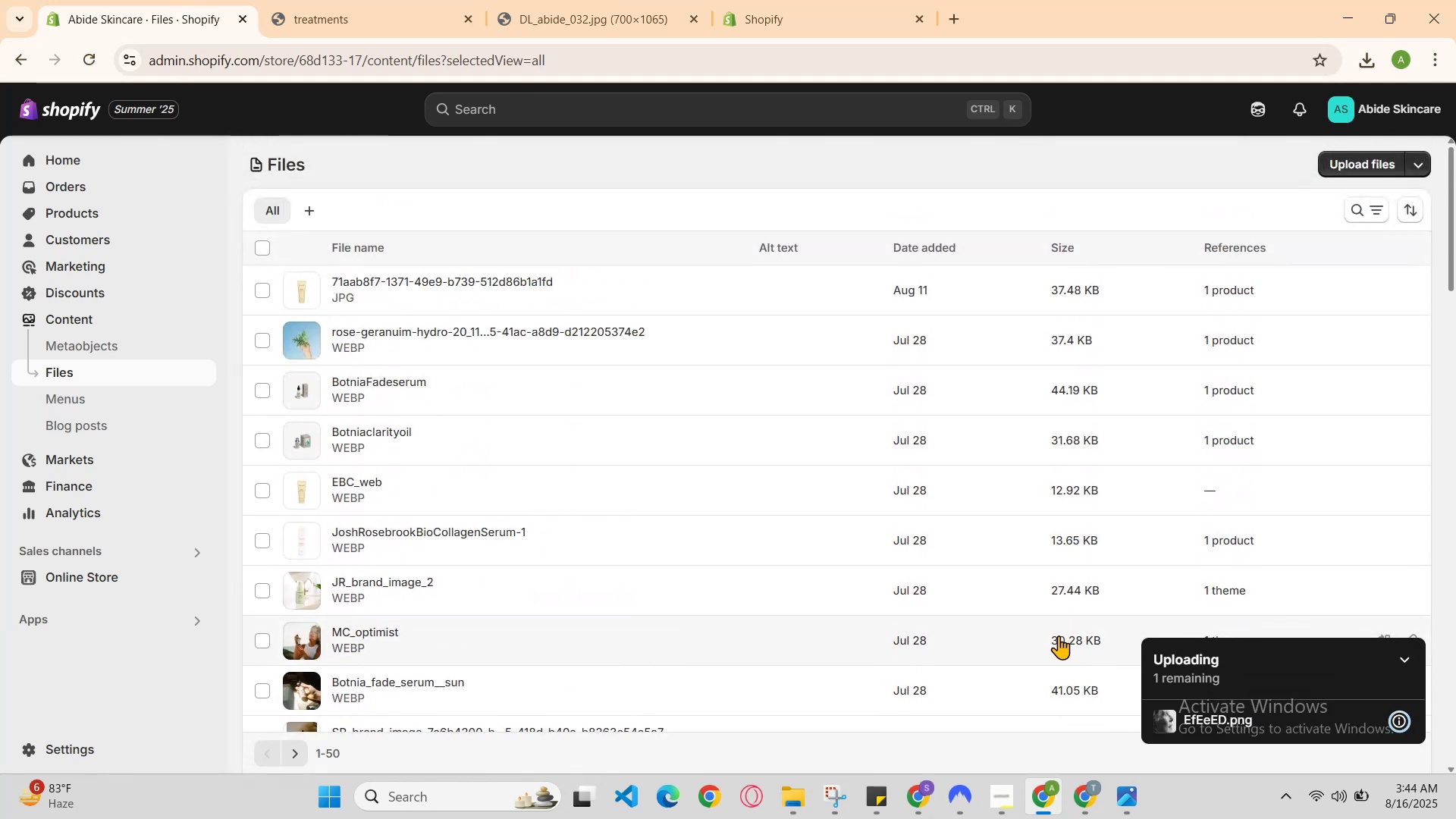 
scroll: coordinate [1053, 649], scroll_direction: up, amount: 2.0
 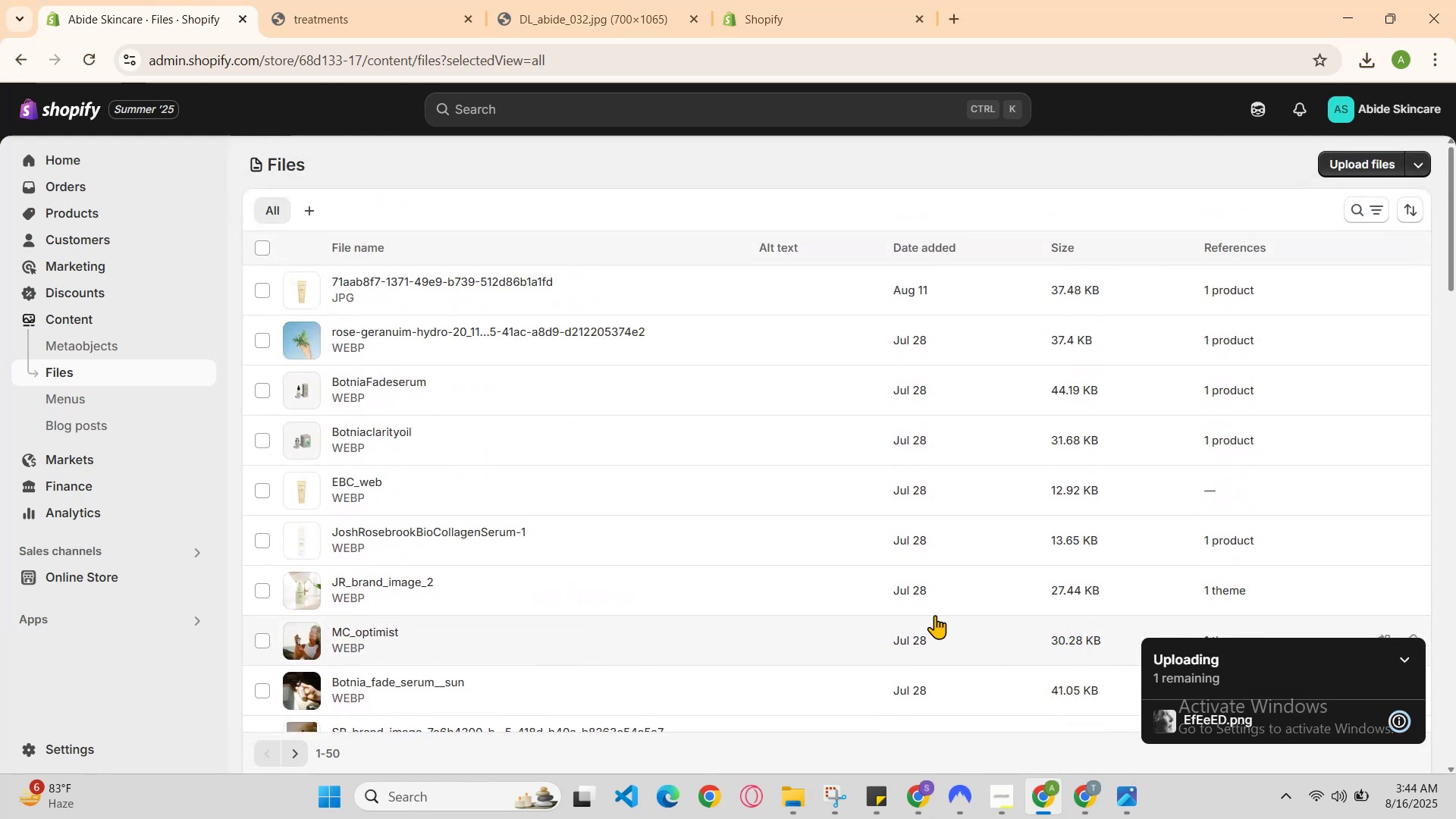 
scroll: coordinate [923, 610], scroll_direction: down, amount: 1.0
 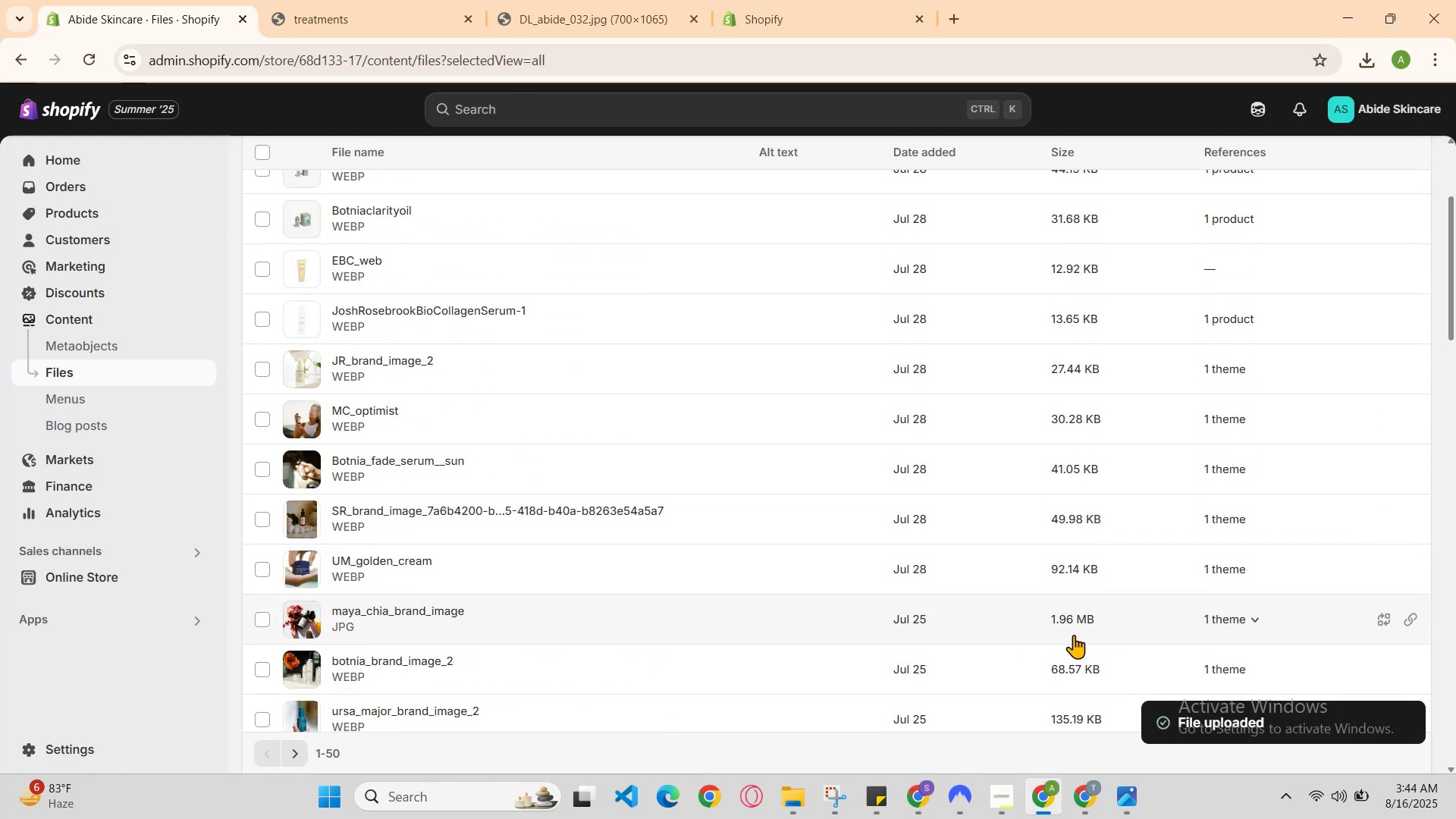 
scroll: coordinate [1074, 635], scroll_direction: up, amount: 1.0
 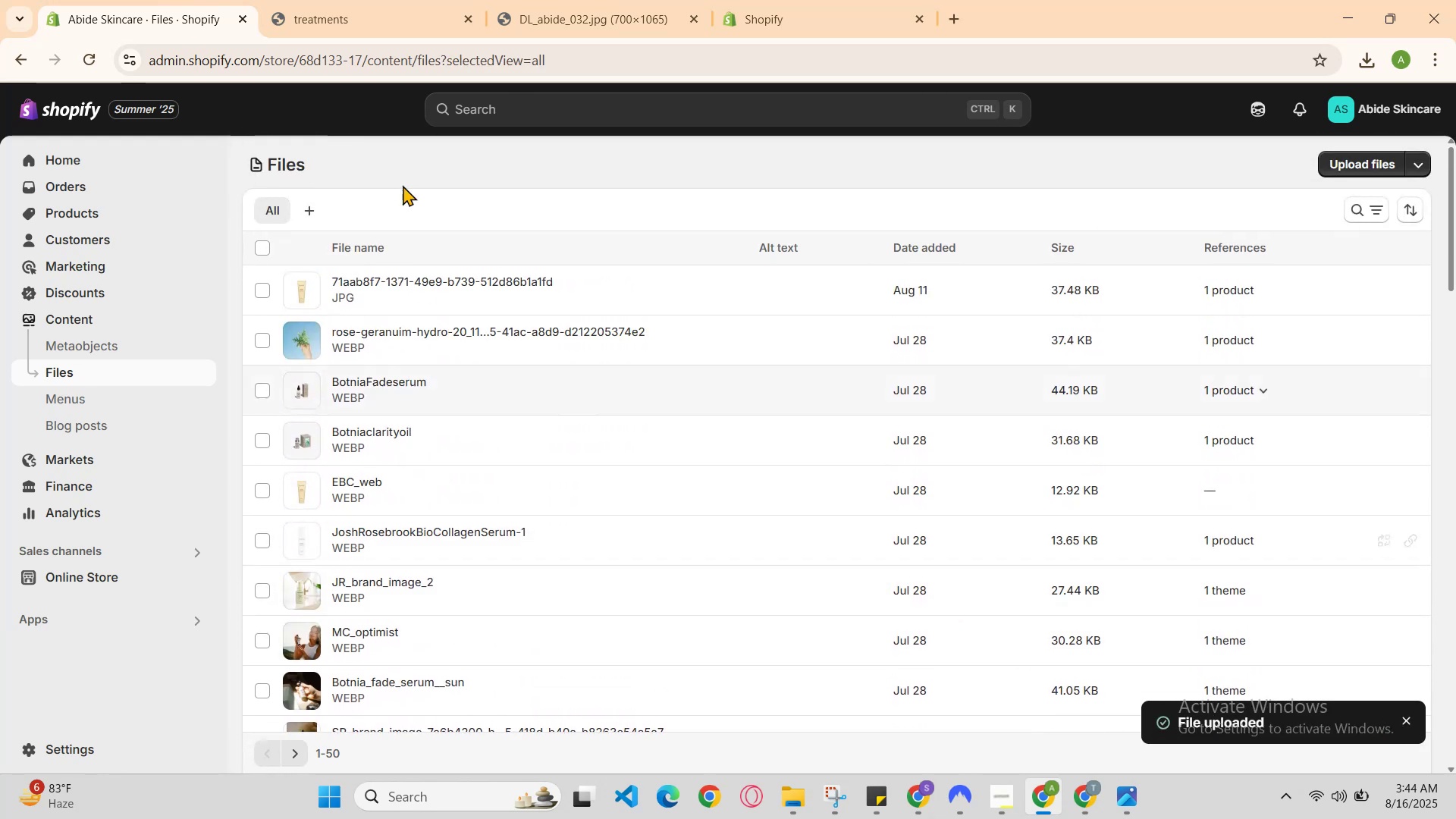 
left_click([372, 0])
 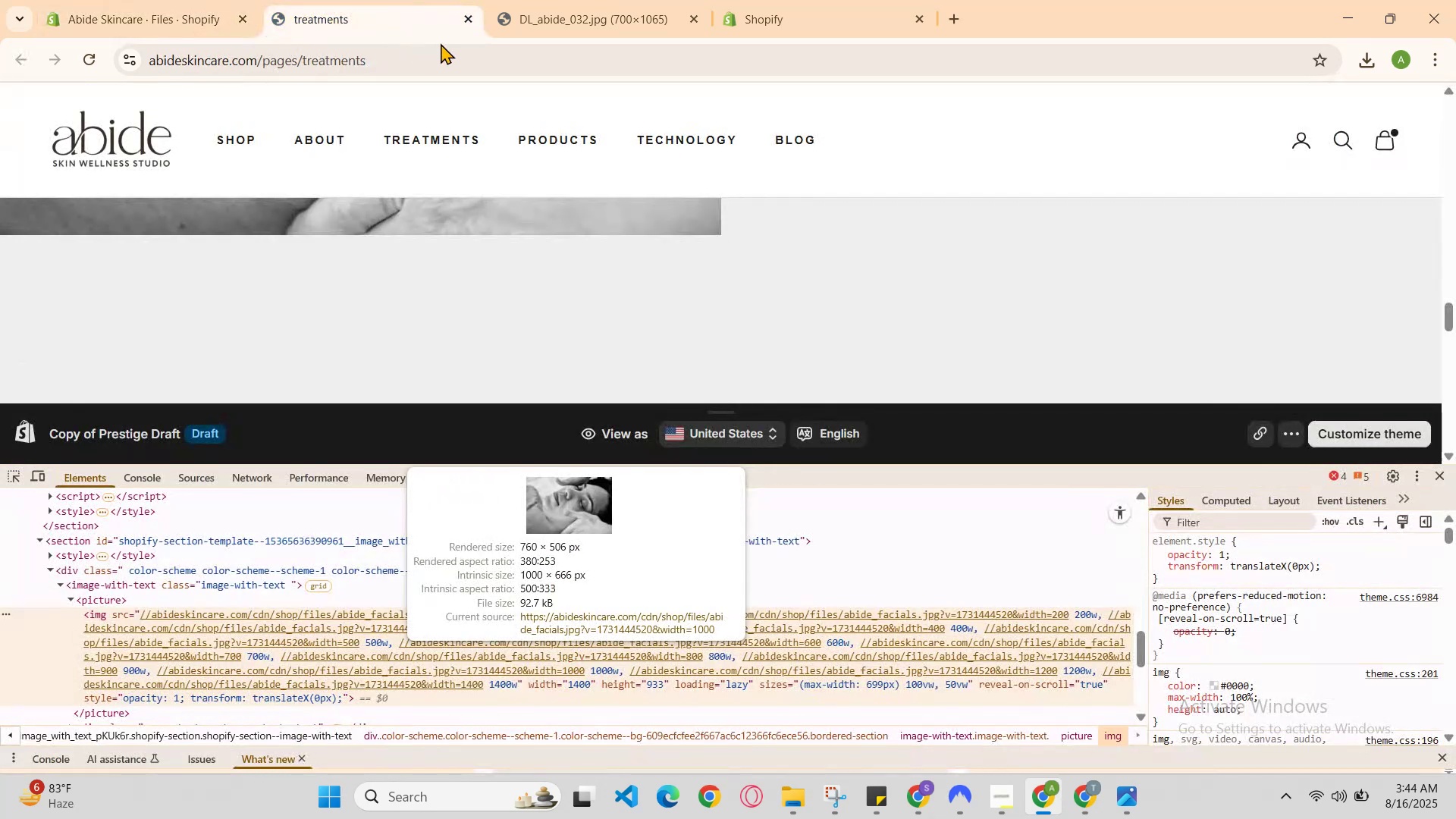 
scroll: coordinate [513, 234], scroll_direction: up, amount: 2.0
 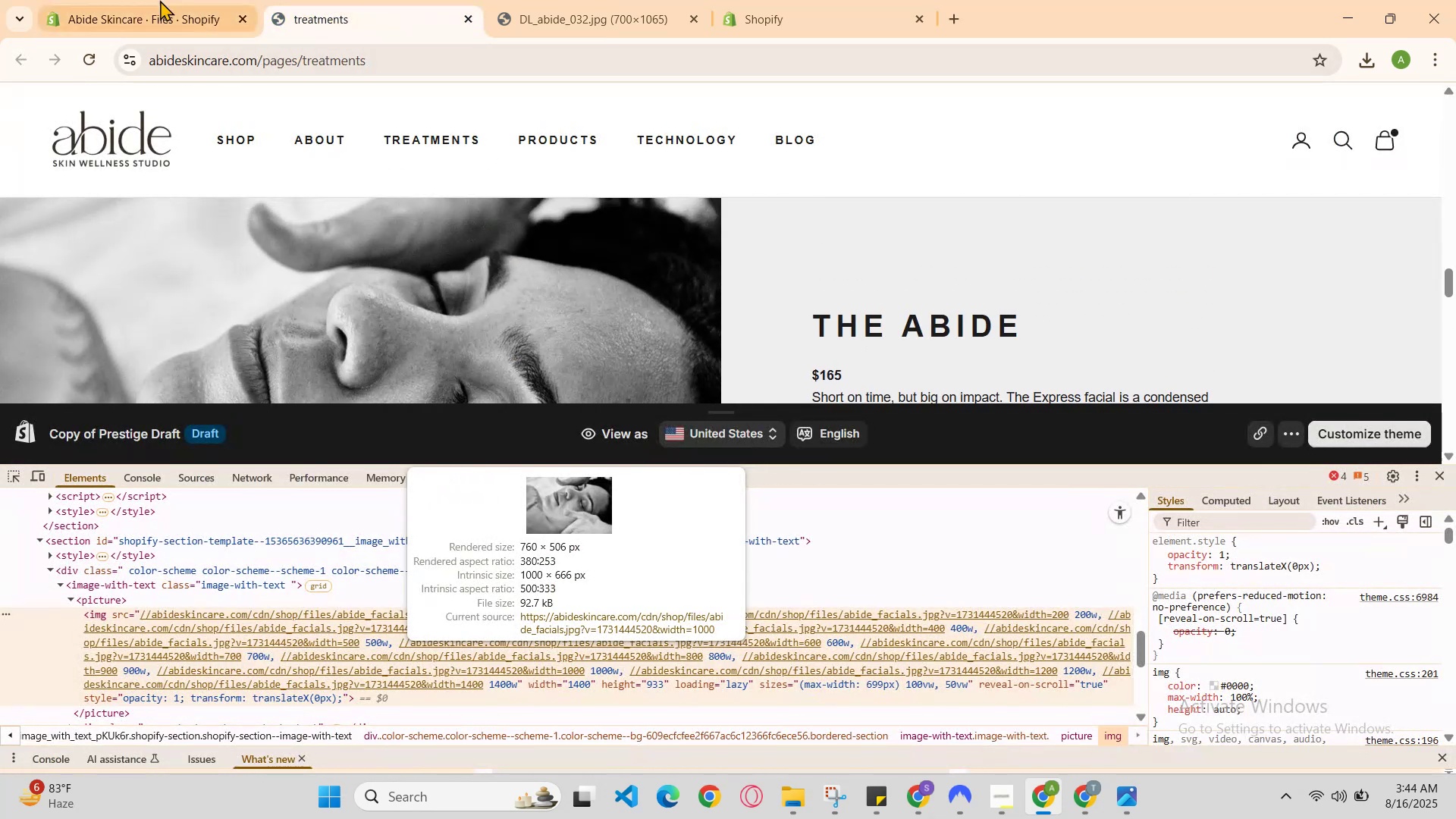 
left_click([152, 0])
 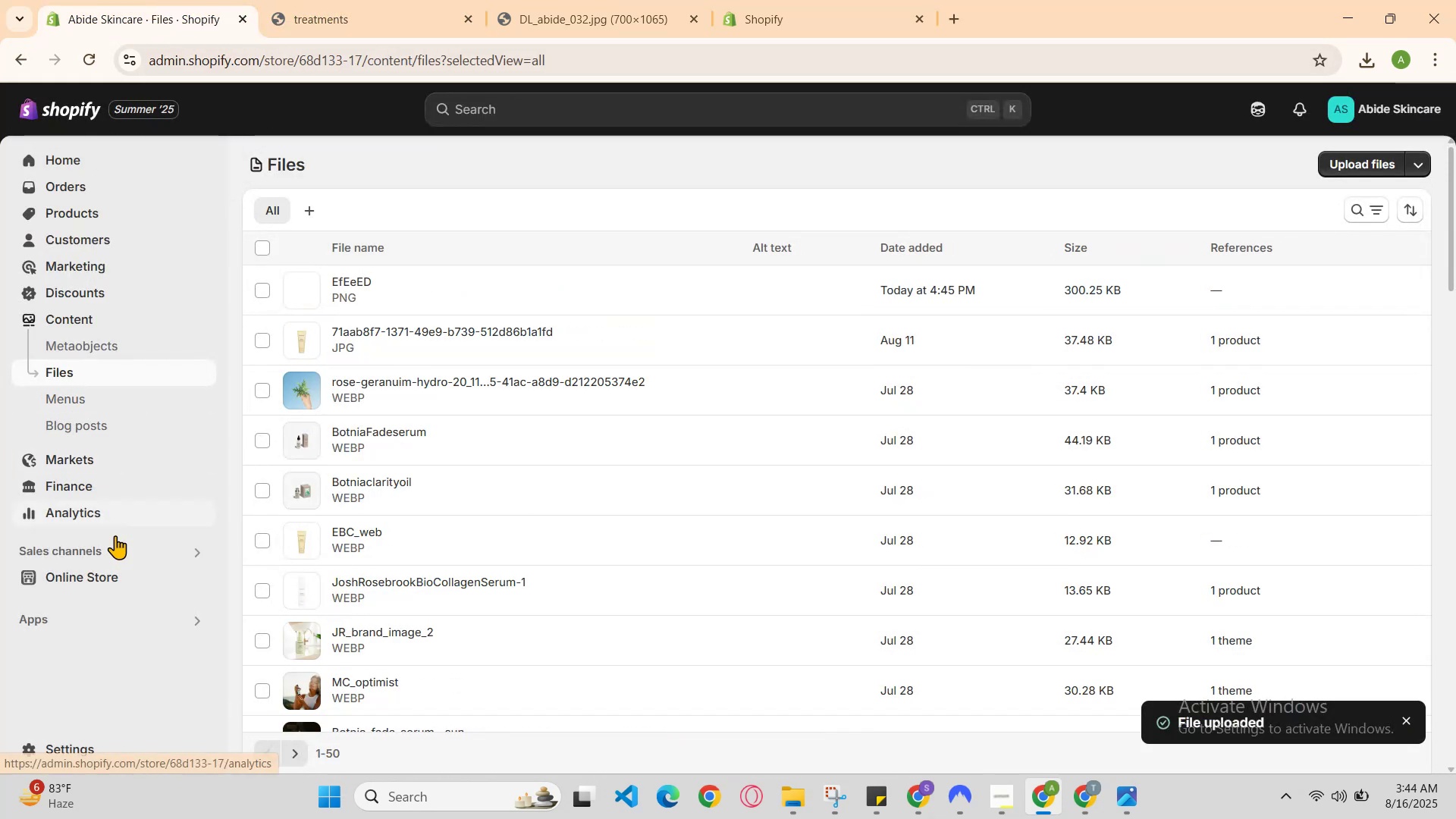 
left_click([493, 111])
 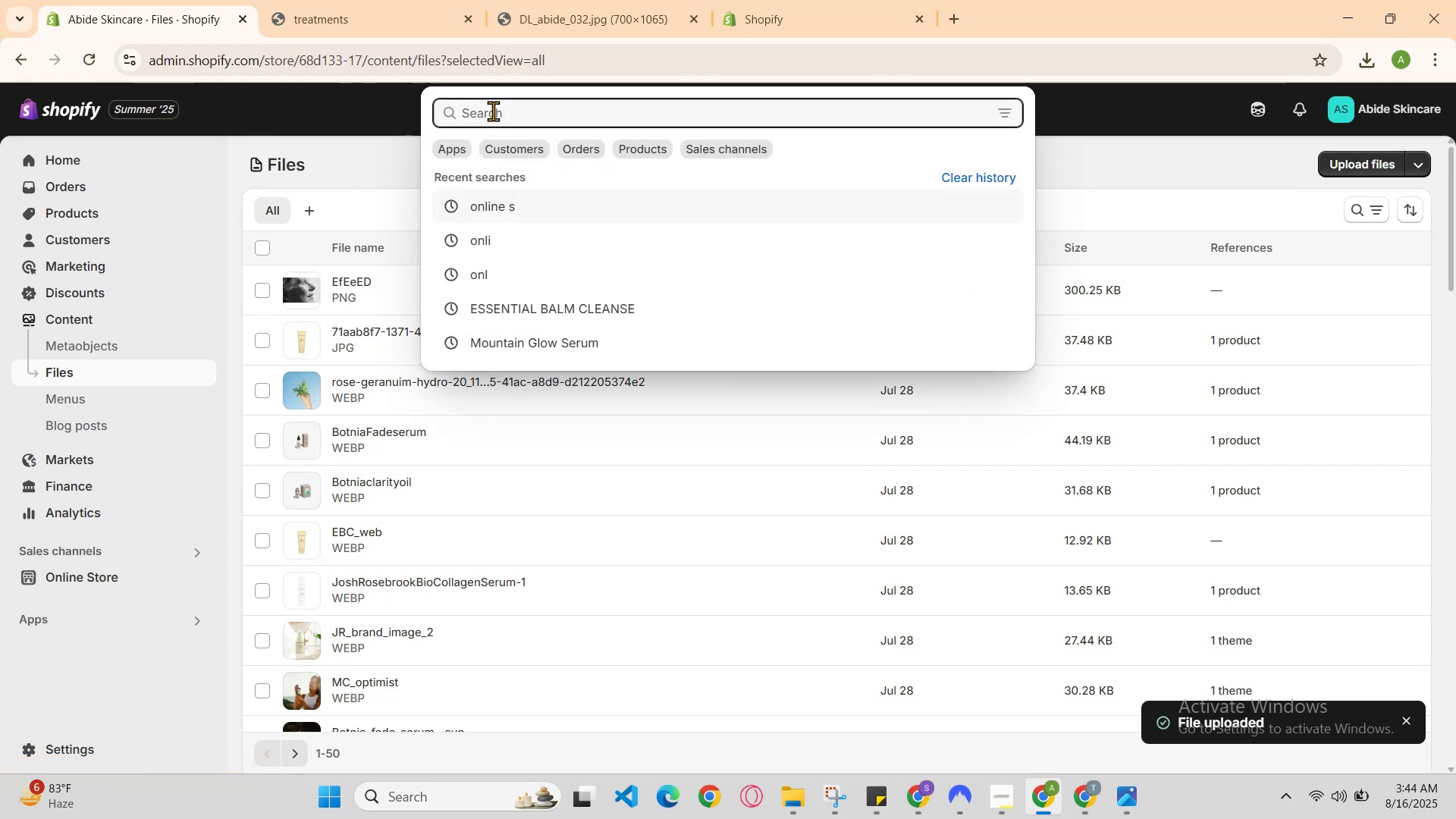 
type(on)
 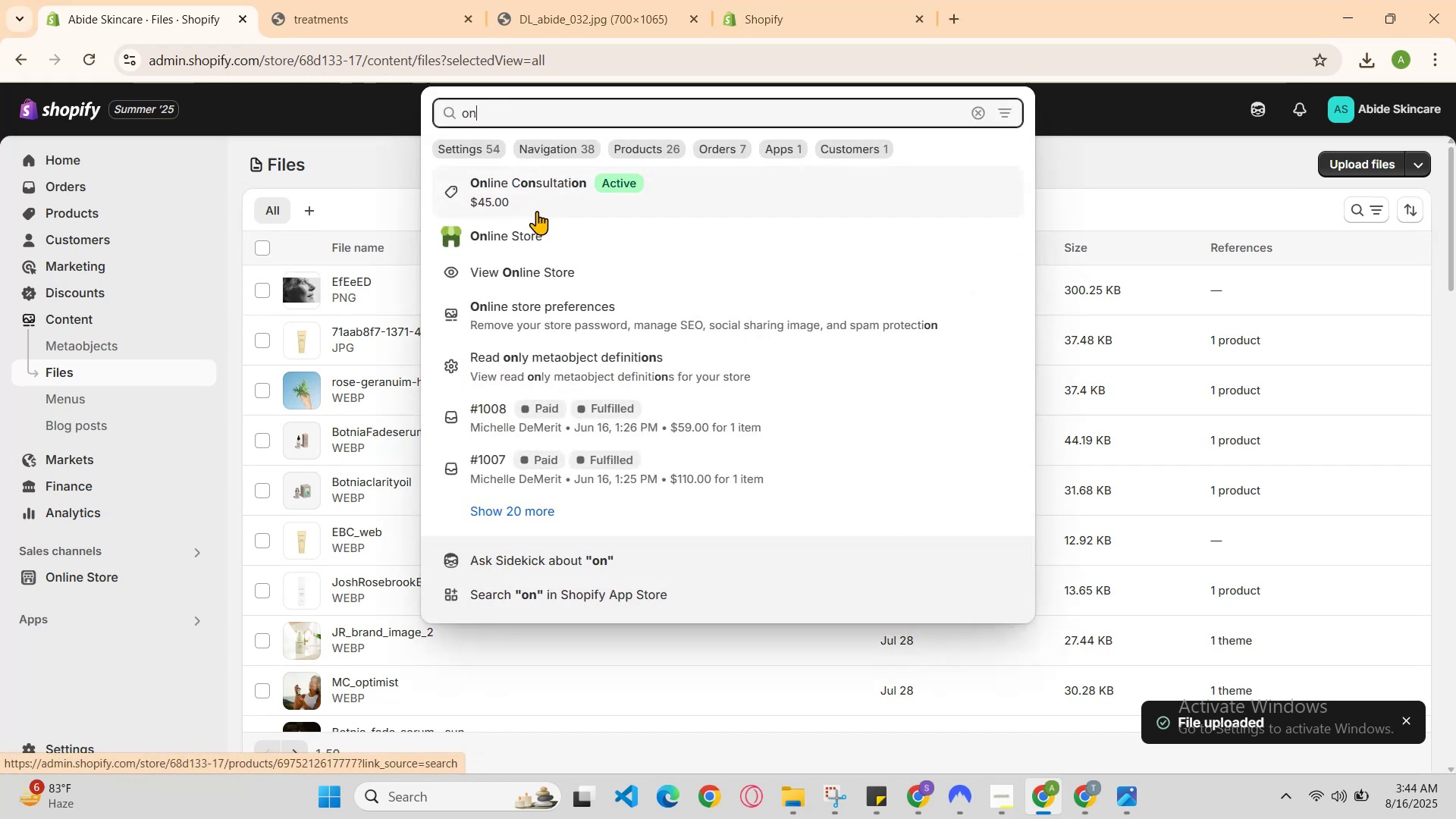 
left_click([519, 231])
 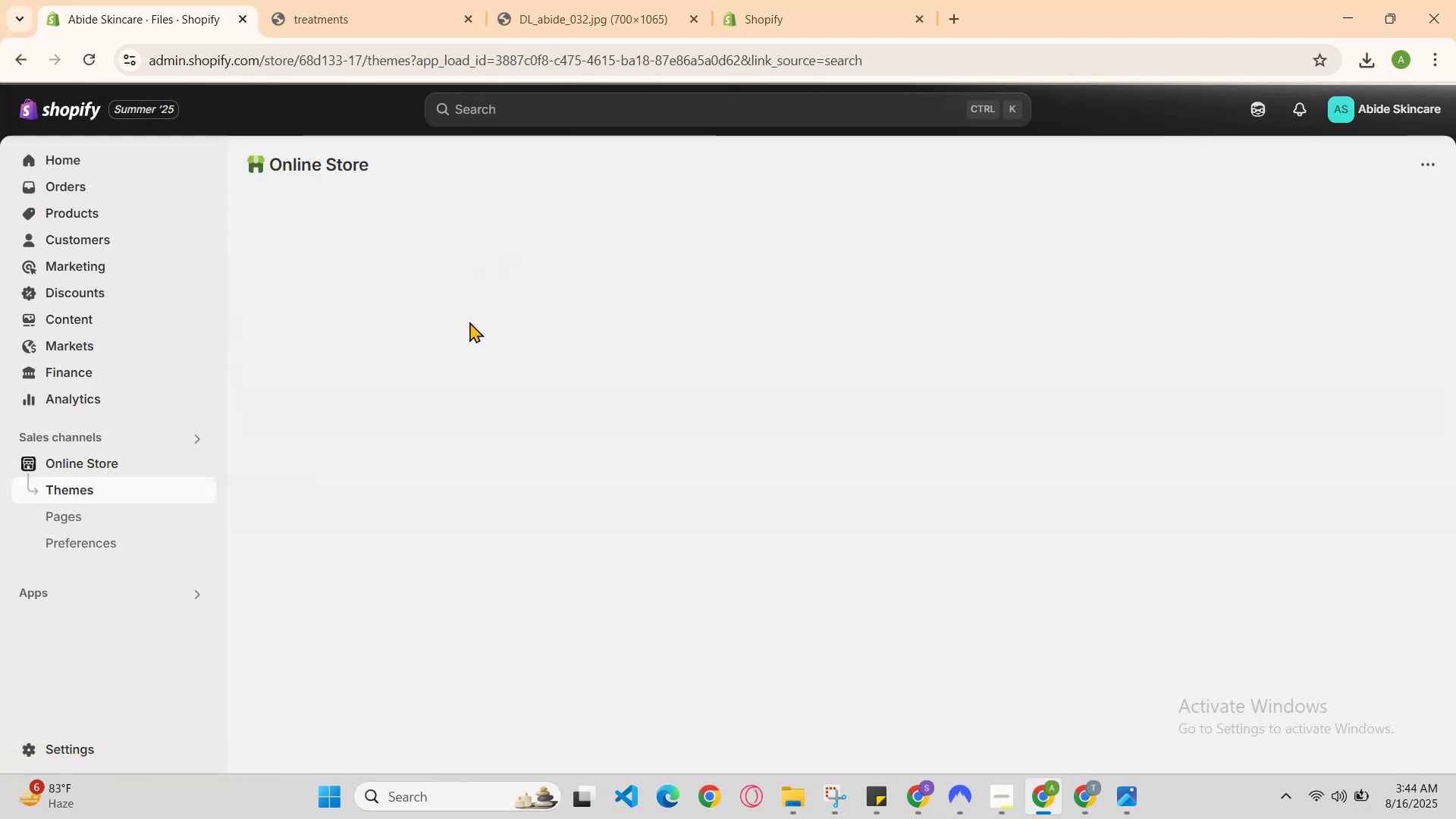 
scroll: coordinate [494, 317], scroll_direction: down, amount: 1.0
 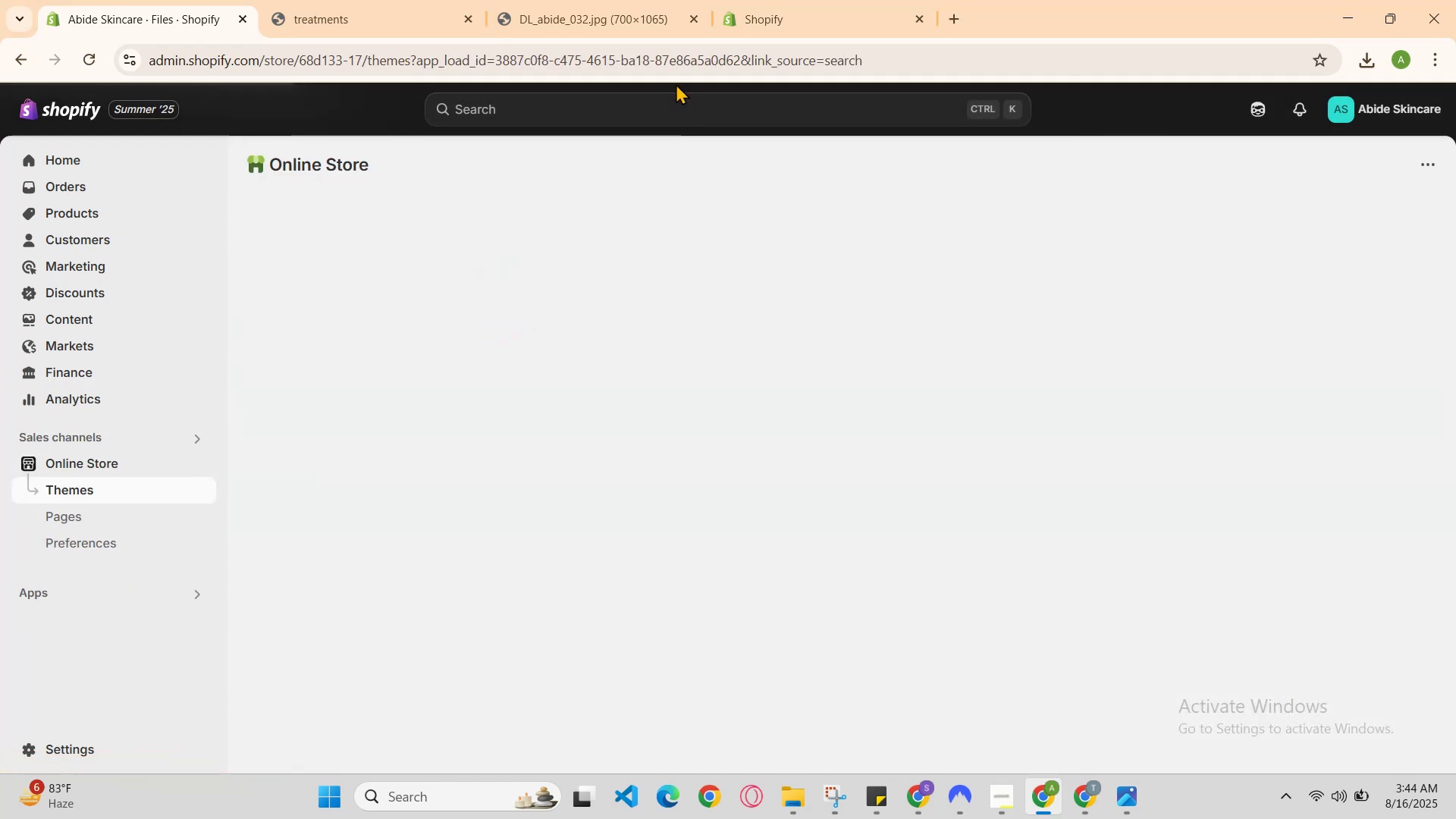 
left_click([559, 30])
 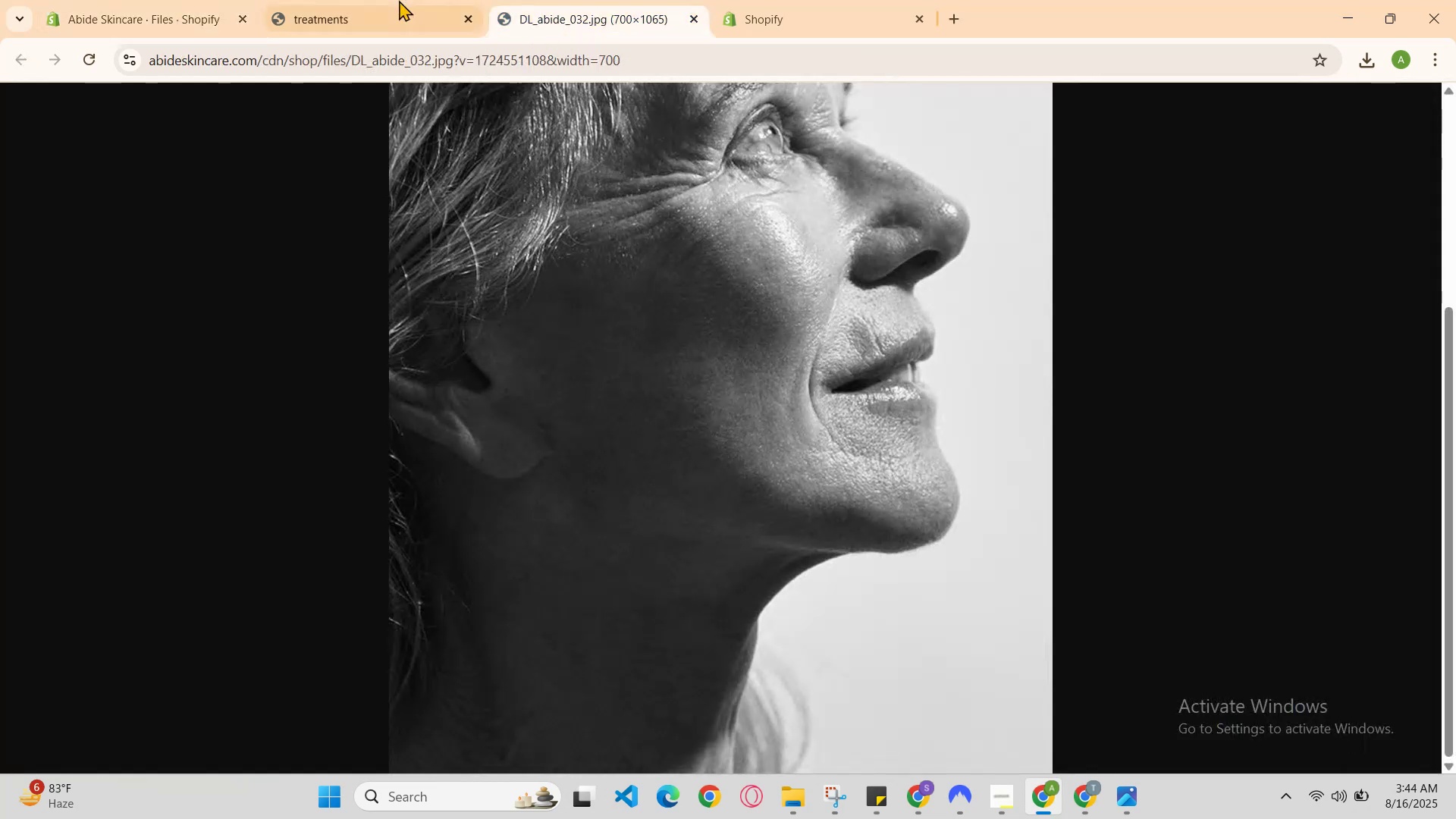 
left_click([390, 0])
 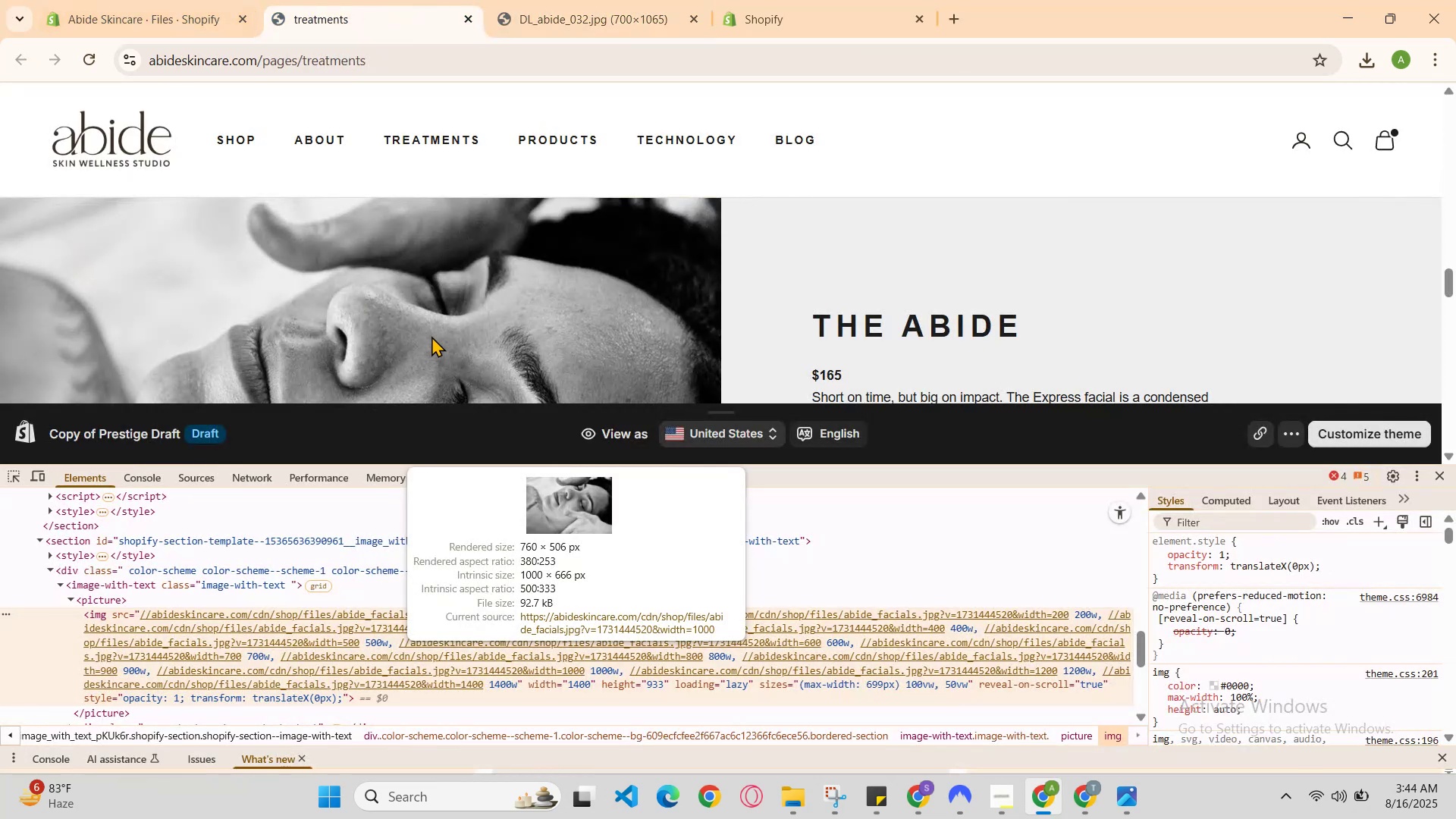 
left_click([154, 0])
 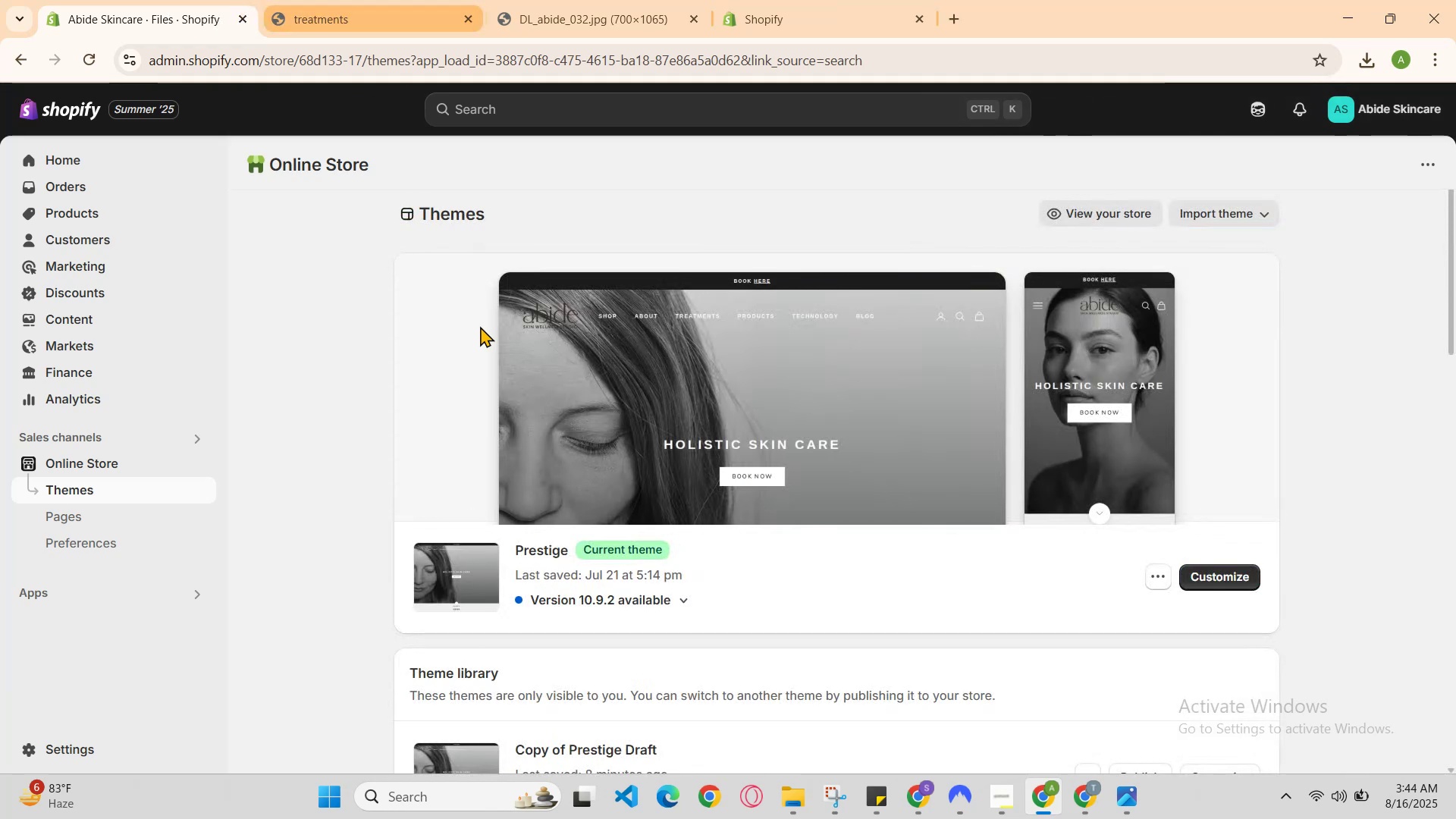 
scroll: coordinate [632, 597], scroll_direction: down, amount: 2.0
 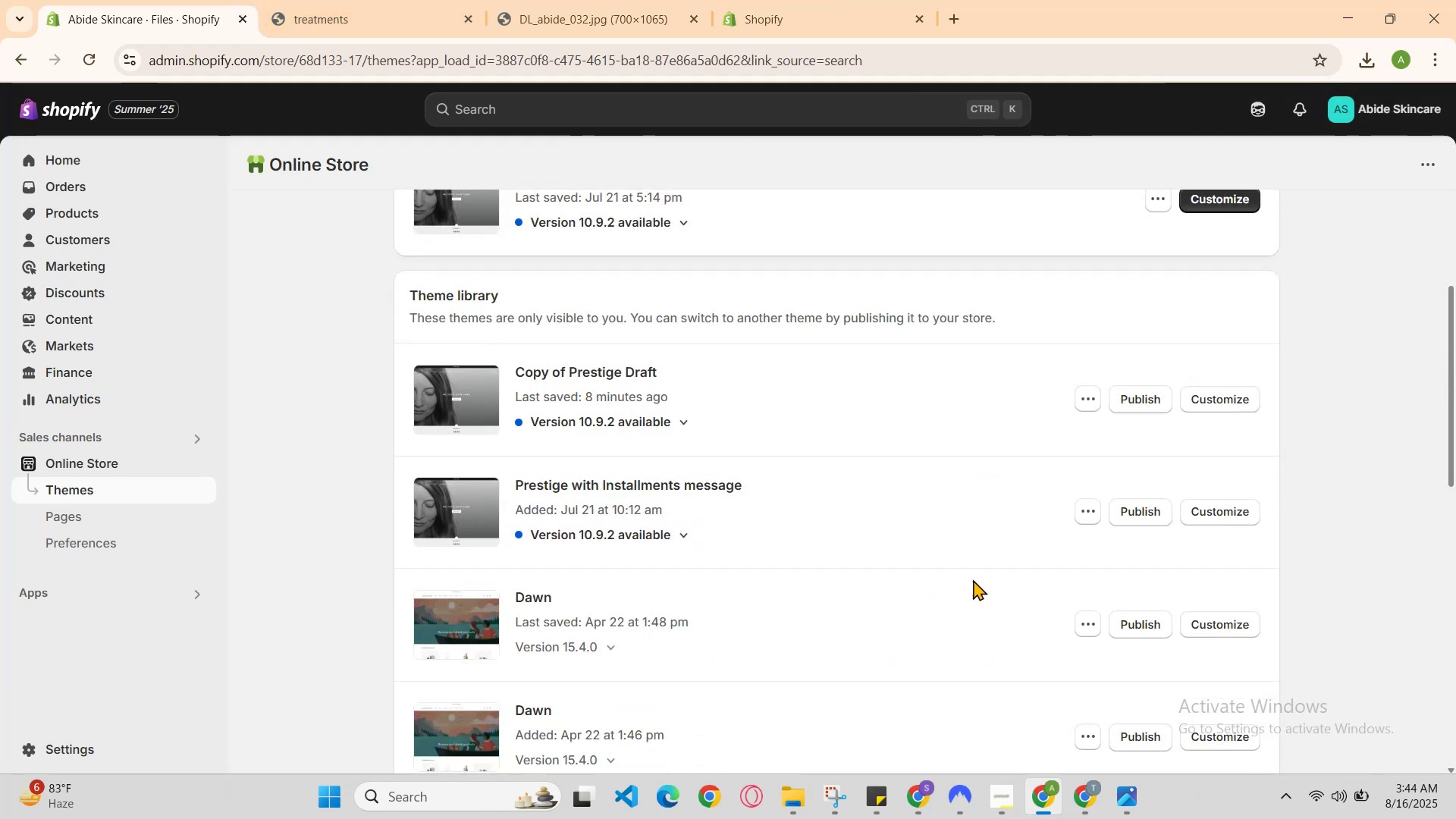 
scroll: coordinate [1015, 569], scroll_direction: up, amount: 1.0
 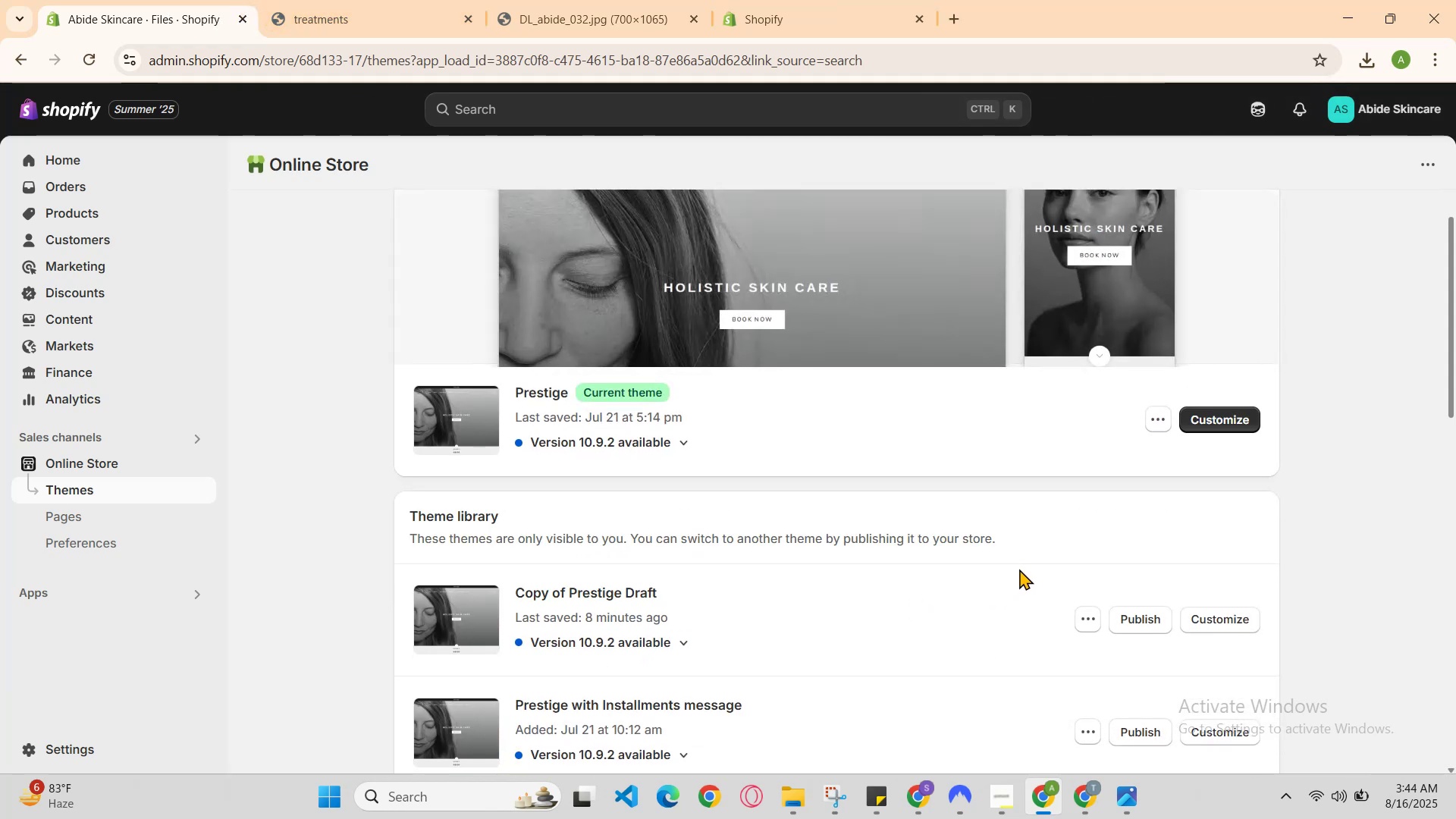 
scroll: coordinate [1025, 572], scroll_direction: down, amount: 1.0
 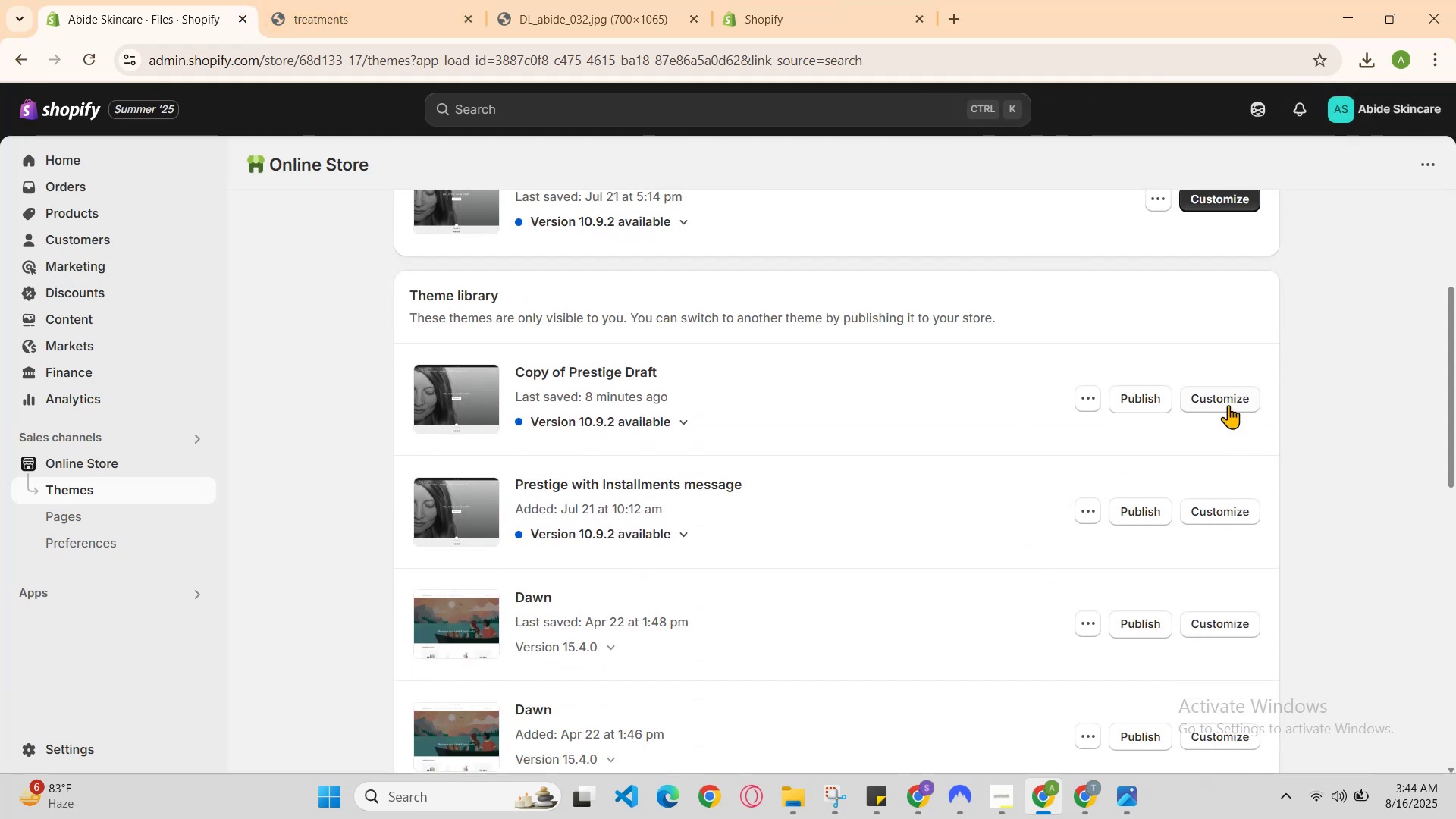 
double_click([1228, 403])
 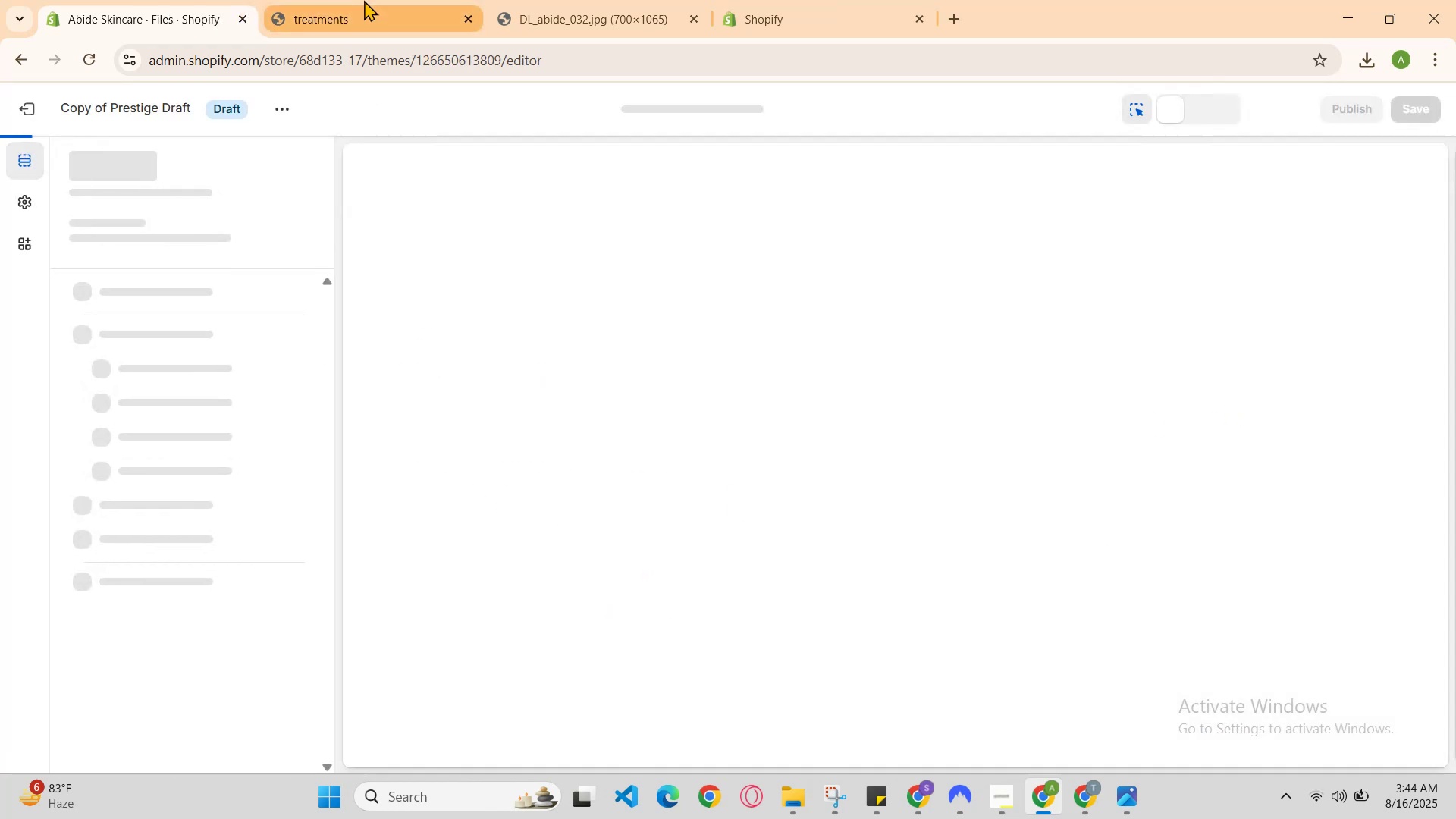 
left_click_drag(start_coordinate=[529, 0], to_coordinate=[525, 3])
 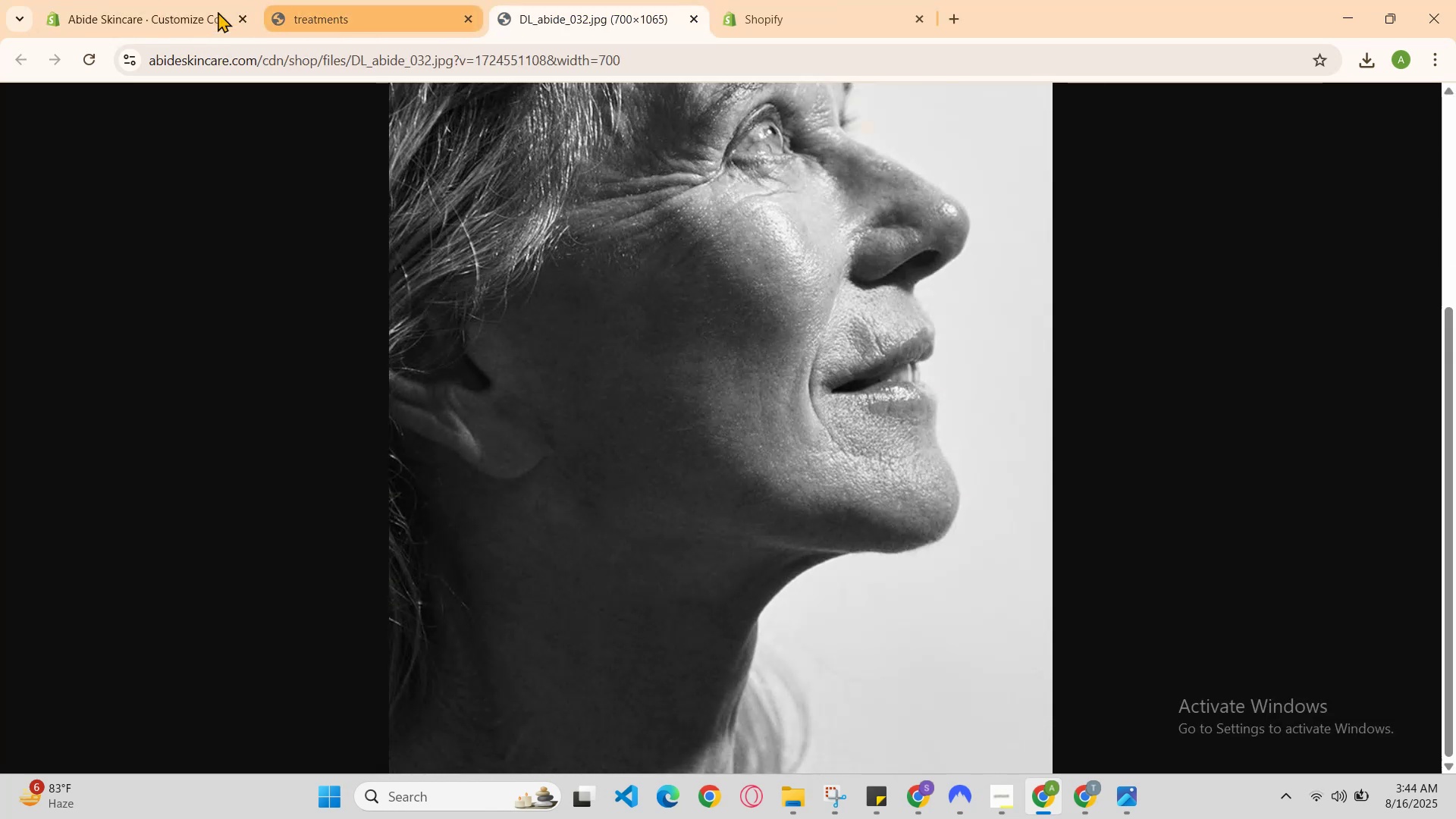 
left_click([197, 5])
 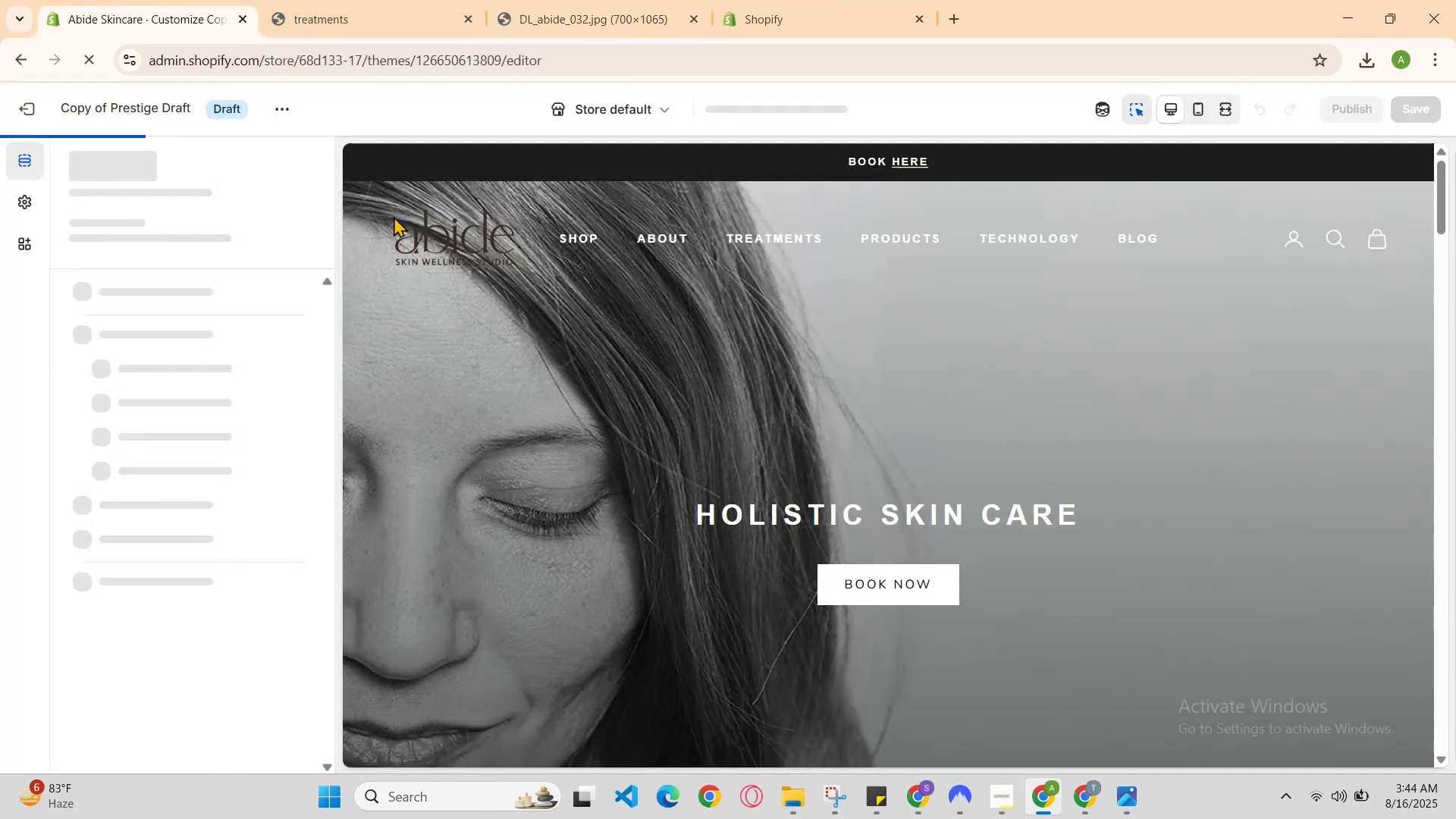 
scroll: coordinate [534, 353], scroll_direction: down, amount: 4.0
 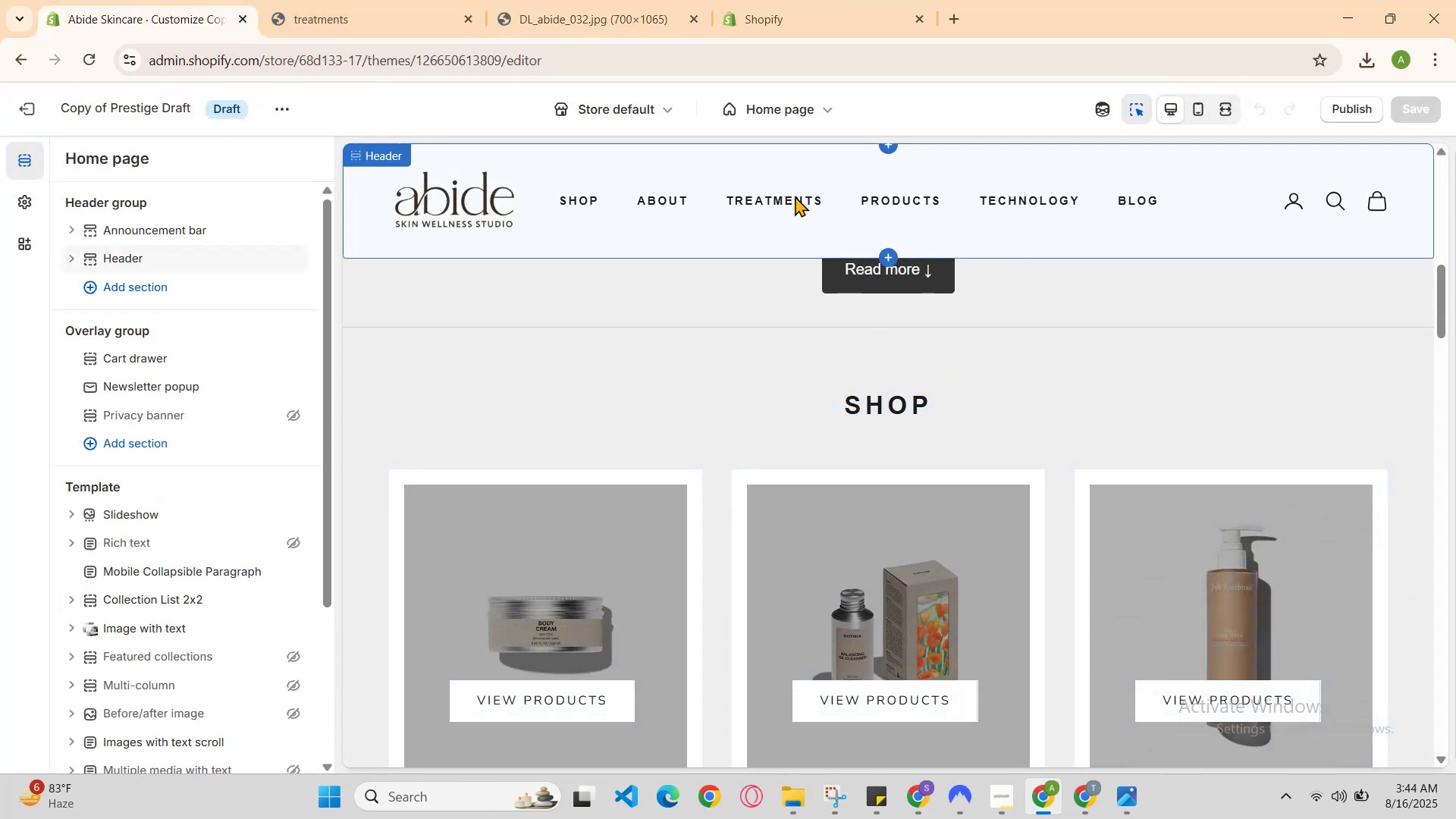 
double_click([793, 198])
 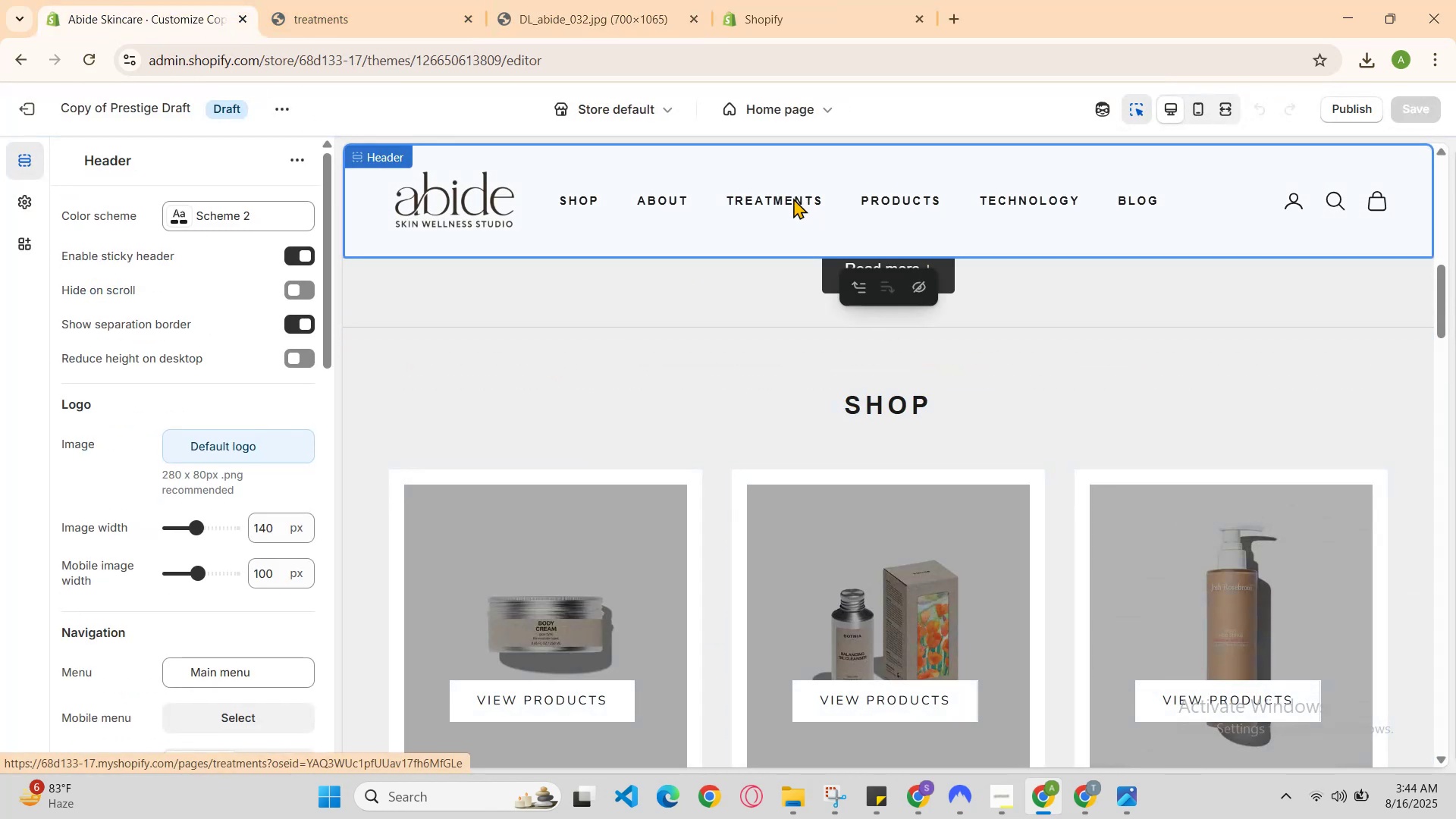 
left_click([793, 198])
 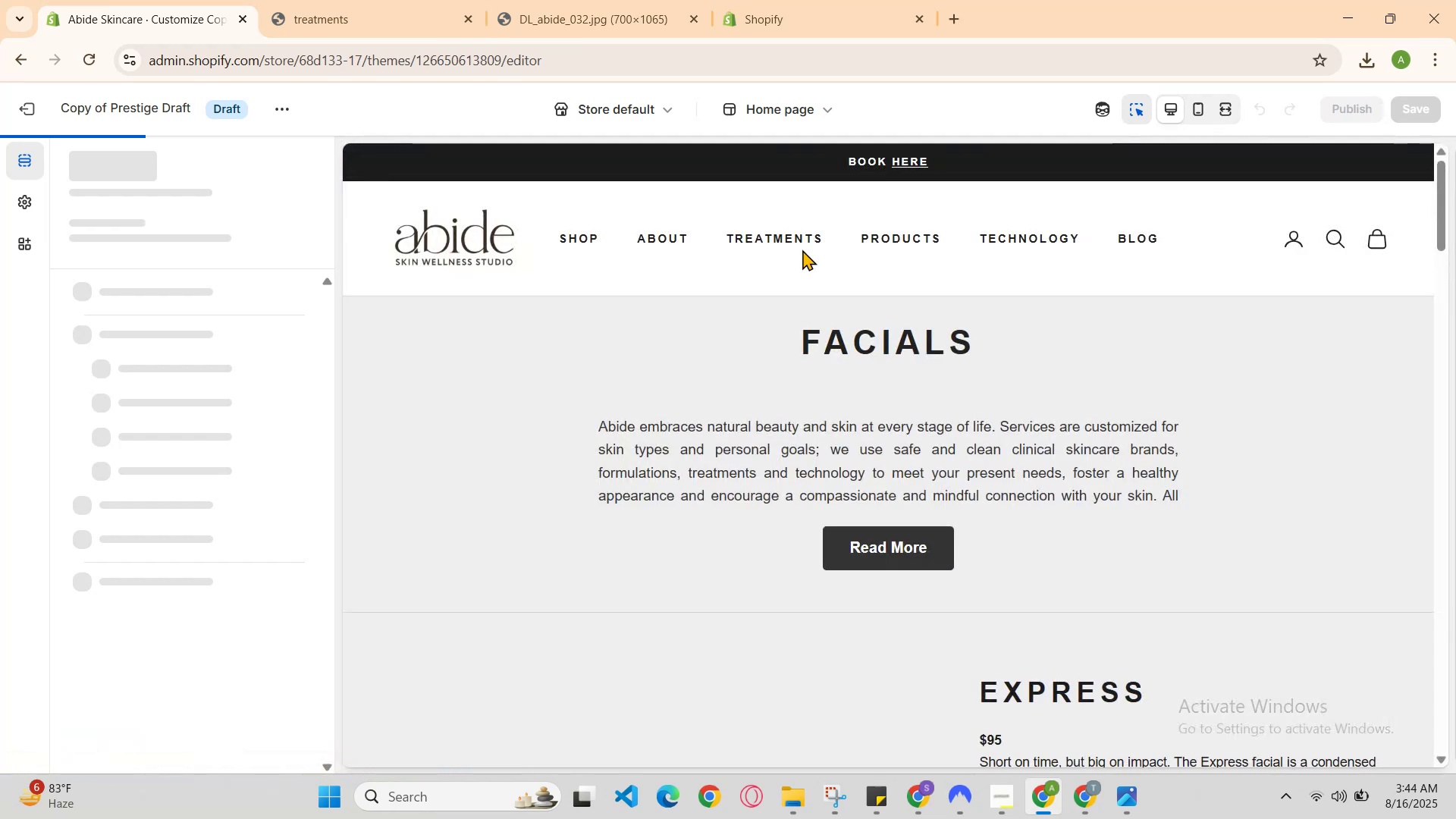 
scroll: coordinate [872, 454], scroll_direction: down, amount: 4.0
 